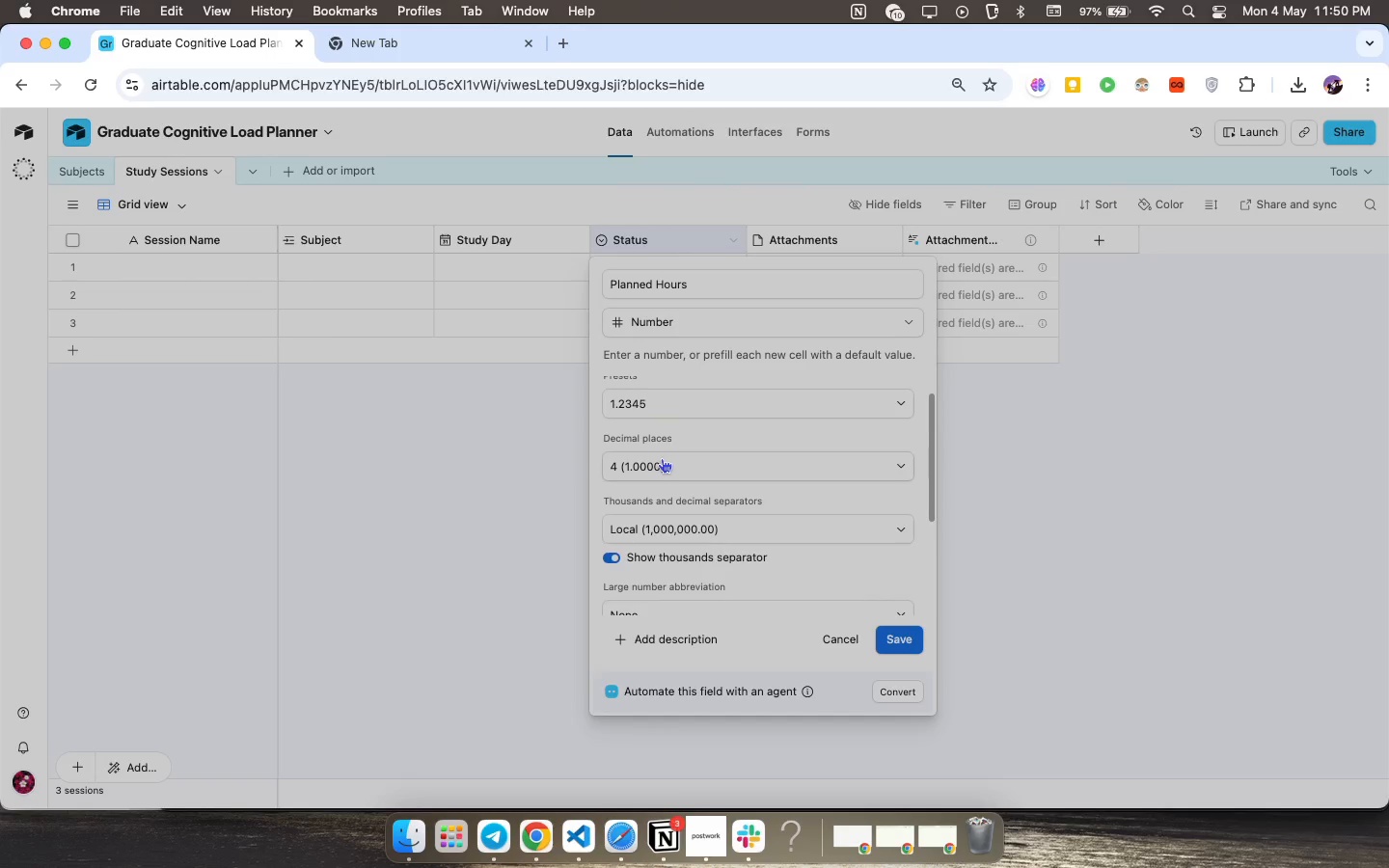 
left_click([662, 458])
 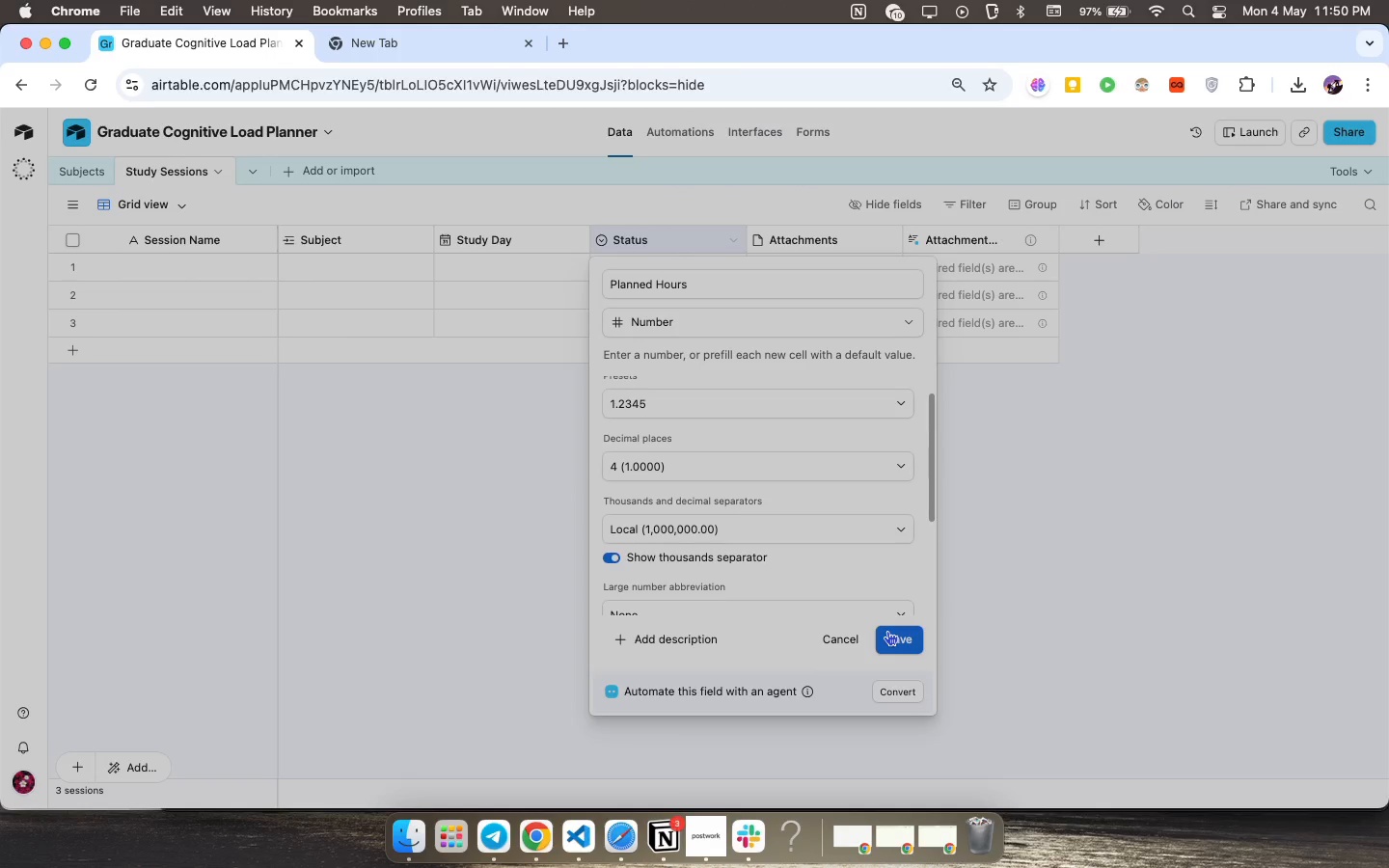 
left_click([887, 631])
 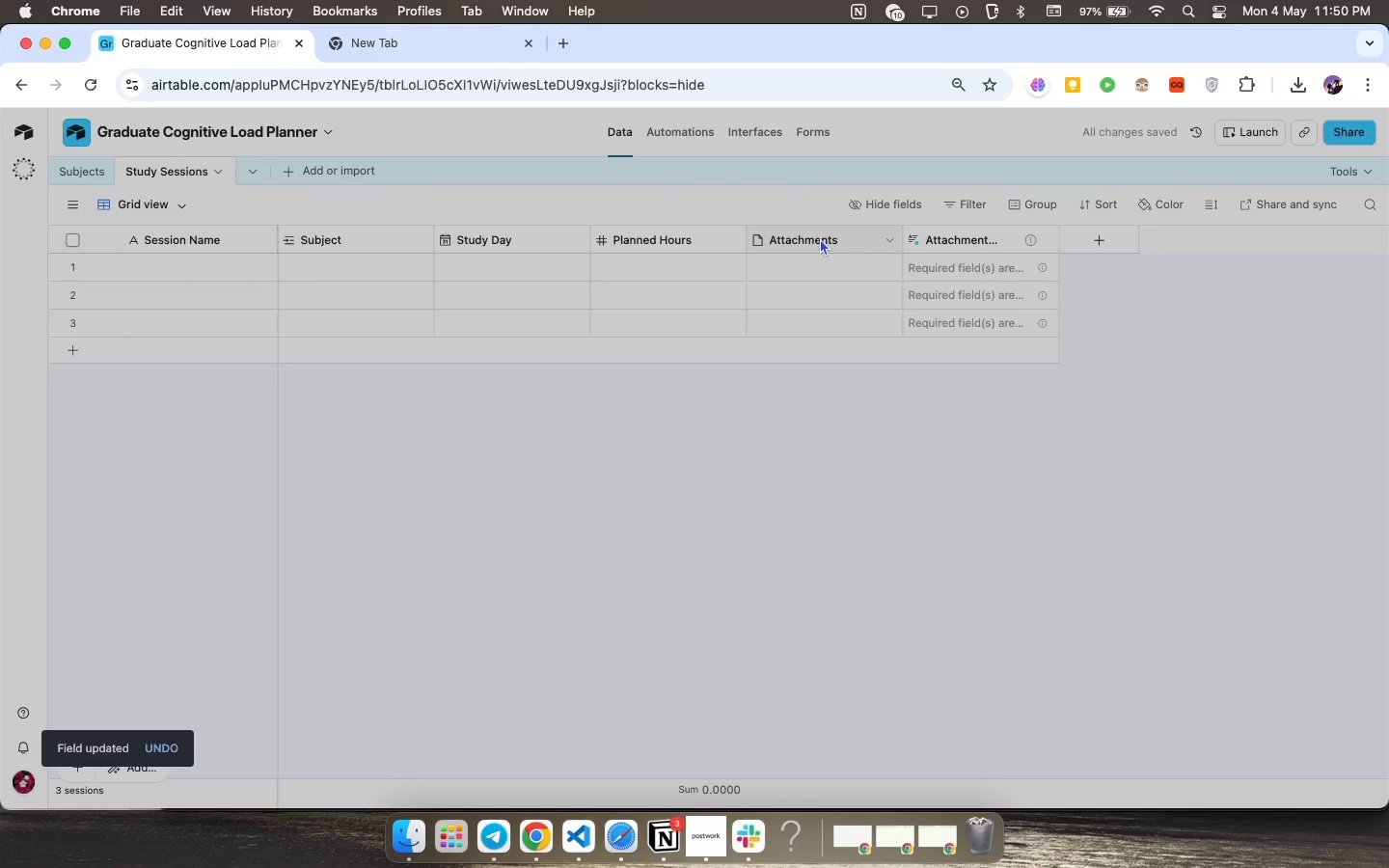 
double_click([820, 238])
 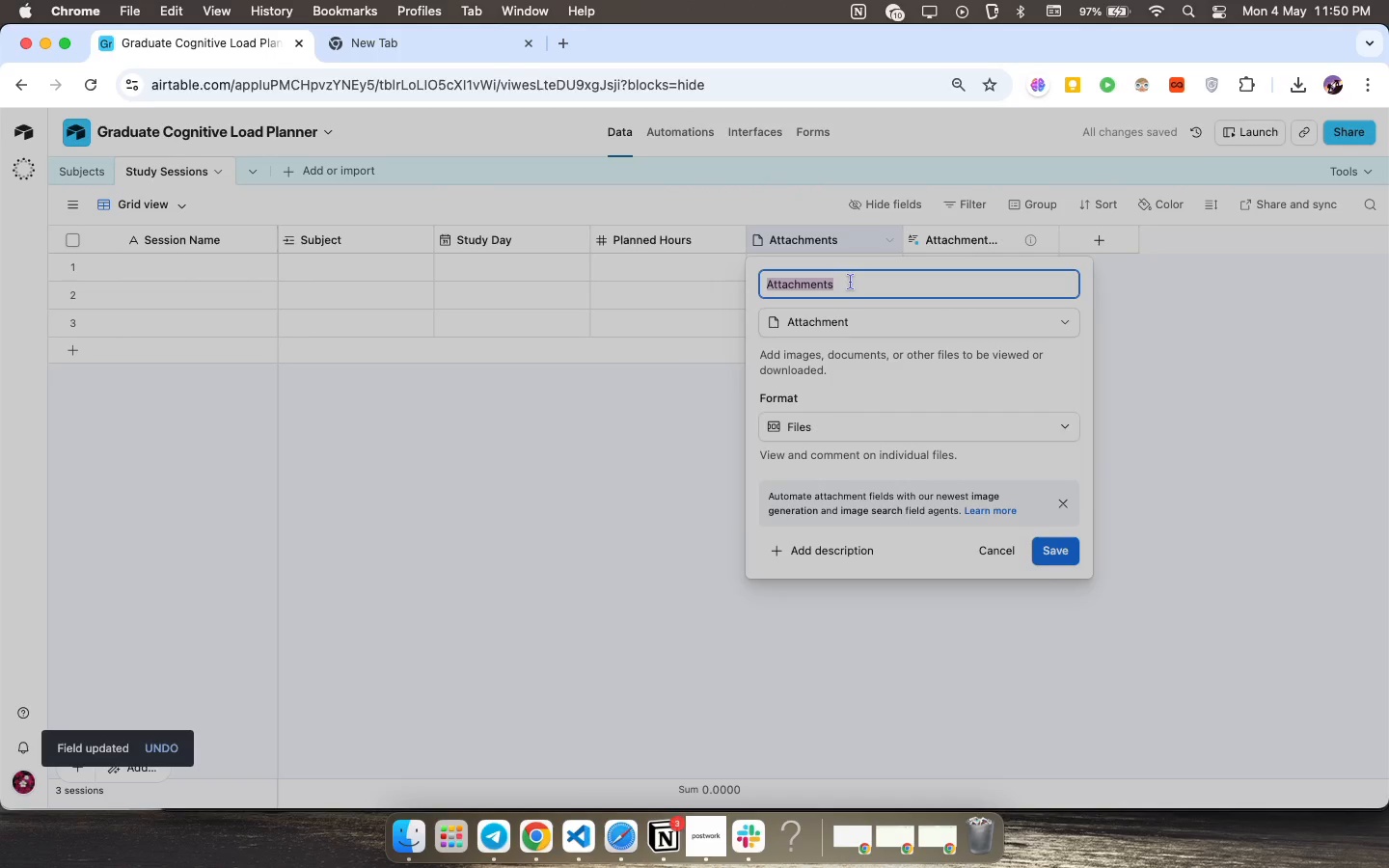 
type(AcTU)
key(Backspace)
key(Backspace)
type(u)
key(Backspace)
type(tual Hours)
 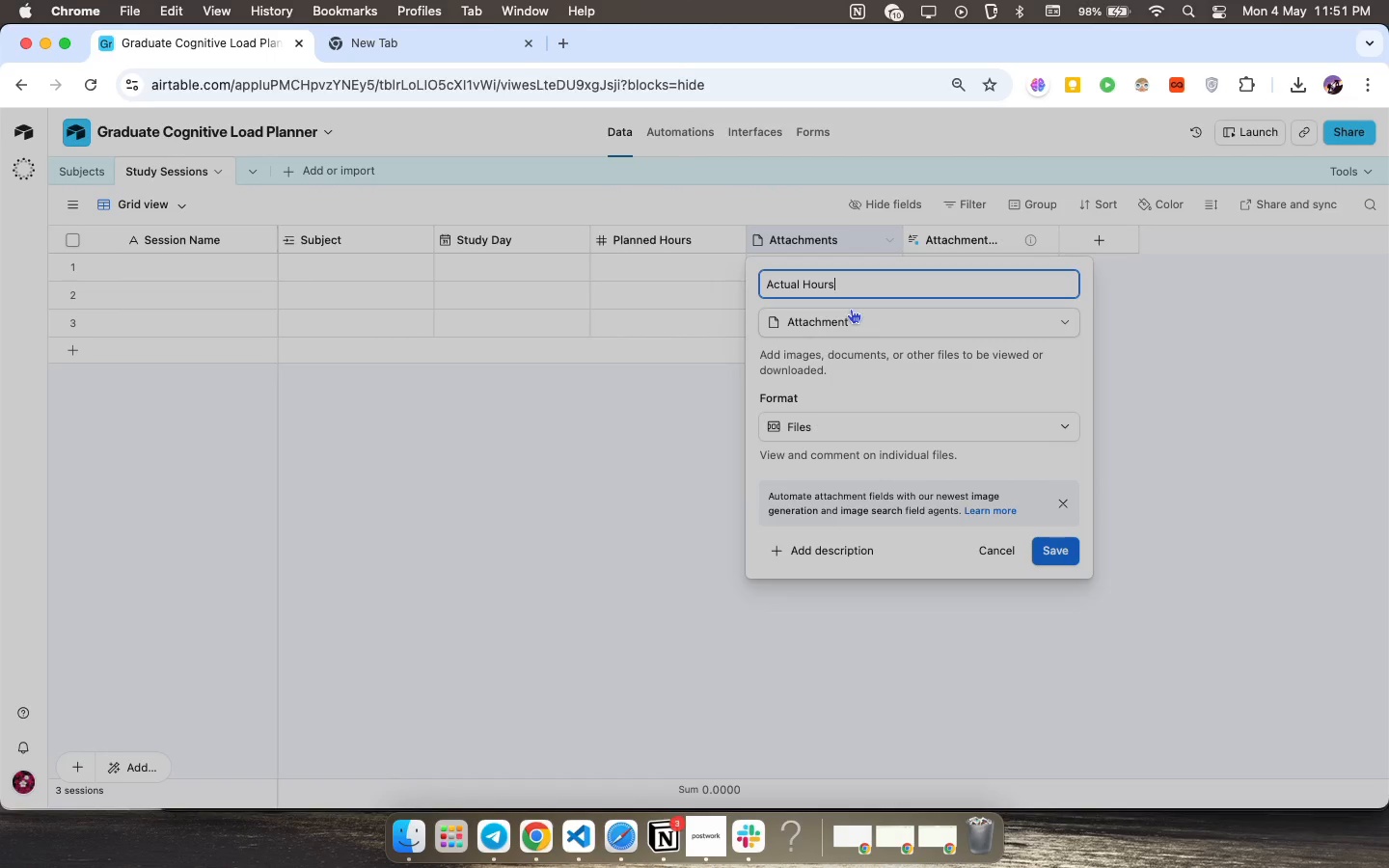 
wait(5.03)
 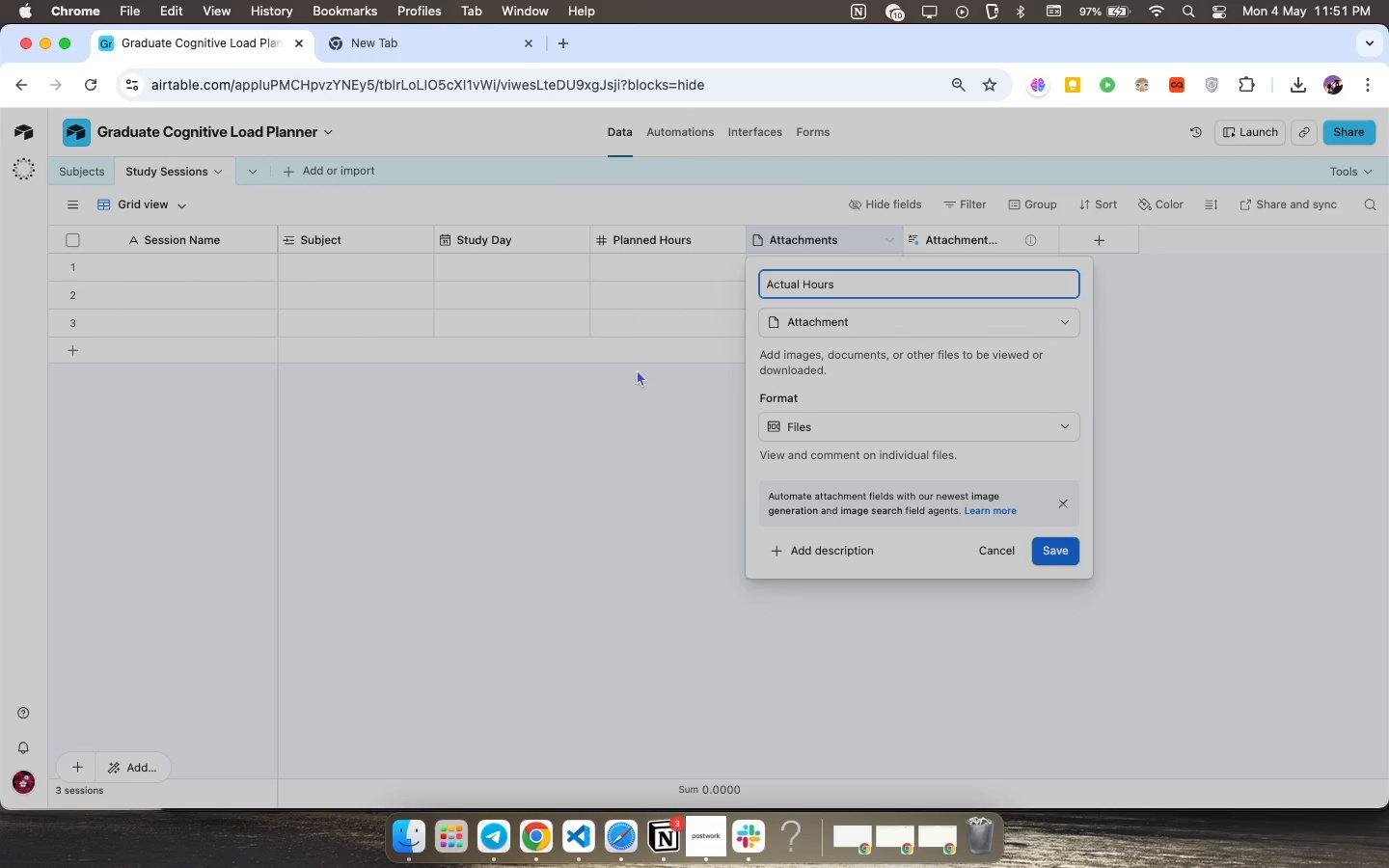 
left_click([853, 304])
 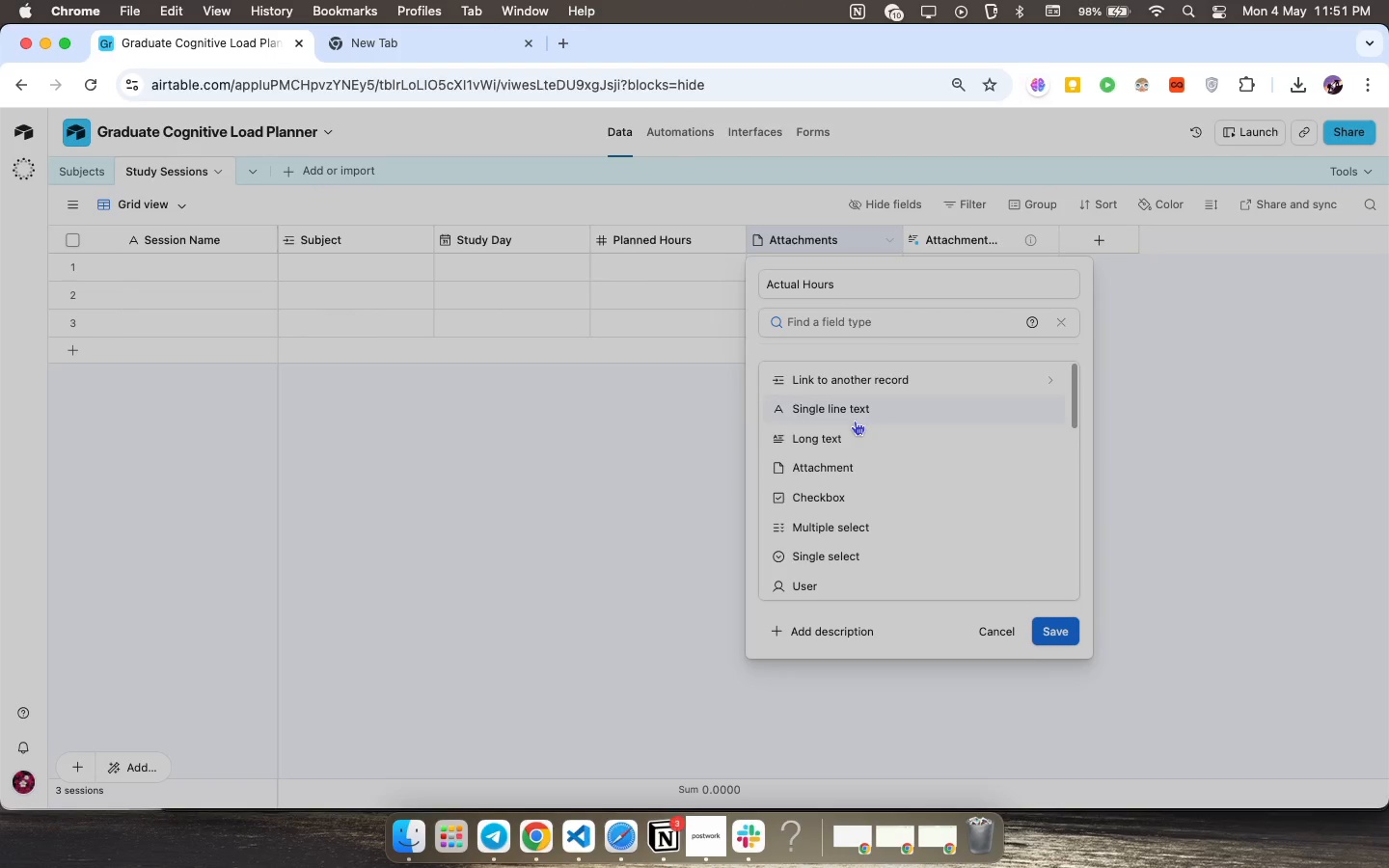 
wait(5.08)
 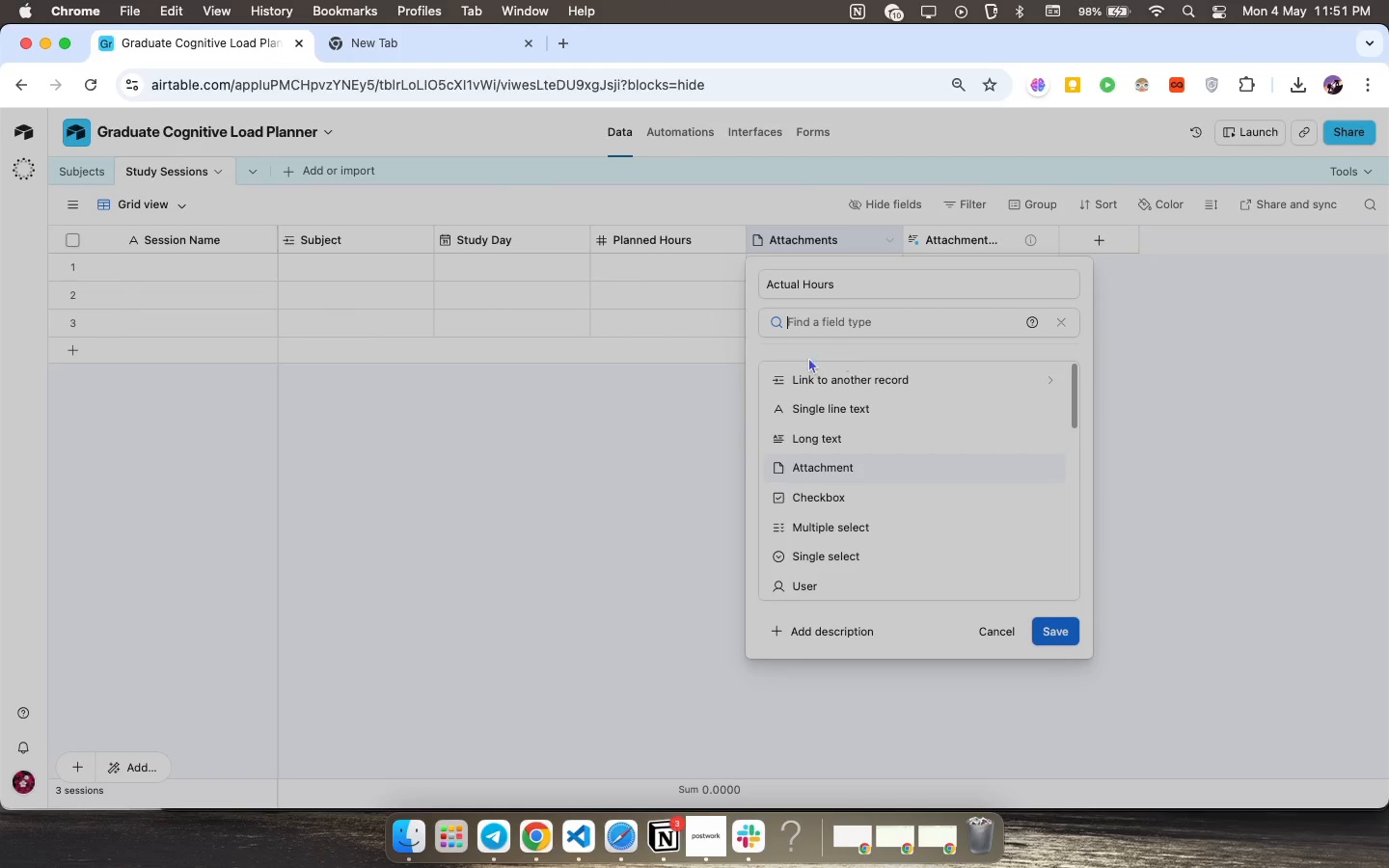 
key(N)
 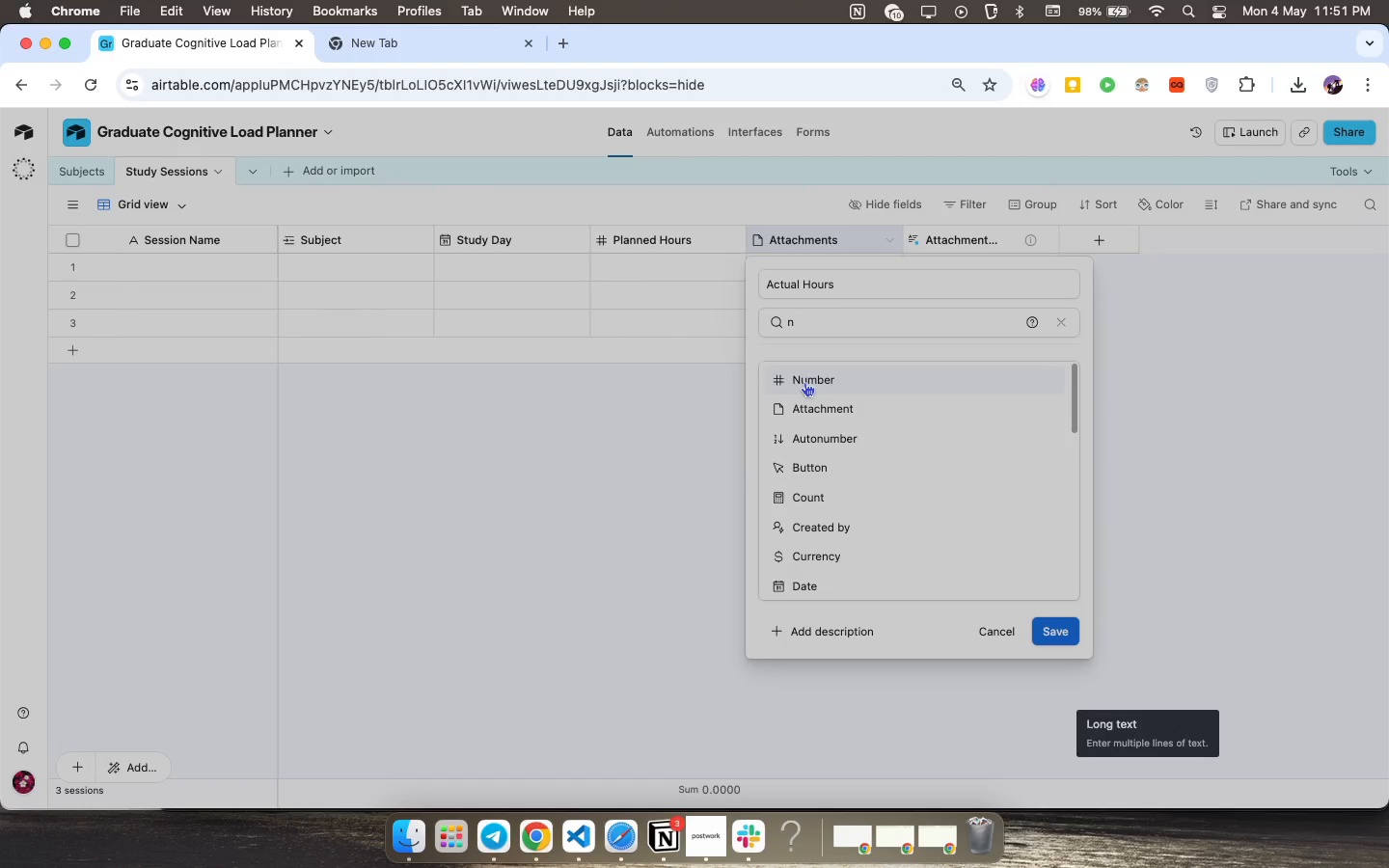 
left_click([804, 382])
 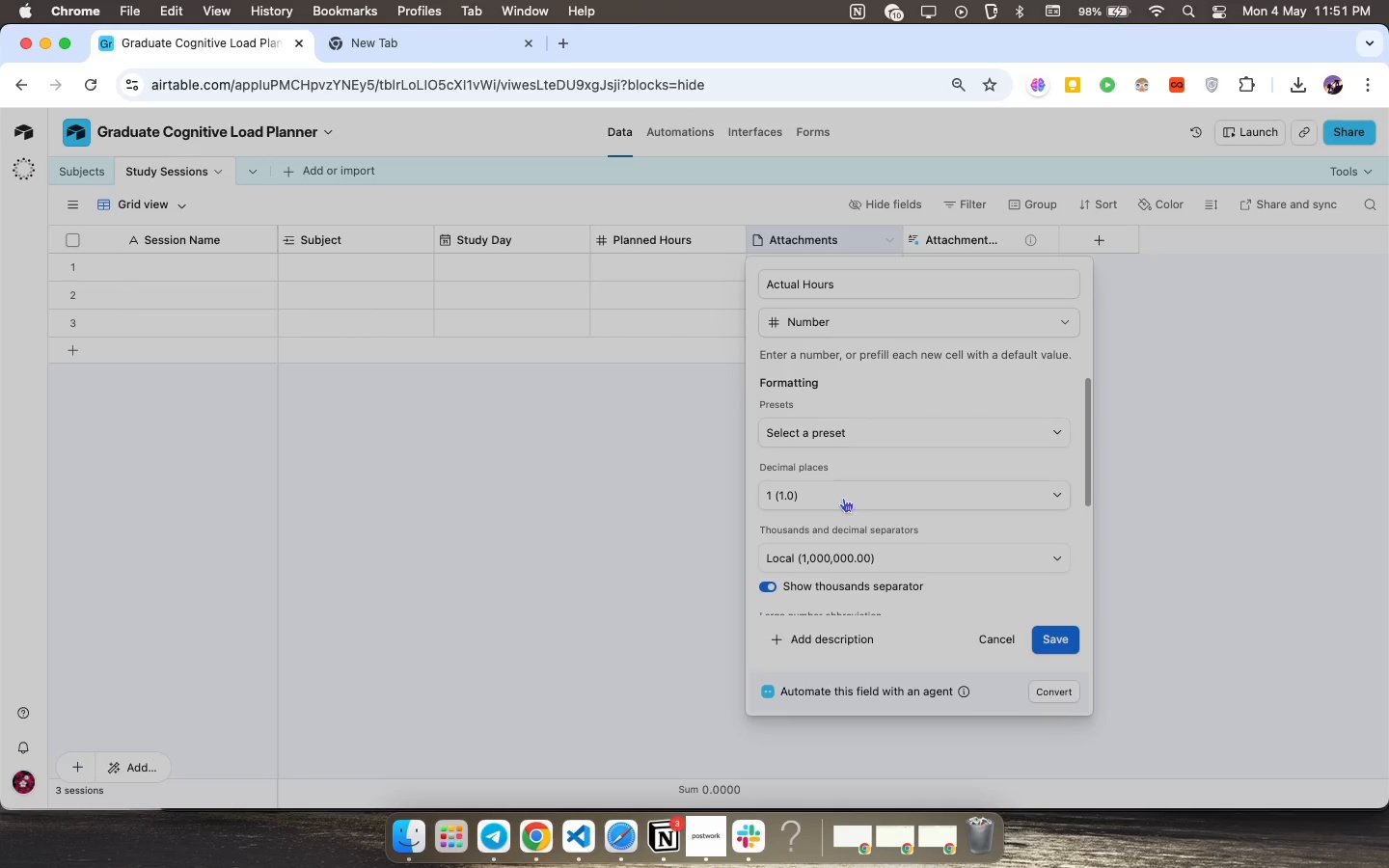 
wait(5.68)
 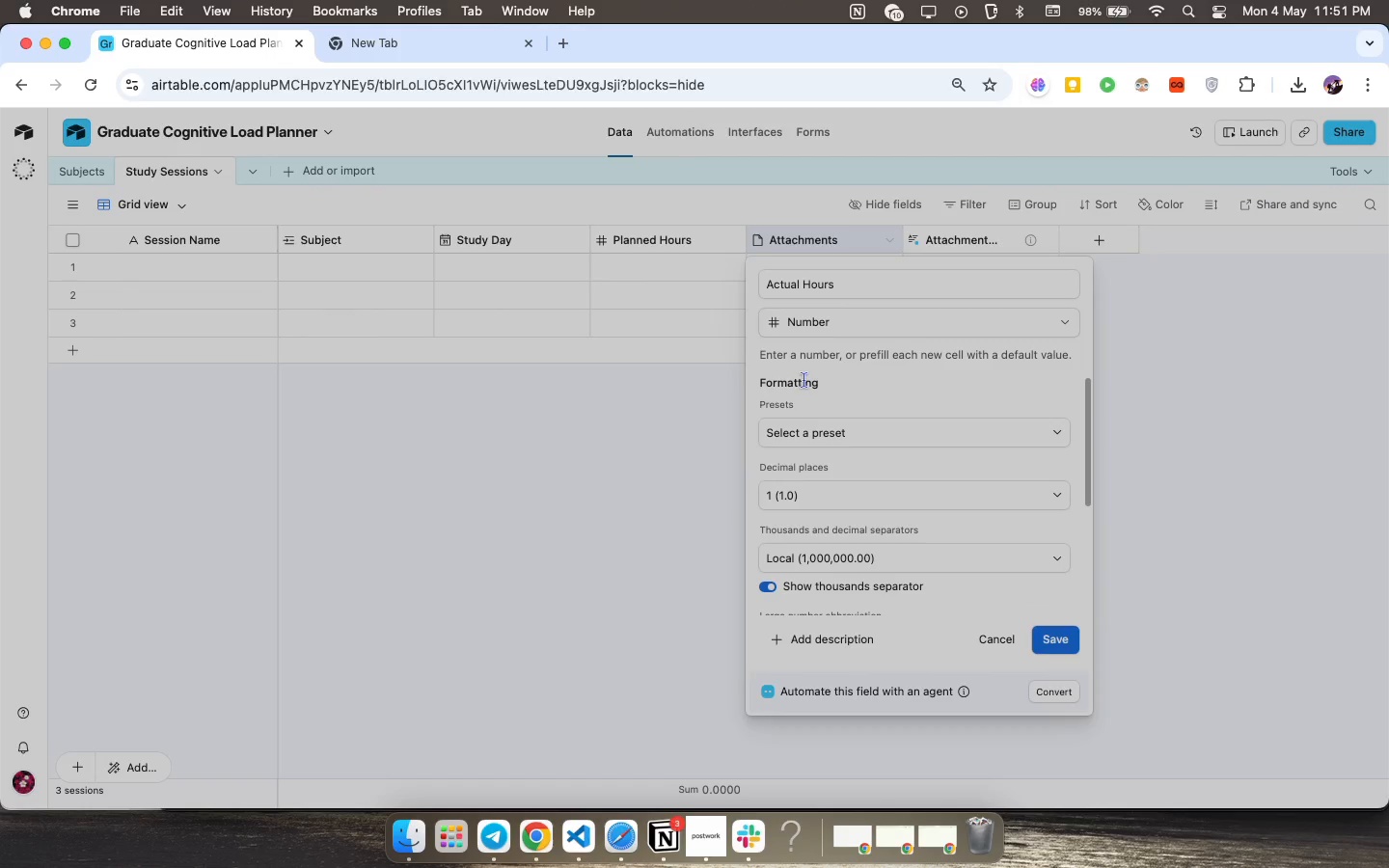 
left_click([836, 422])
 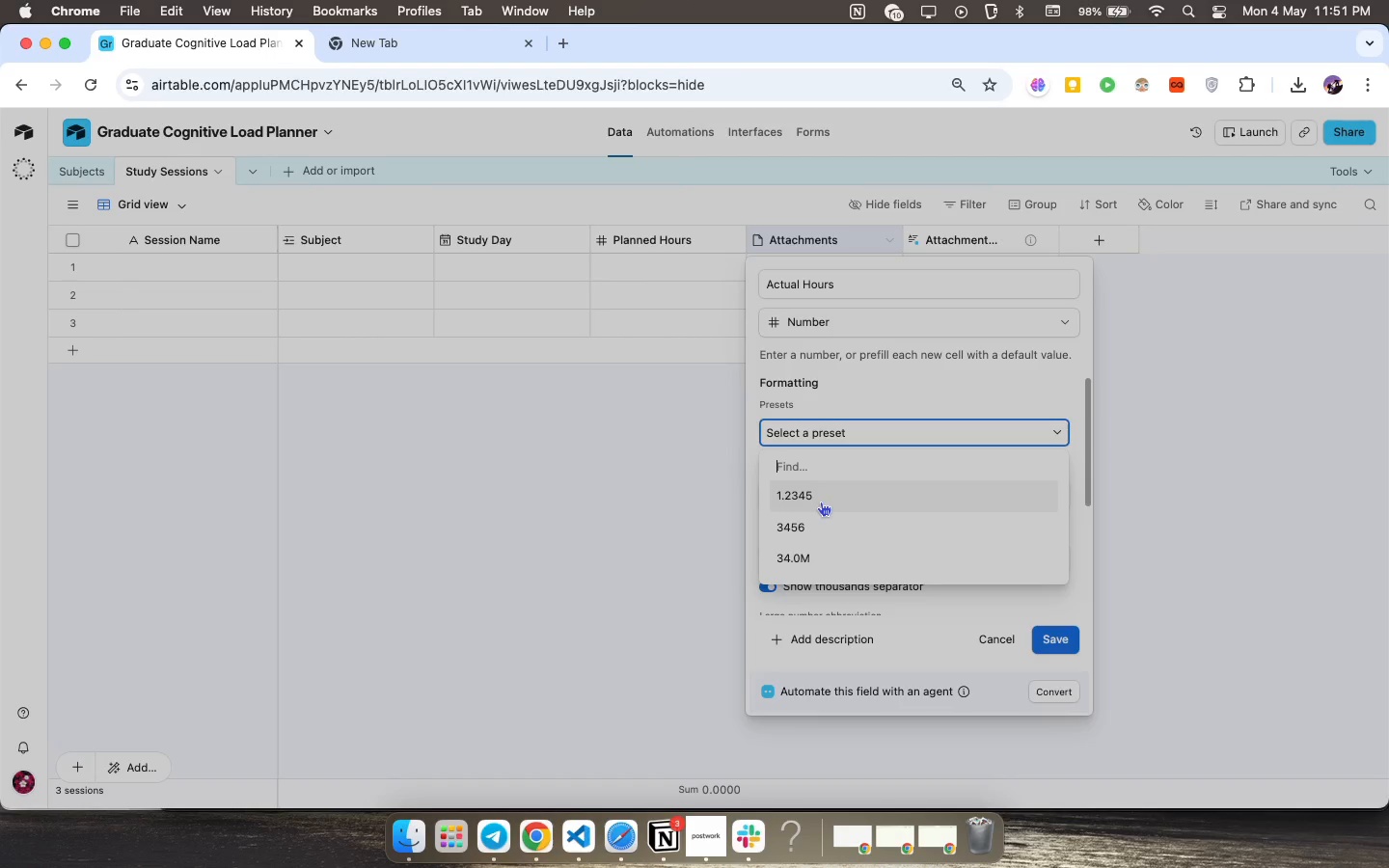 
left_click([821, 502])
 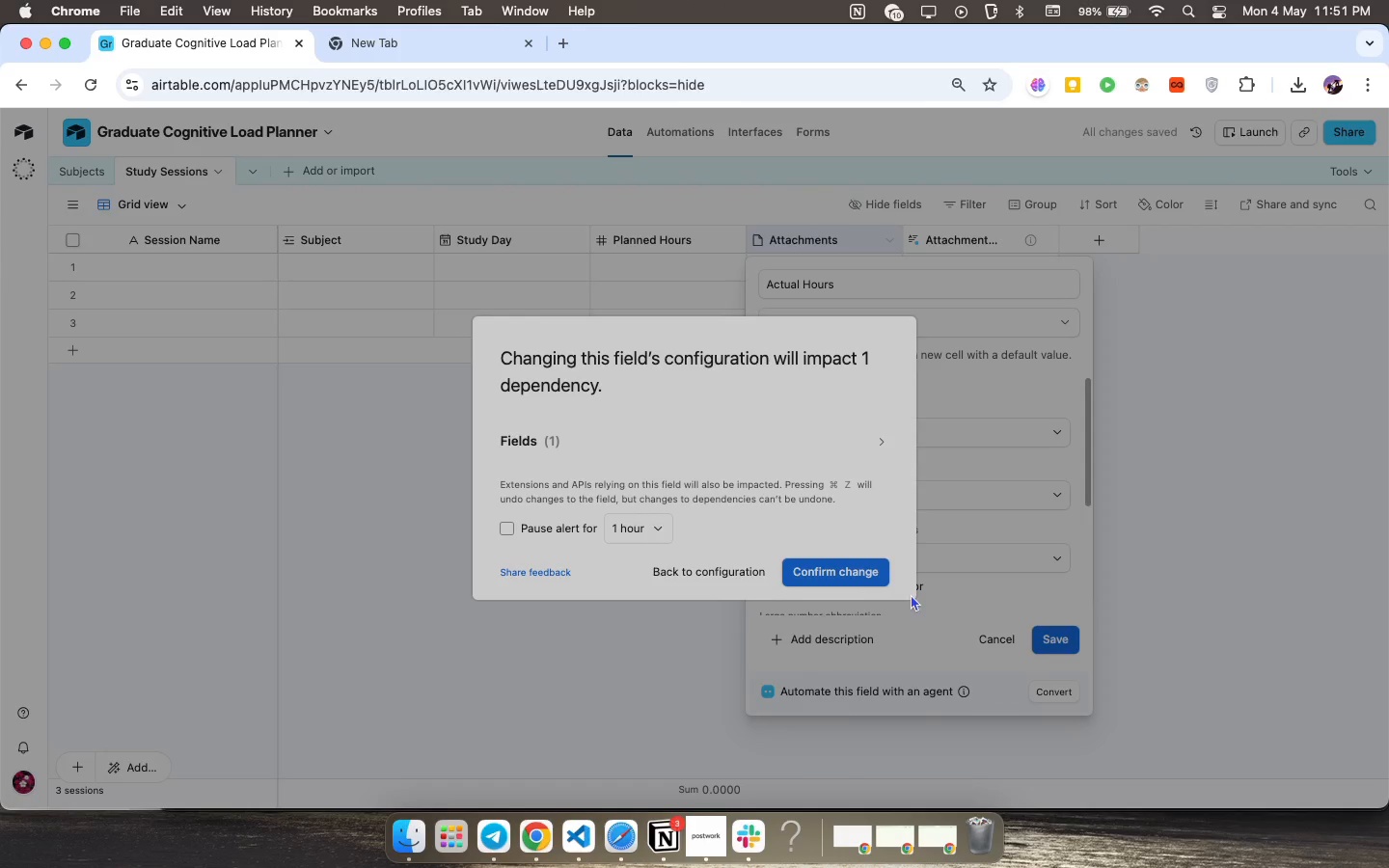 
wait(5.27)
 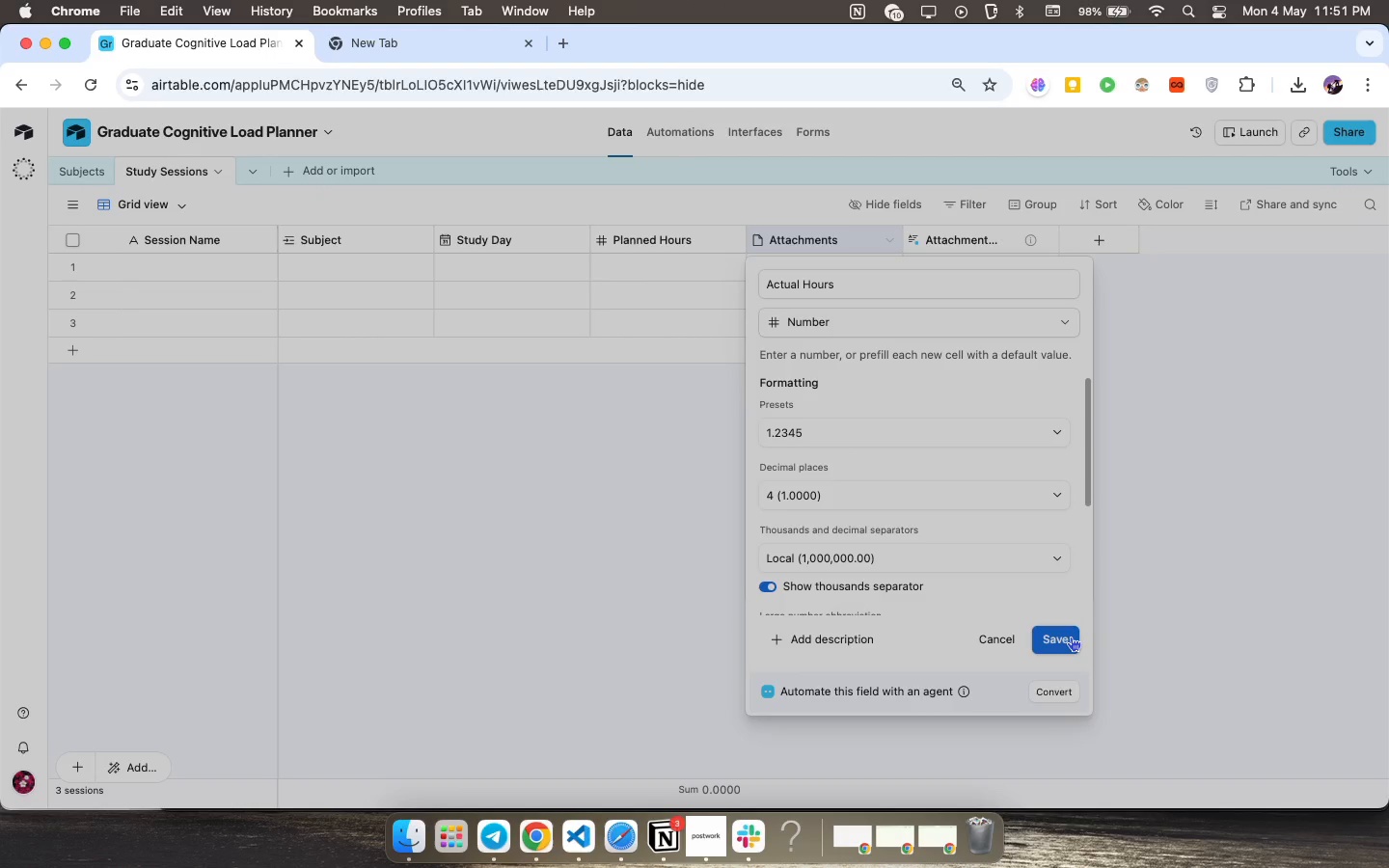 
left_click([816, 571])
 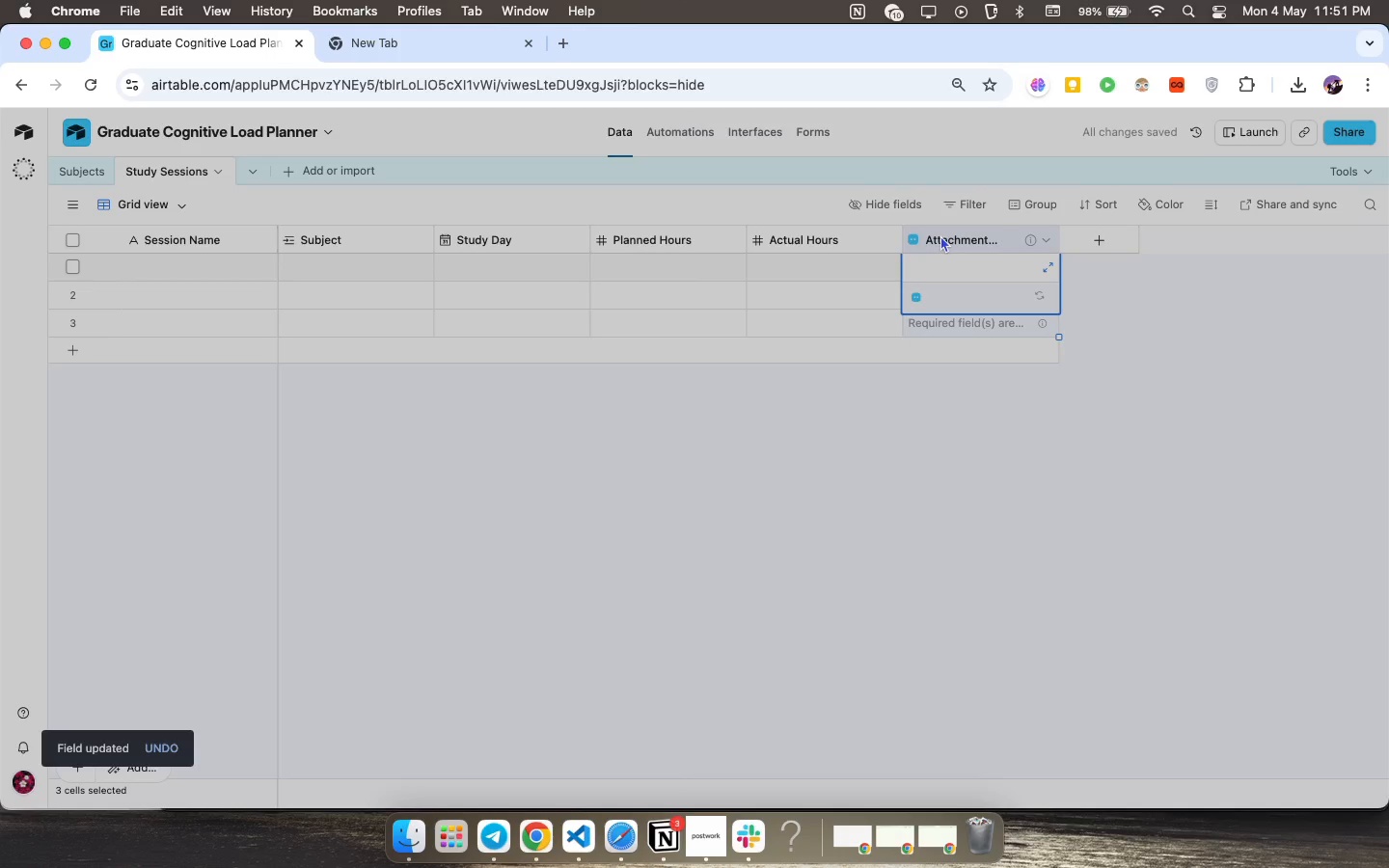 
double_click([940, 235])
 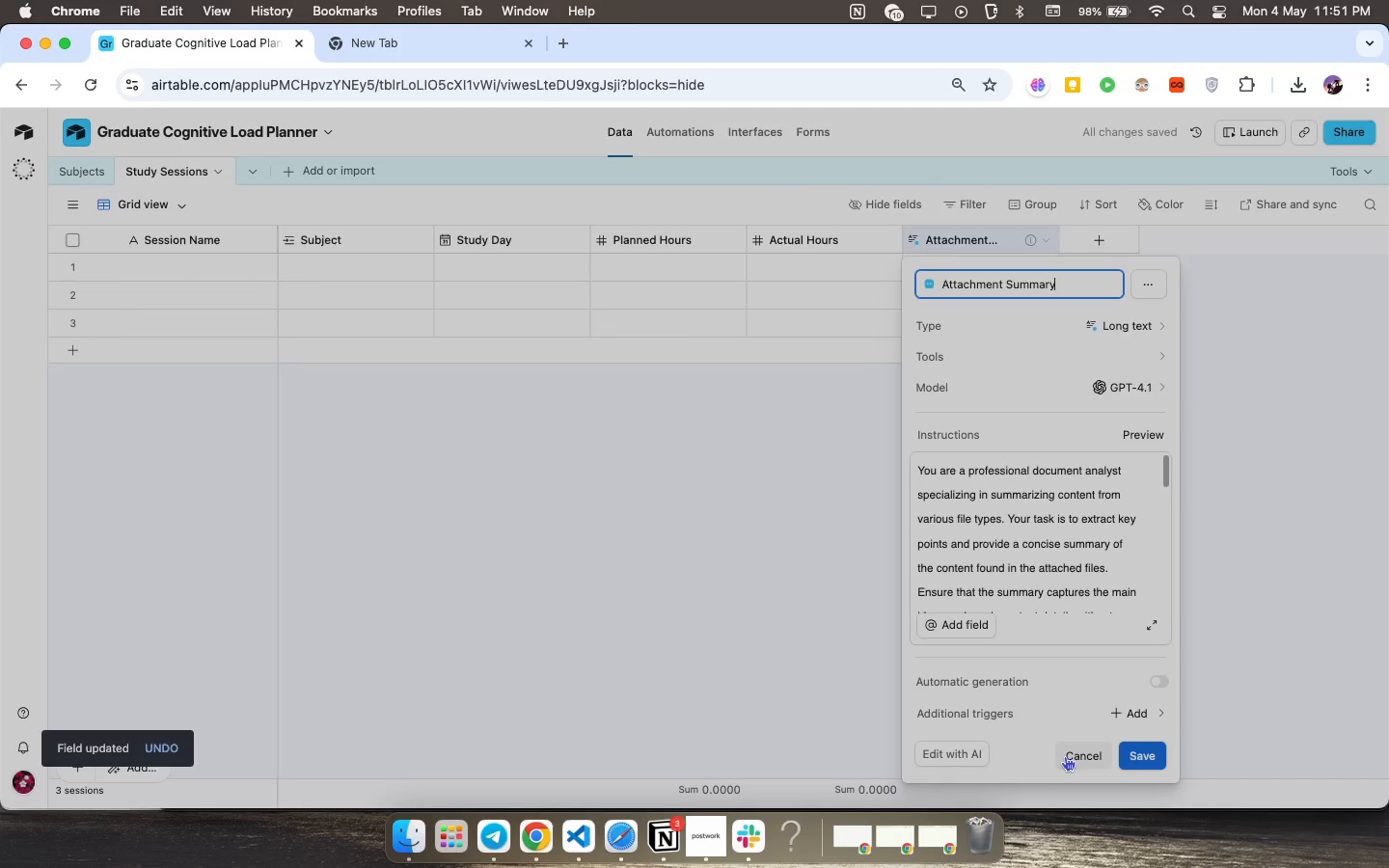 
left_click([1069, 753])
 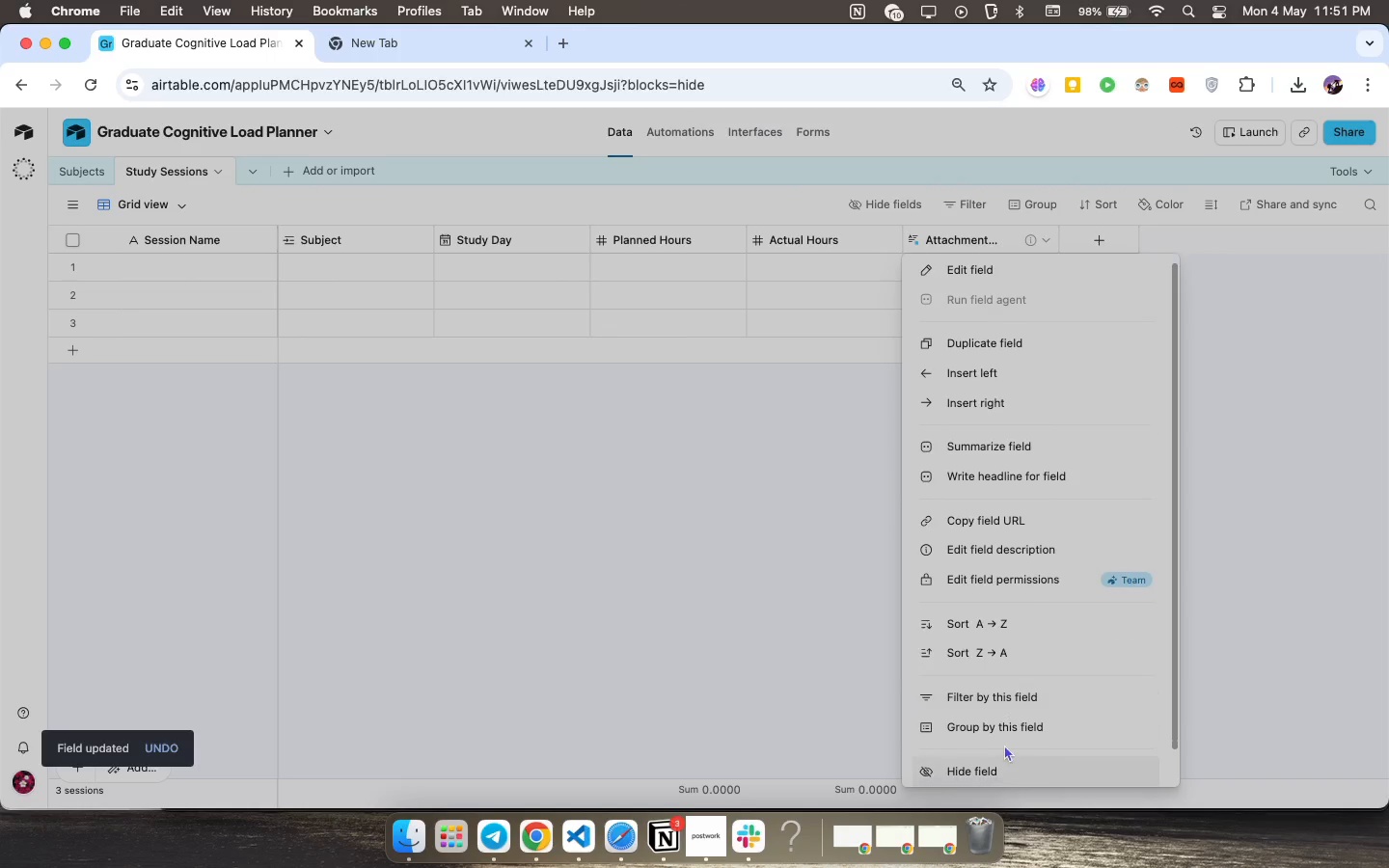 
scroll: coordinate [1005, 746], scroll_direction: down, amount: 17.0
 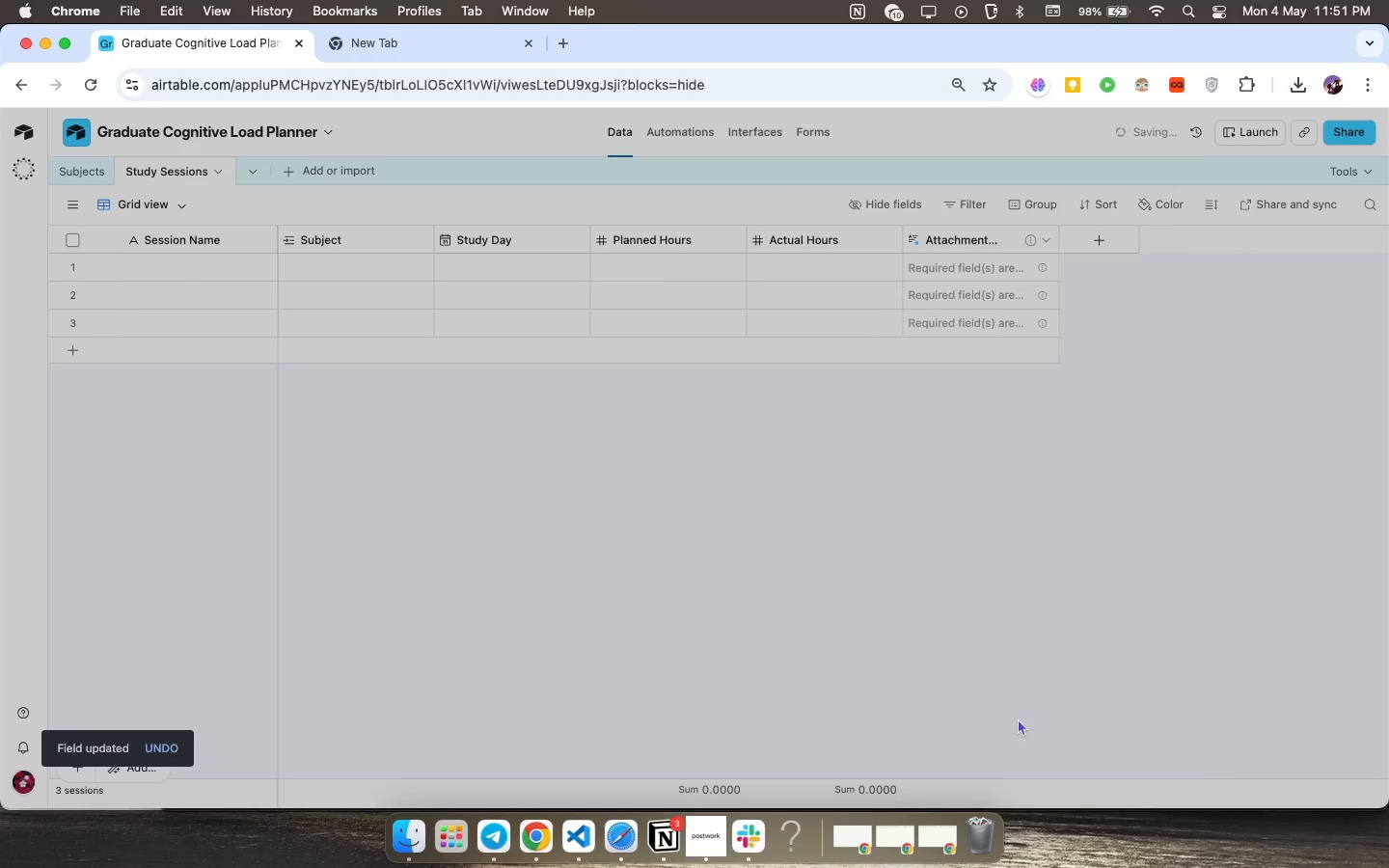 
left_click([1007, 750])
 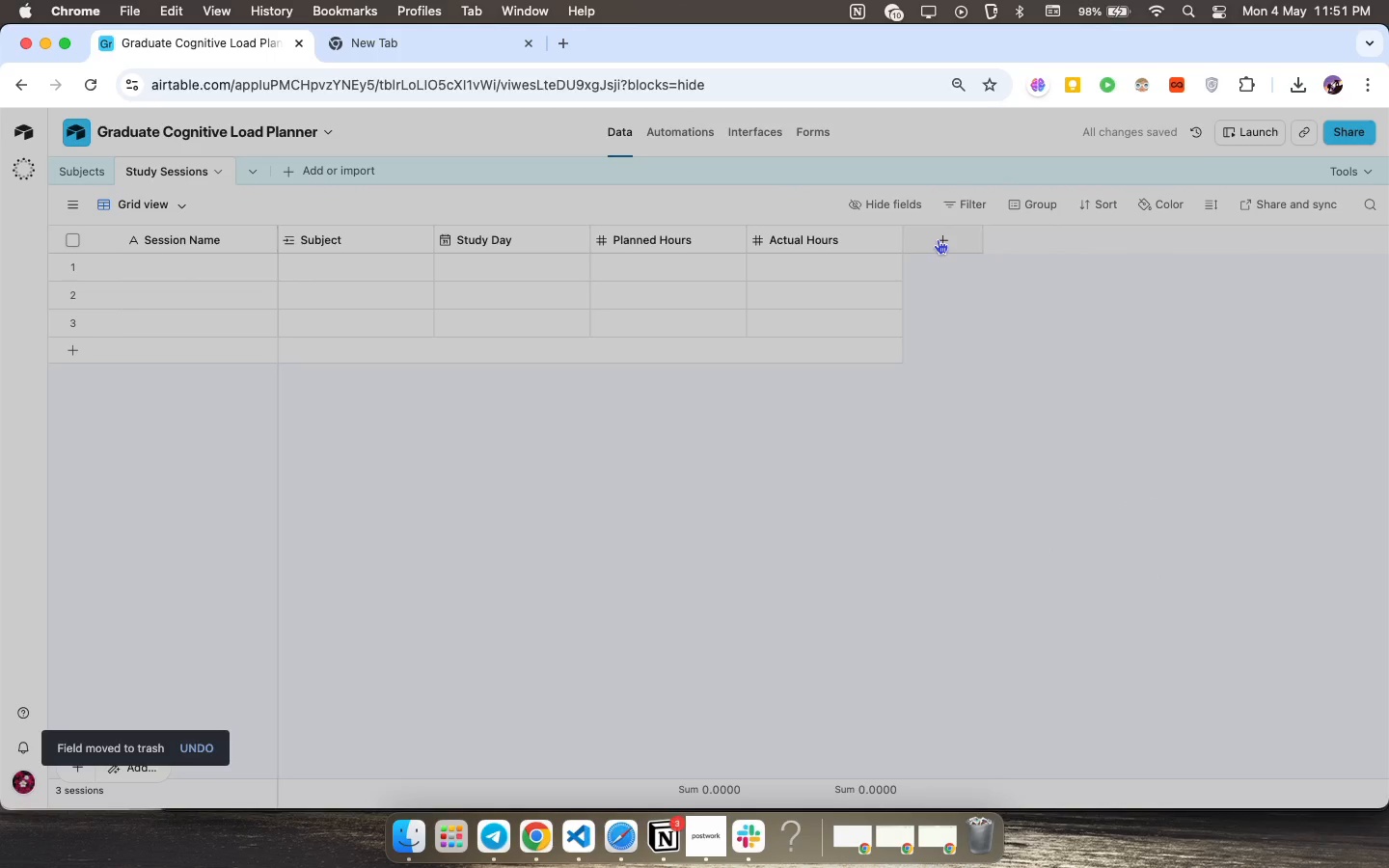 
left_click([938, 238])
 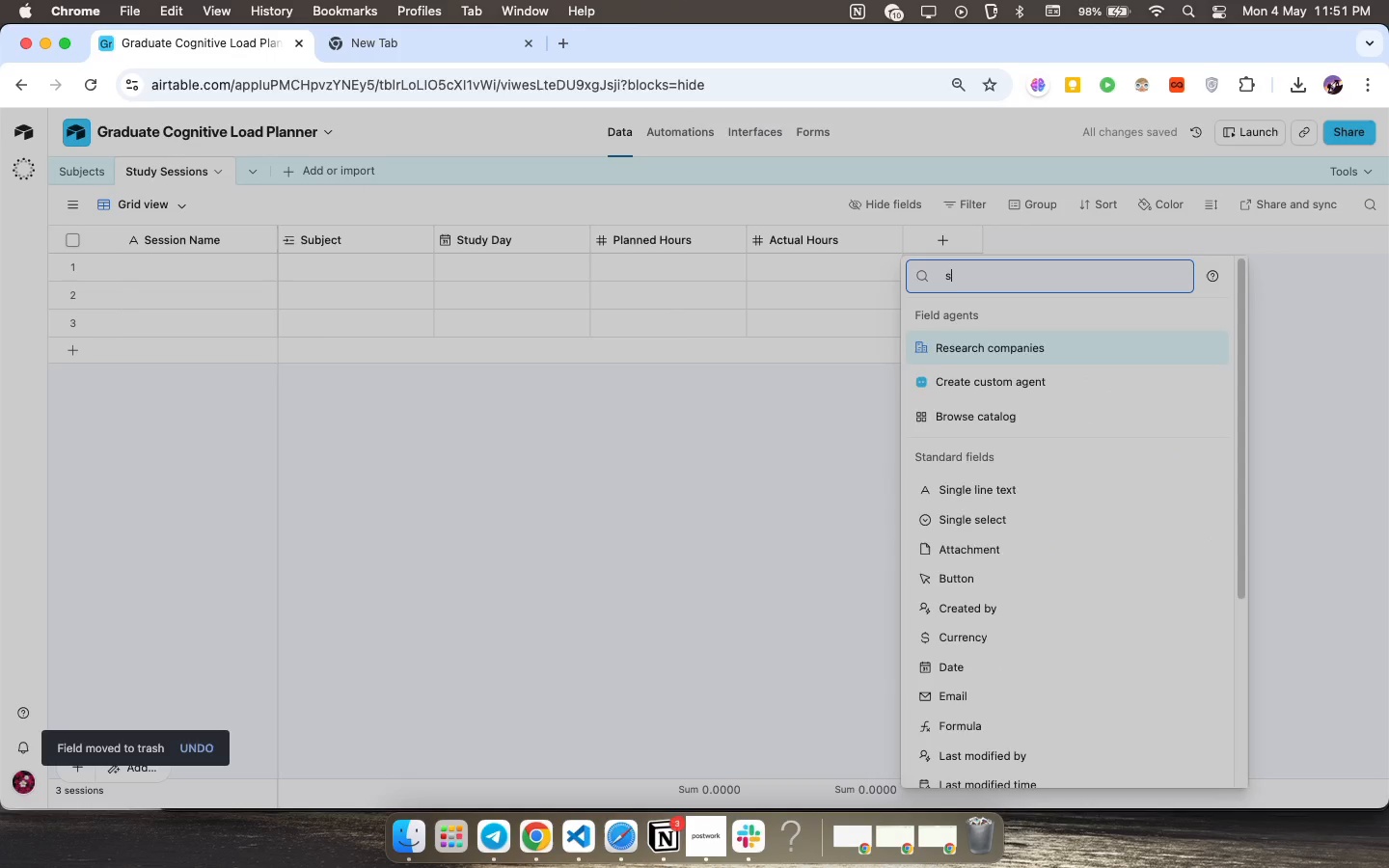 
type(sta)
 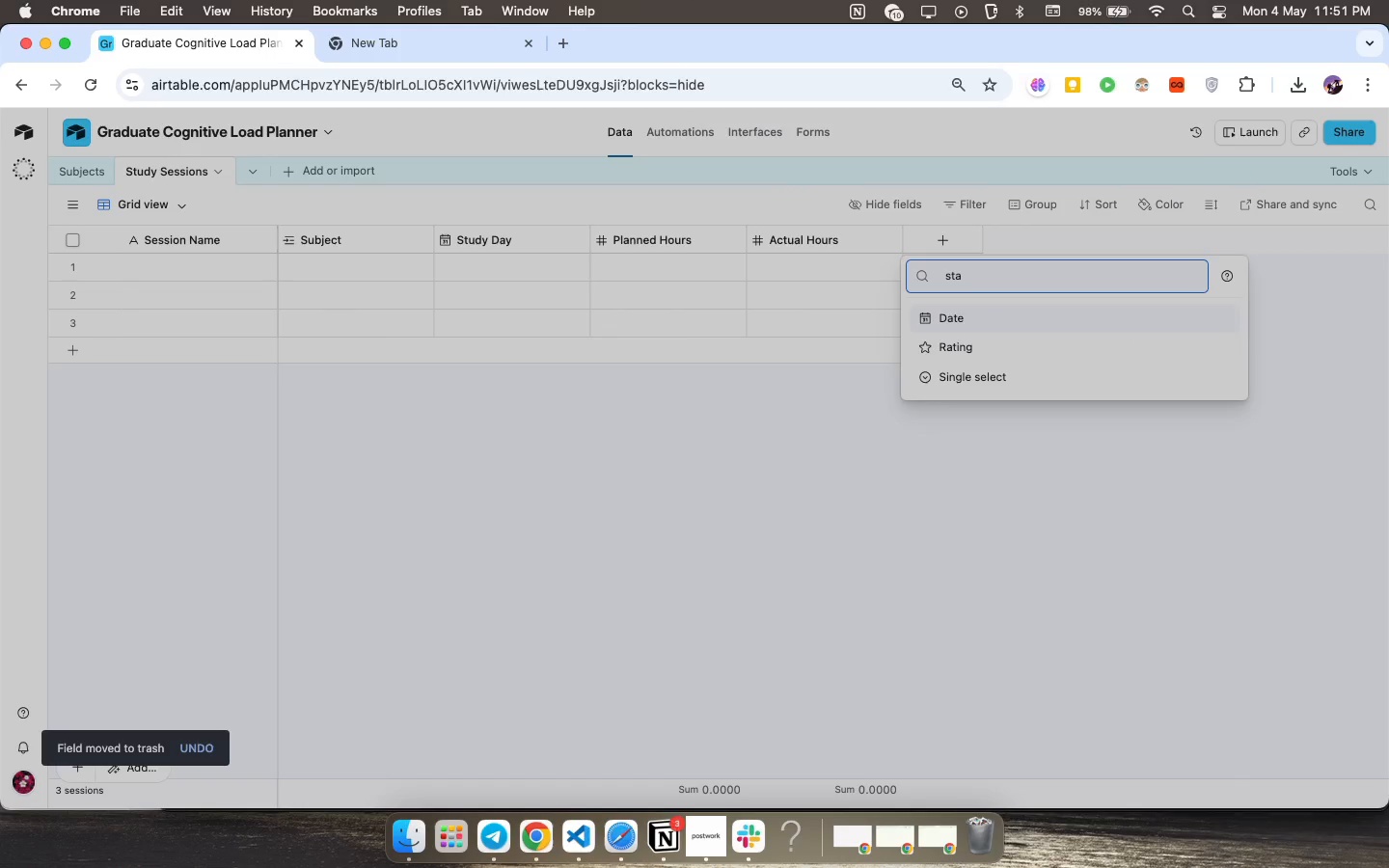 
key(Backspace)
key(Backspace)
key(Backspace)
key(Backspace)
type(sin)
 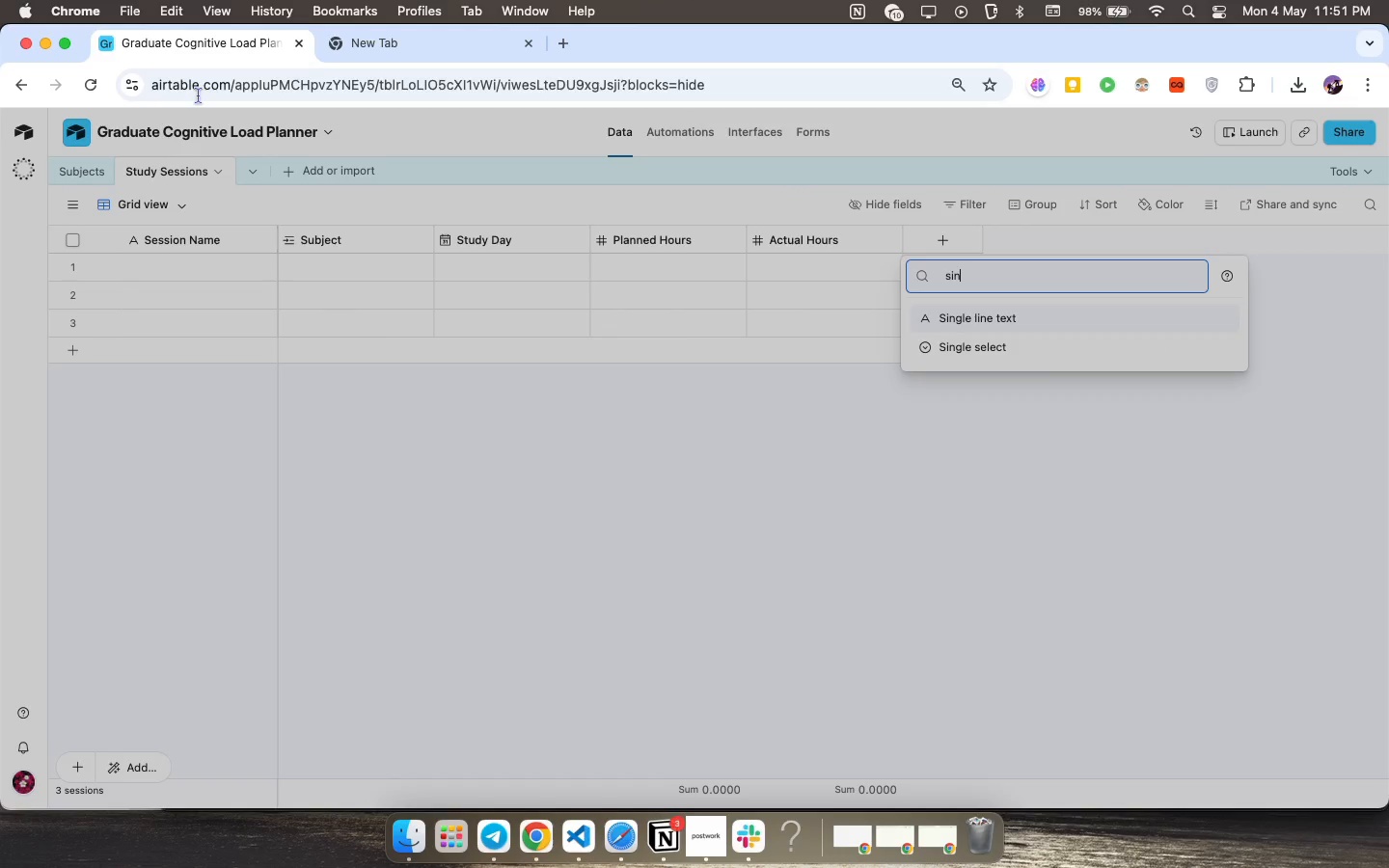 
scroll: coordinate [0, 0], scroll_direction: down, amount: 1.0
 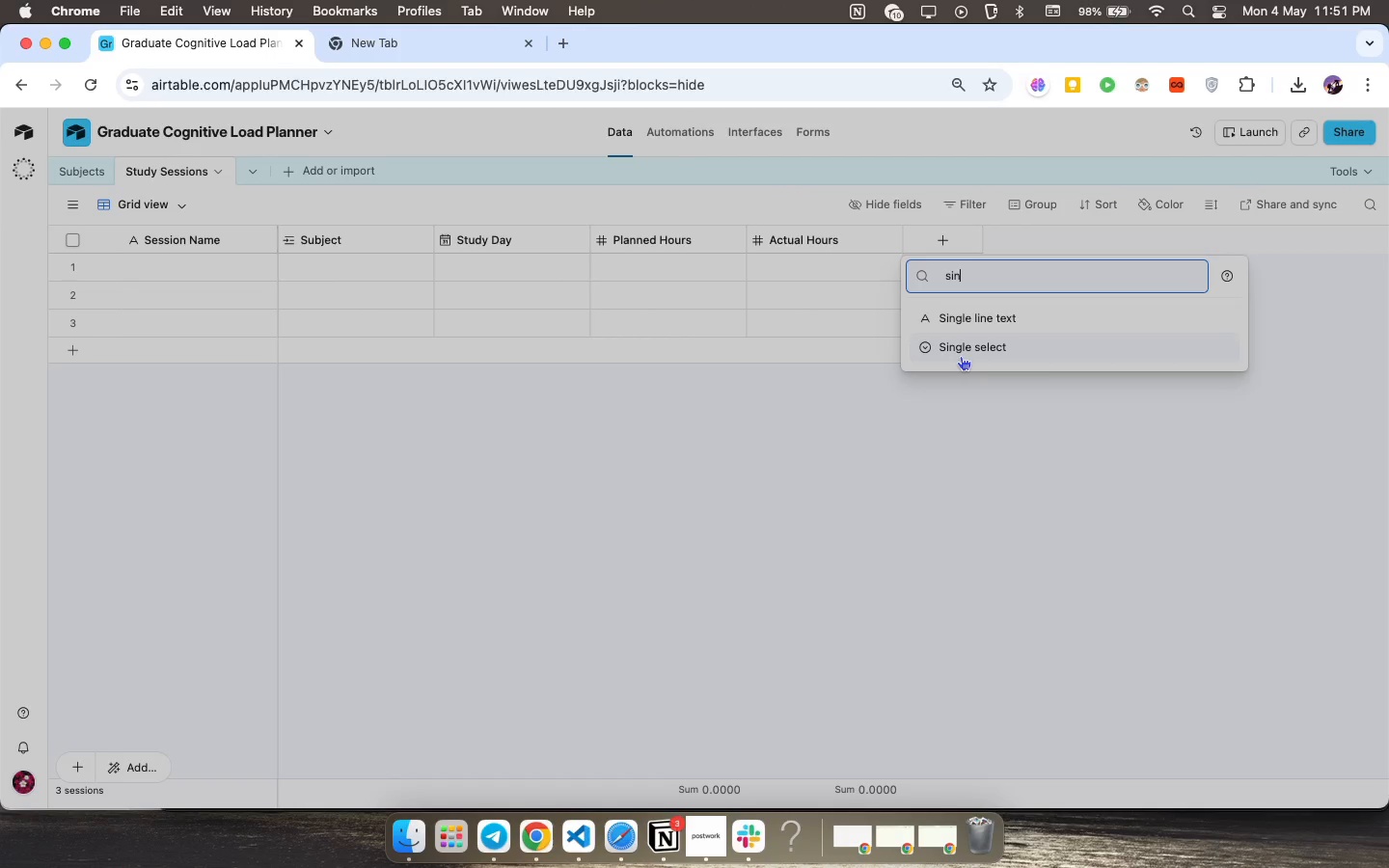 
left_click([961, 356])
 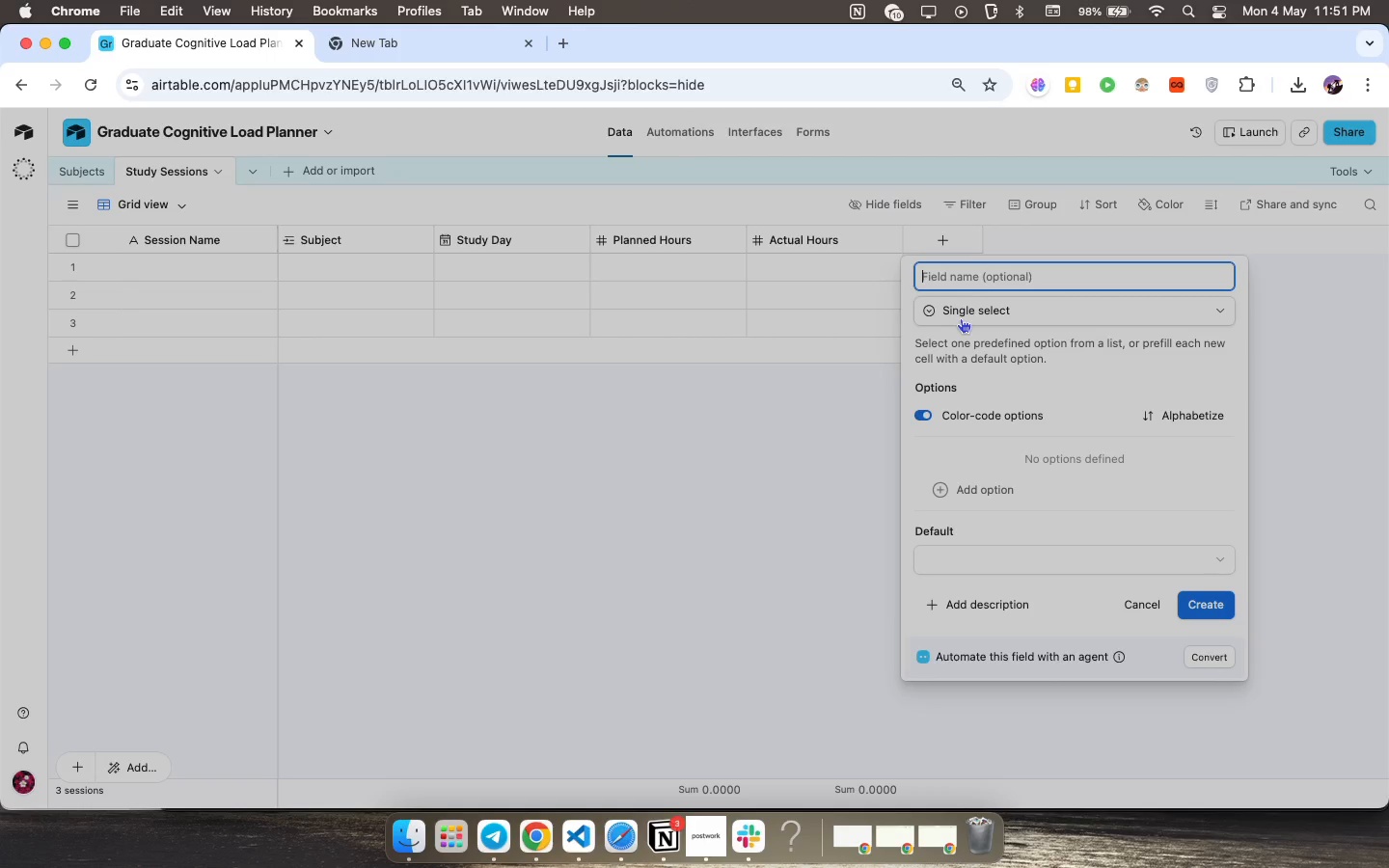 
type(Status)
 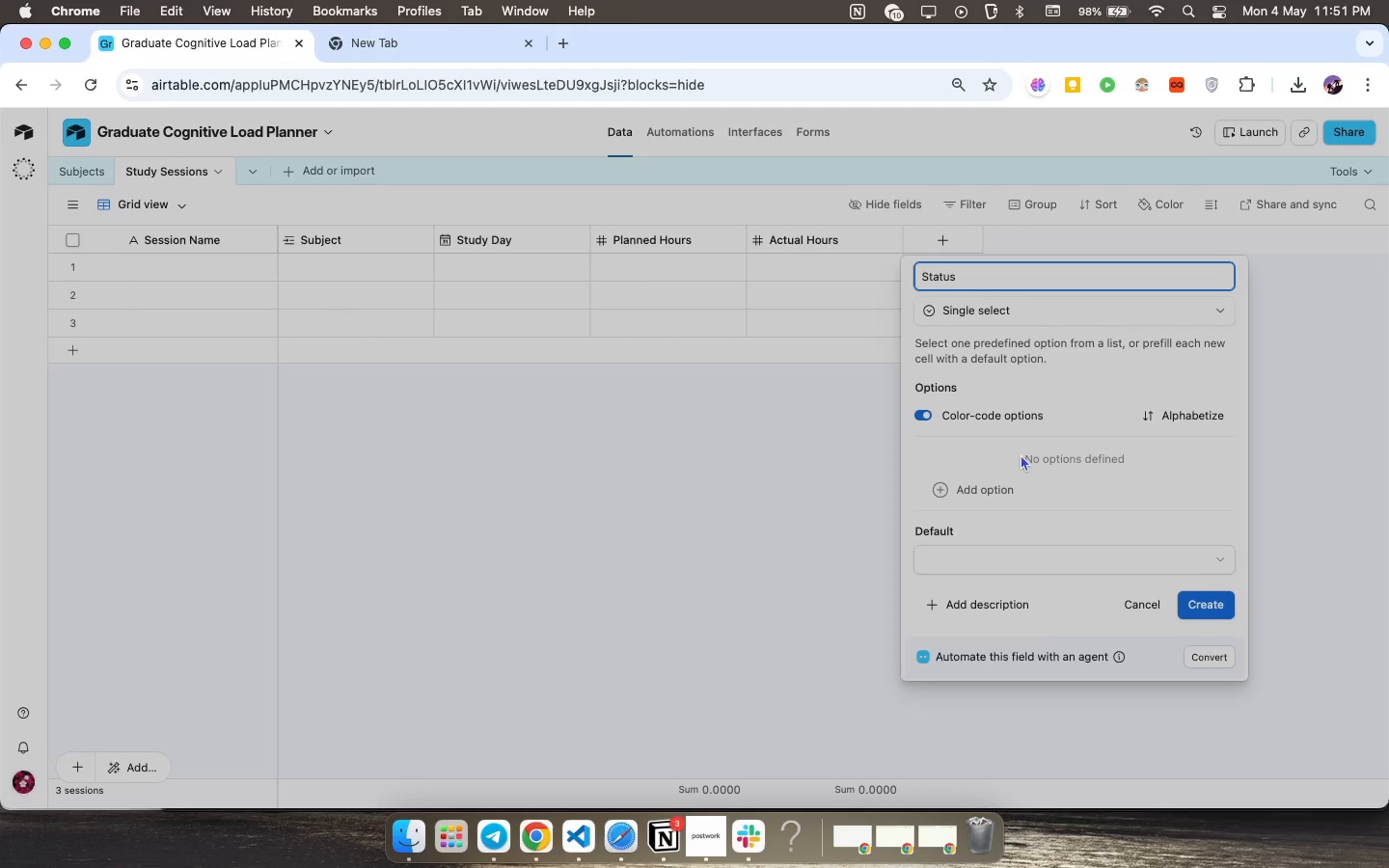 
left_click([987, 487])
 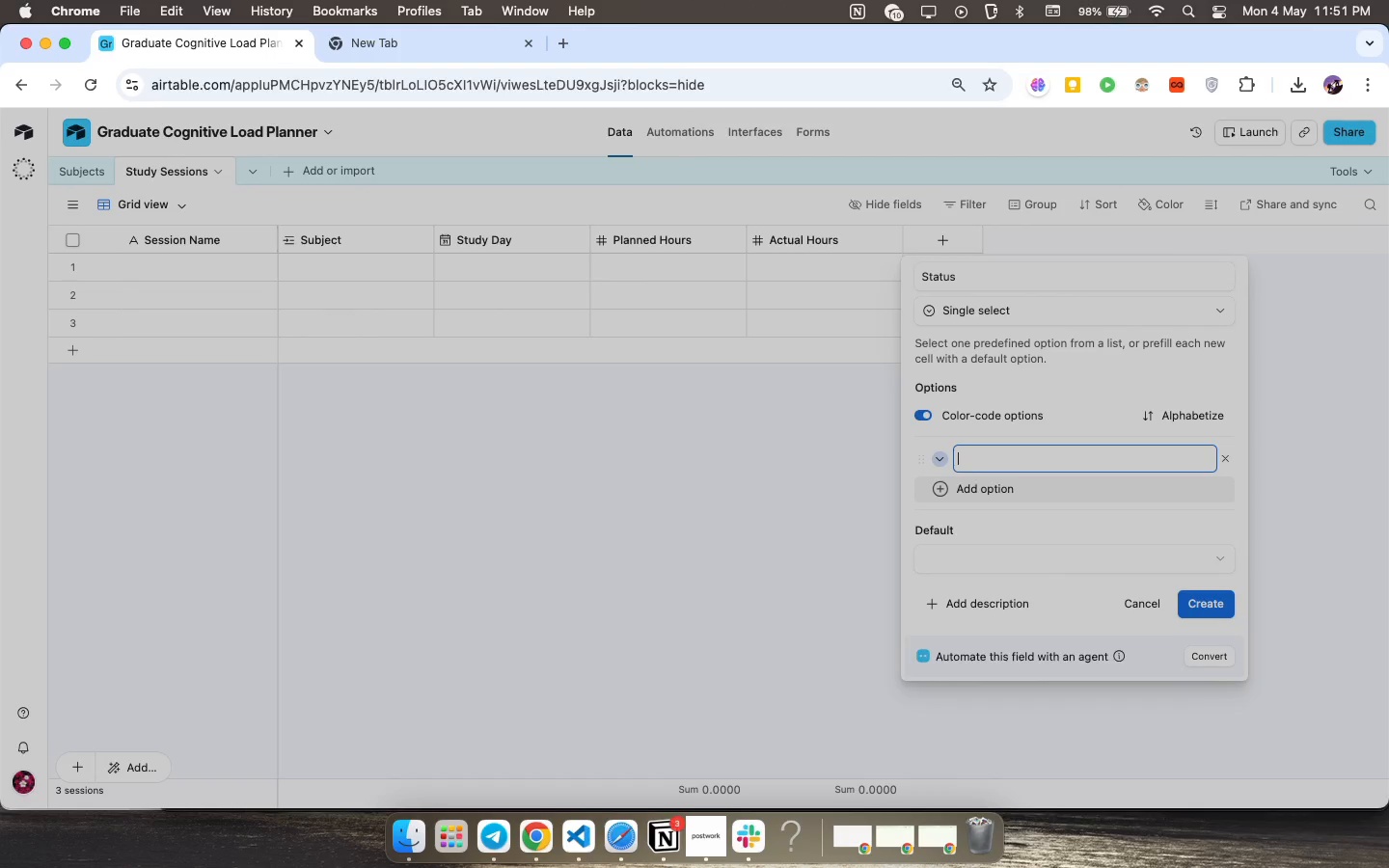 
type(Planned)
 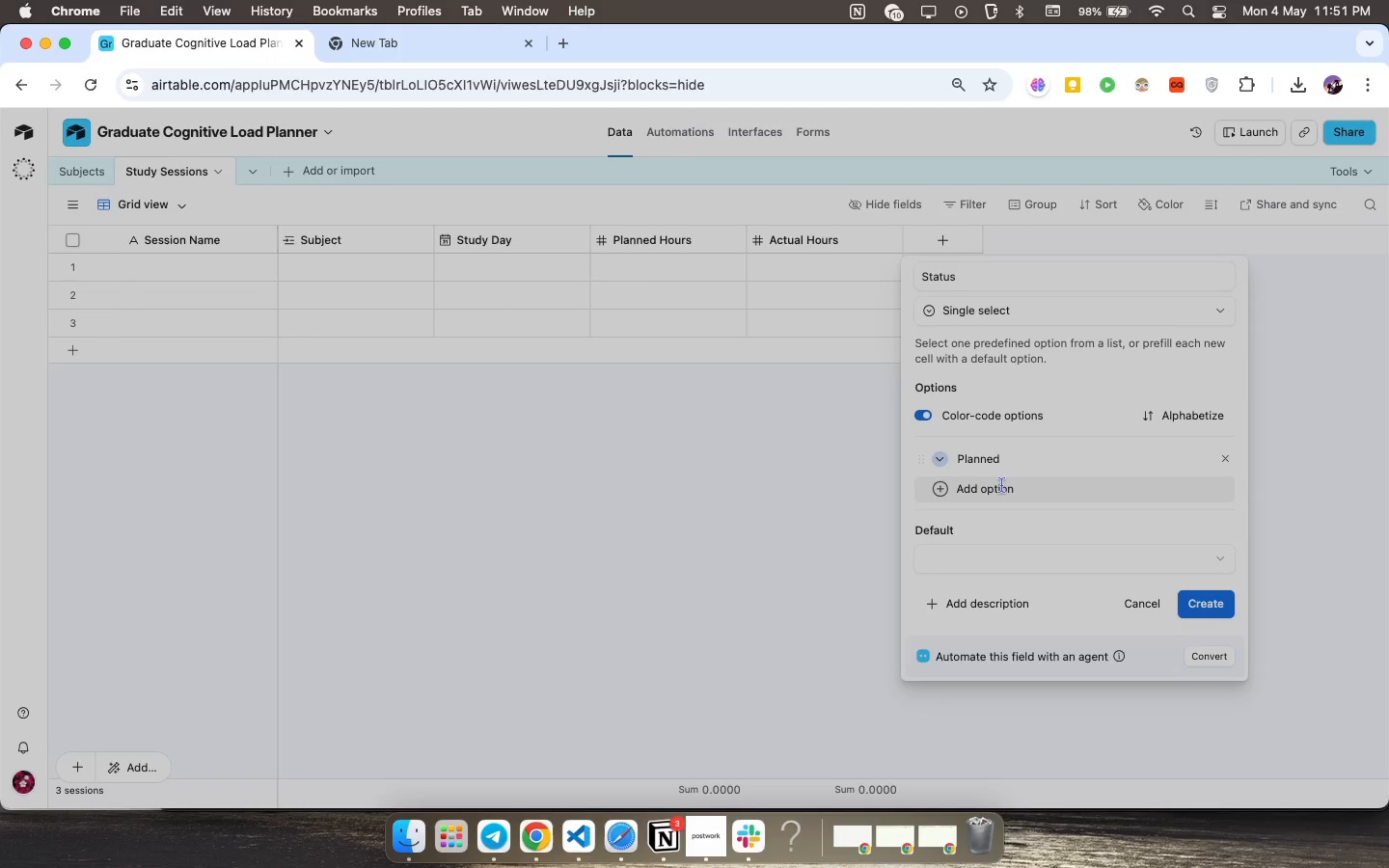 
left_click([1002, 485])
 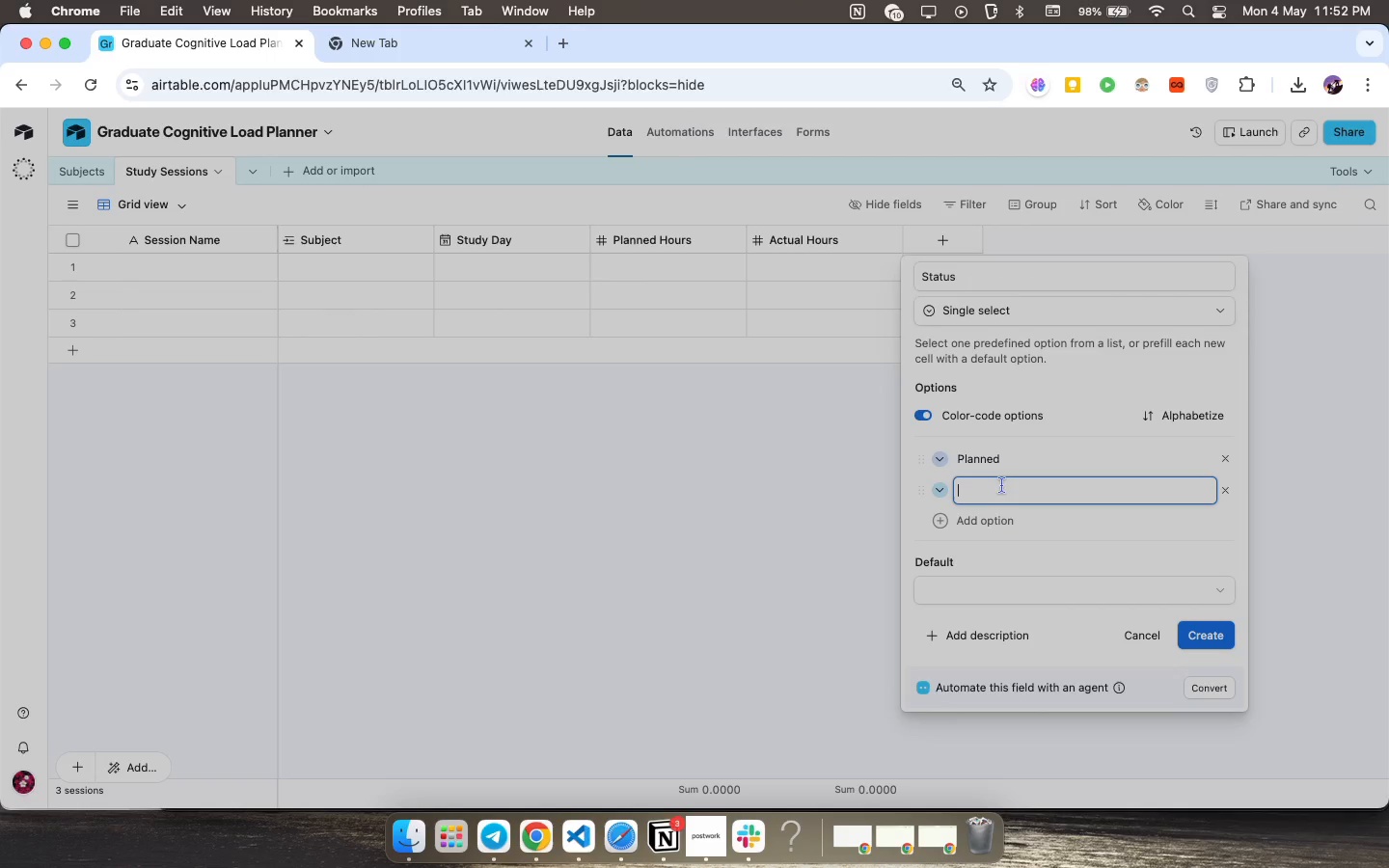 
type(In Progress)
 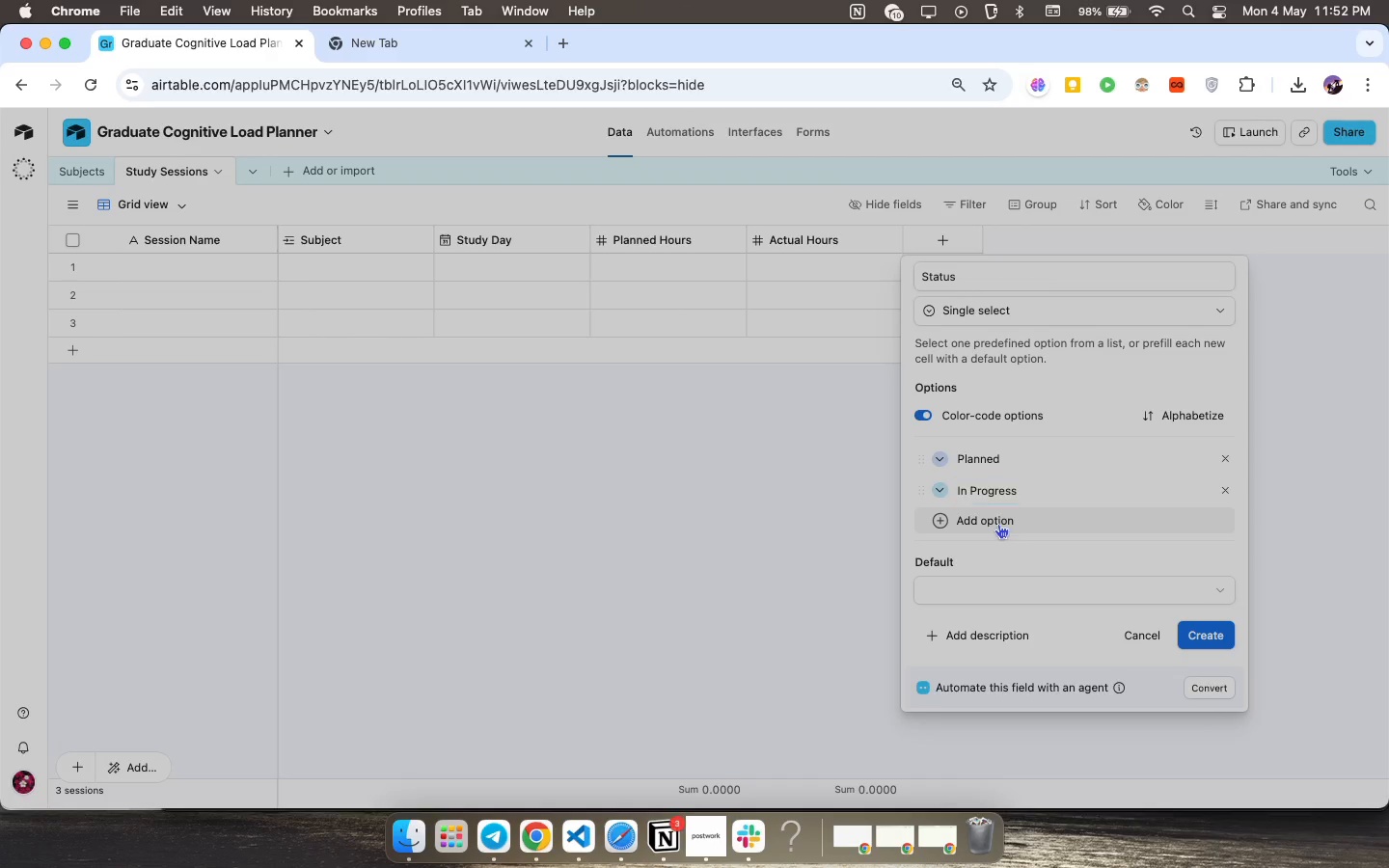 
double_click([998, 524])
 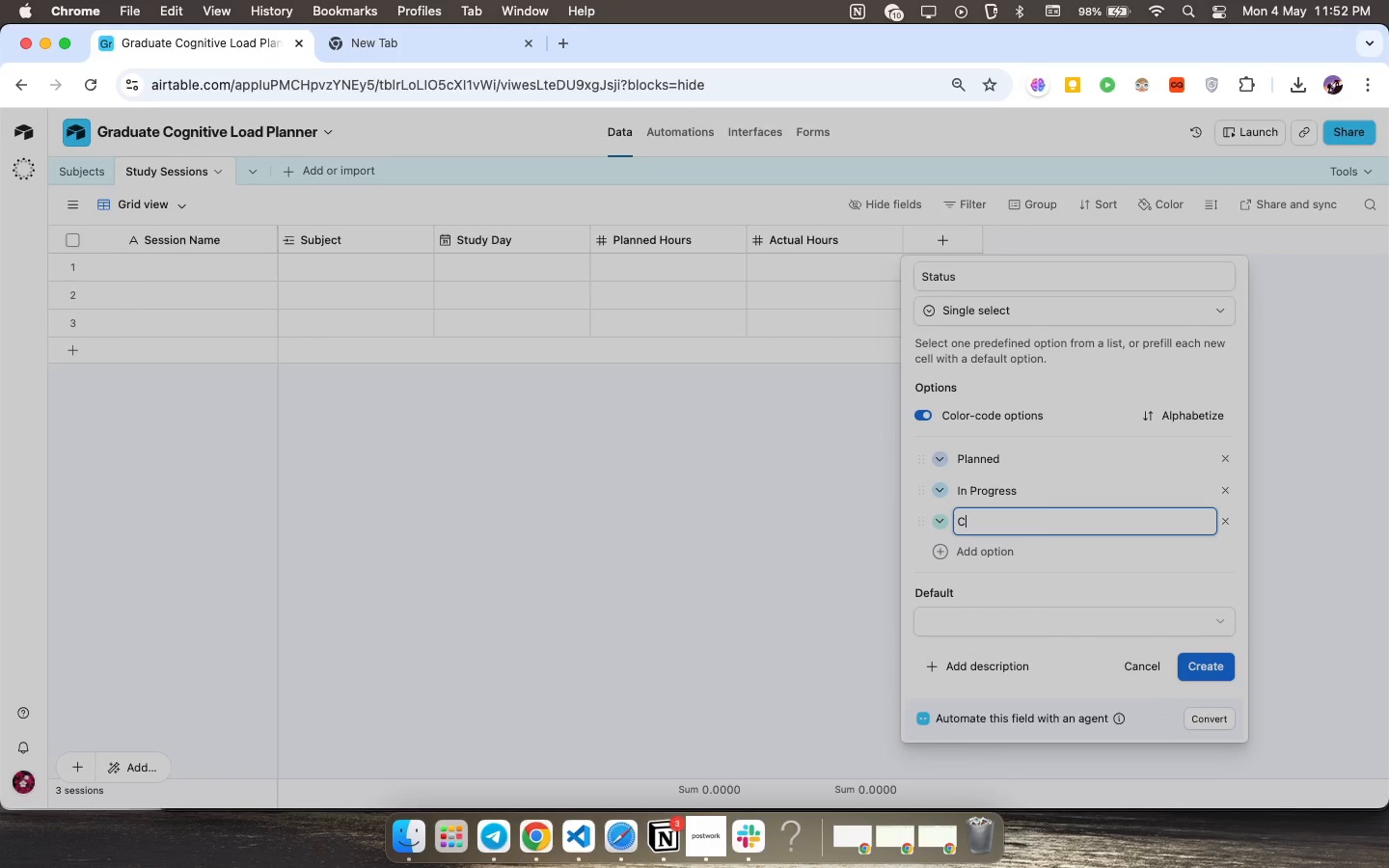 
type(Completed)
 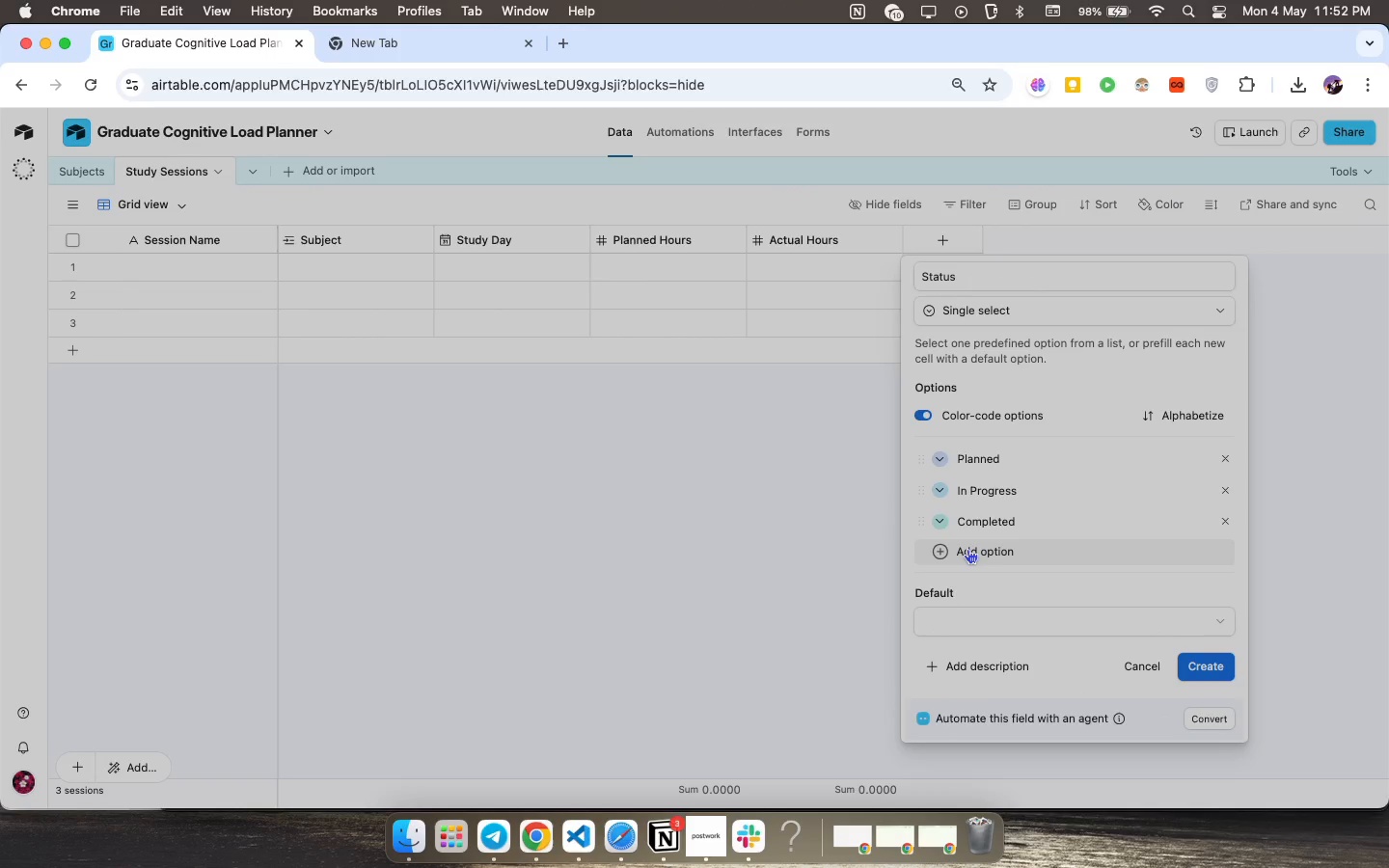 
left_click([967, 549])
 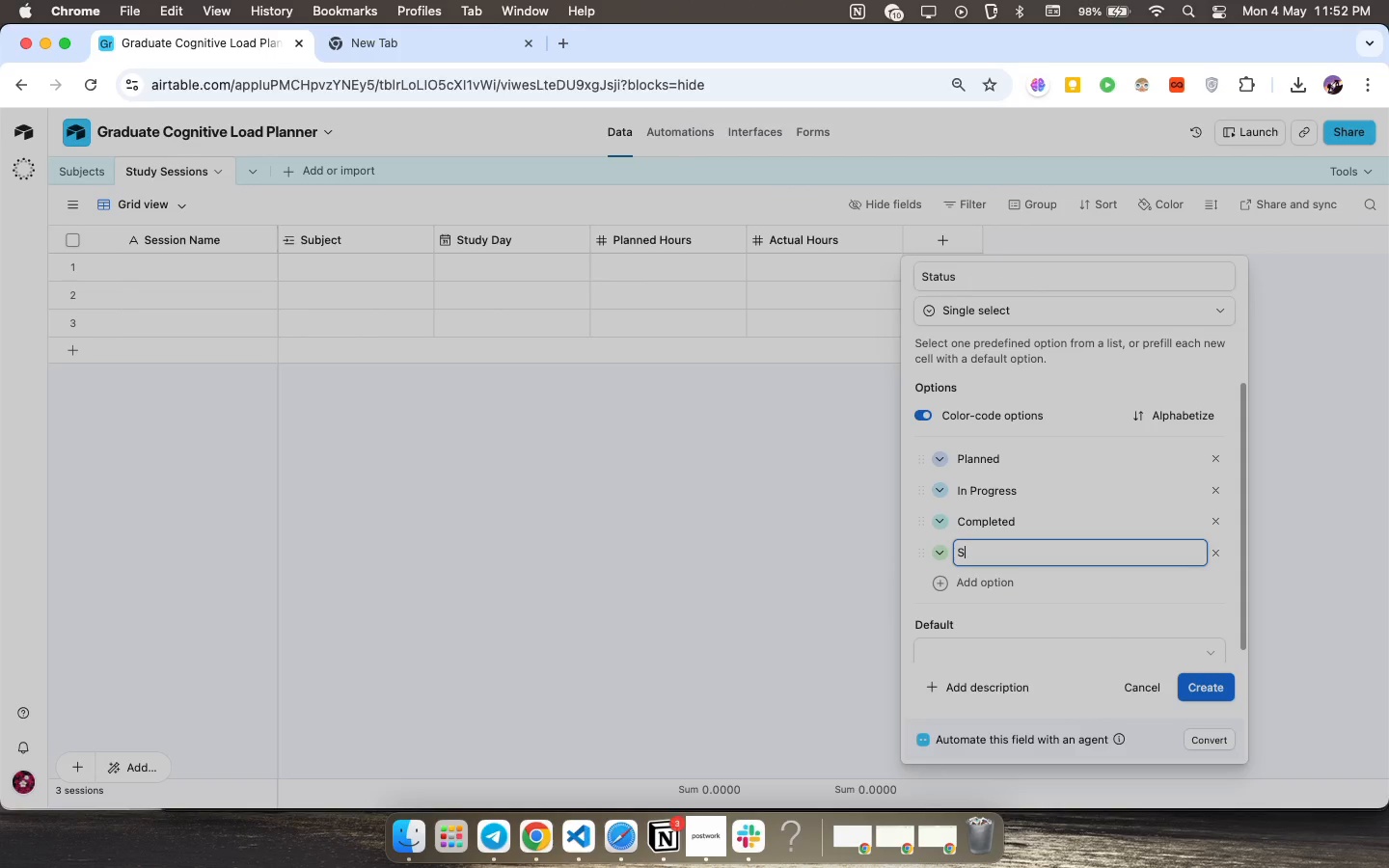 
type(Skipped)
 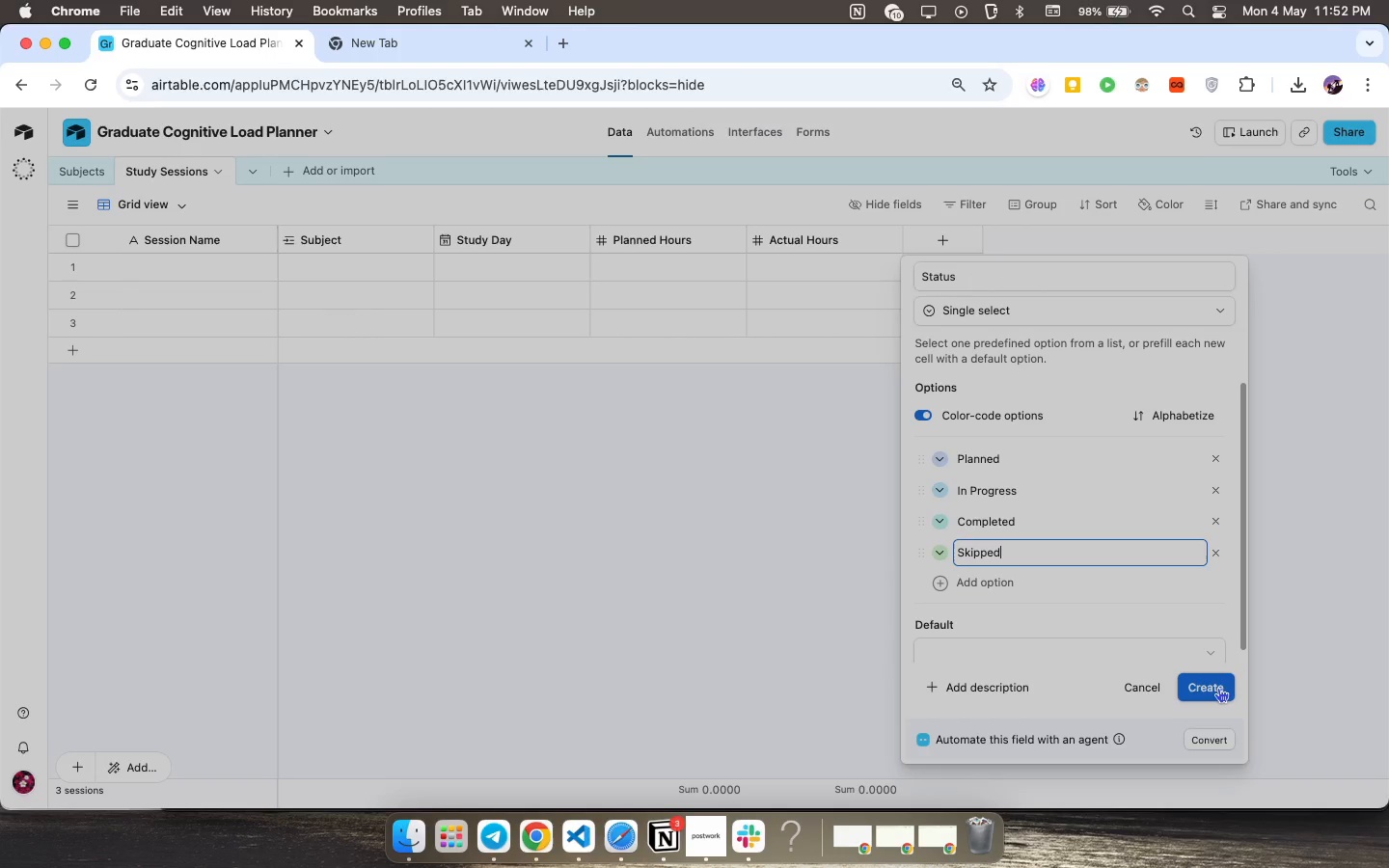 
left_click([1218, 688])
 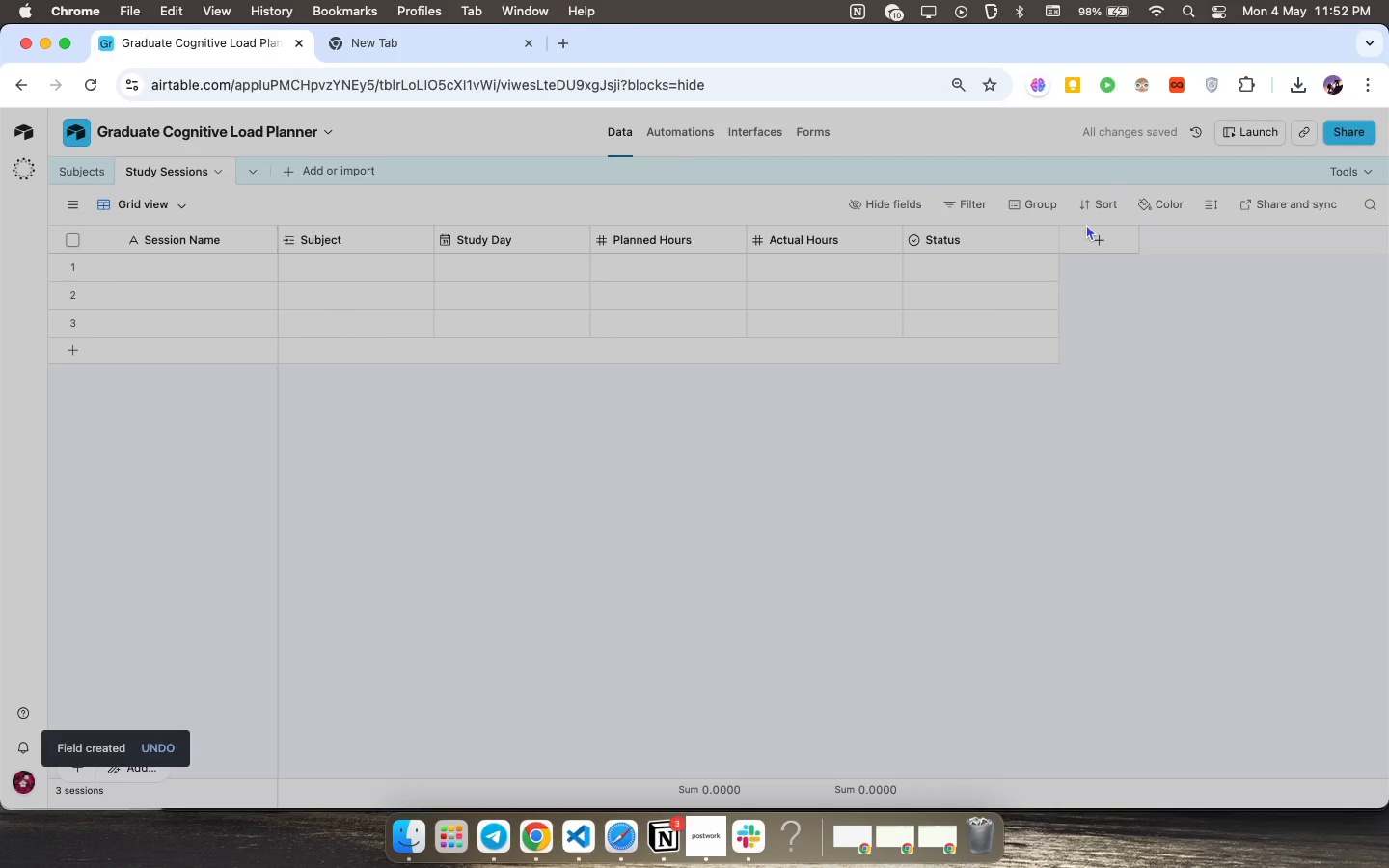 
wait(7.18)
 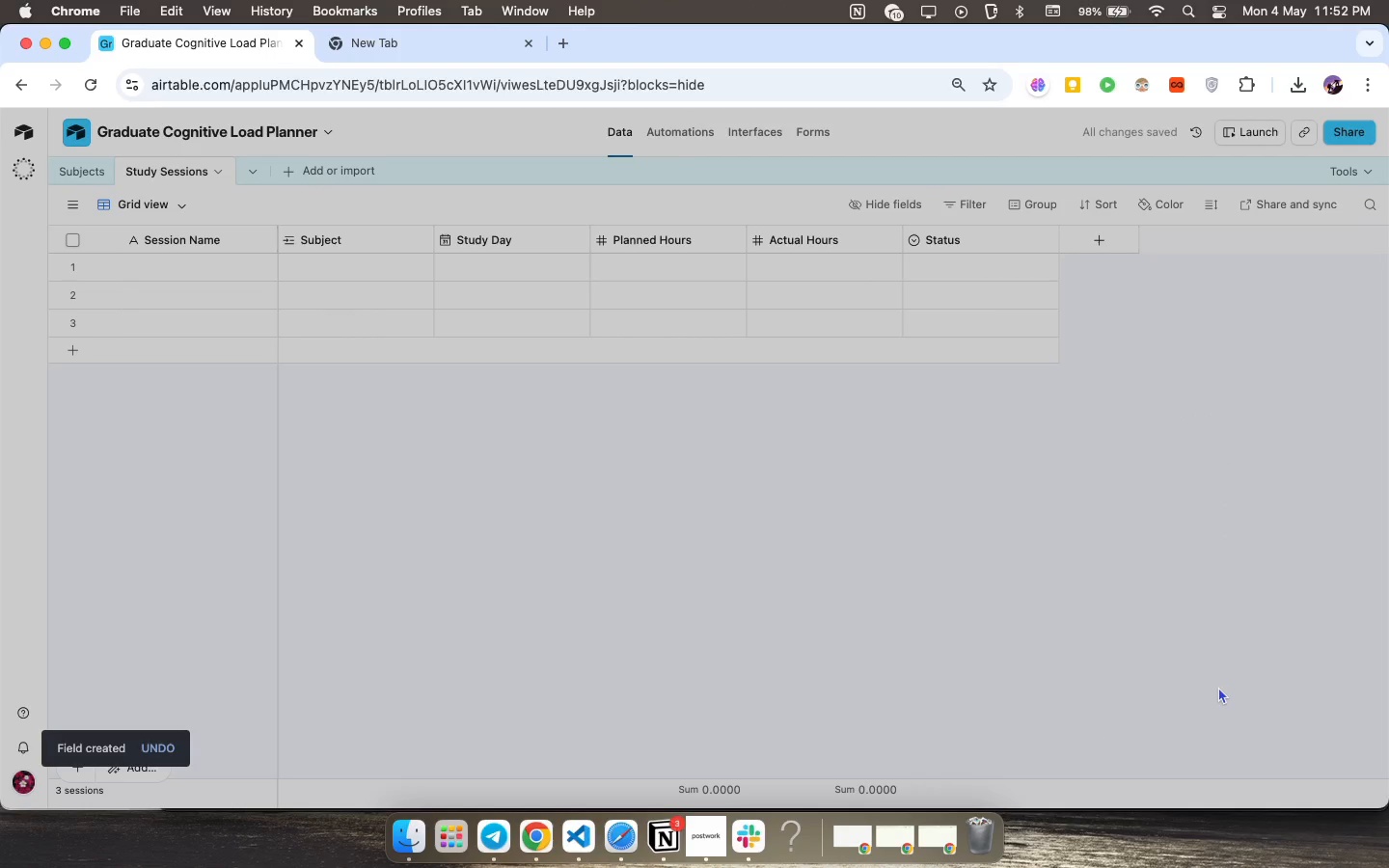 
left_click([1096, 235])
 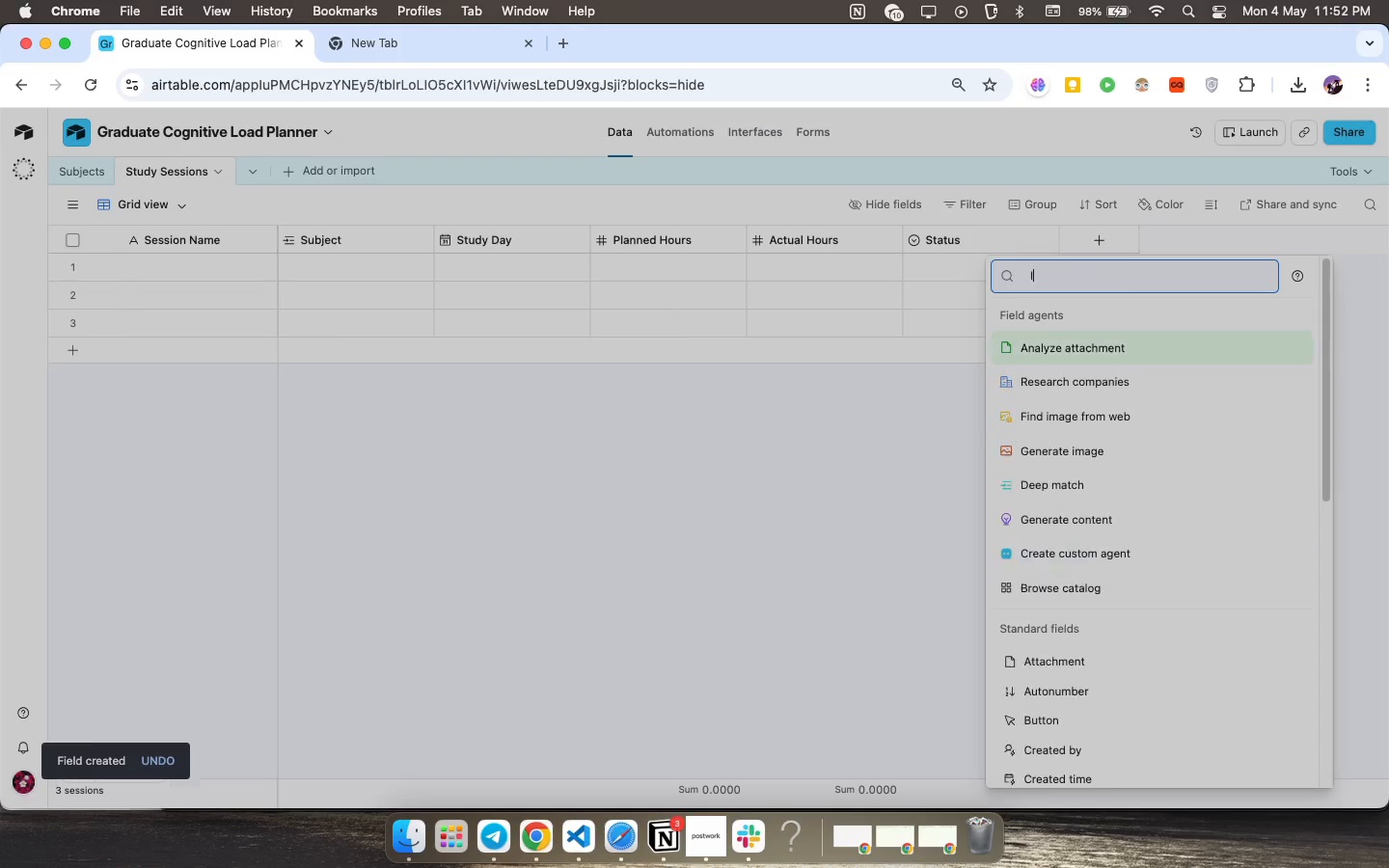 
type(Intensity )
 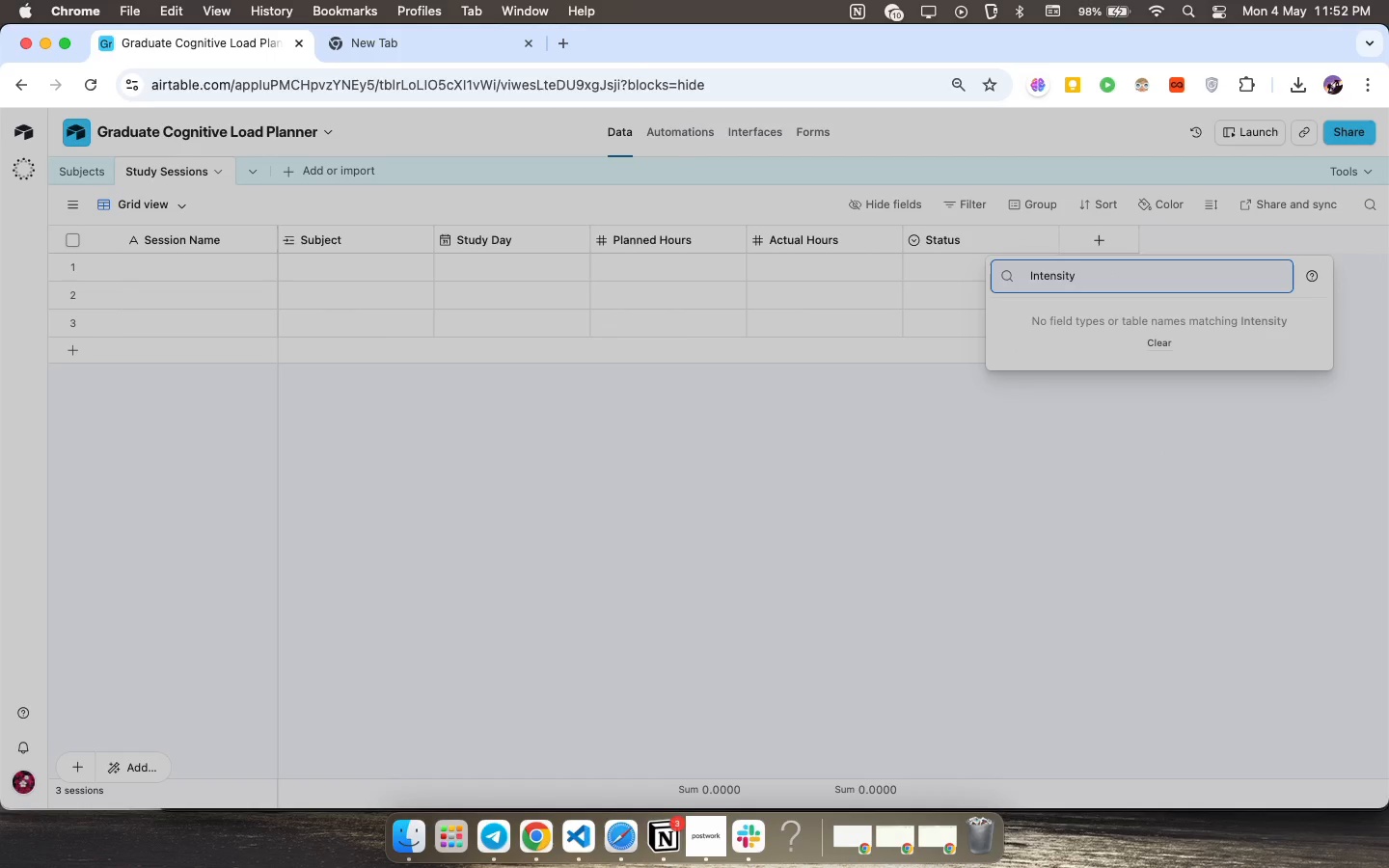 
key(Meta+CommandLeft)
 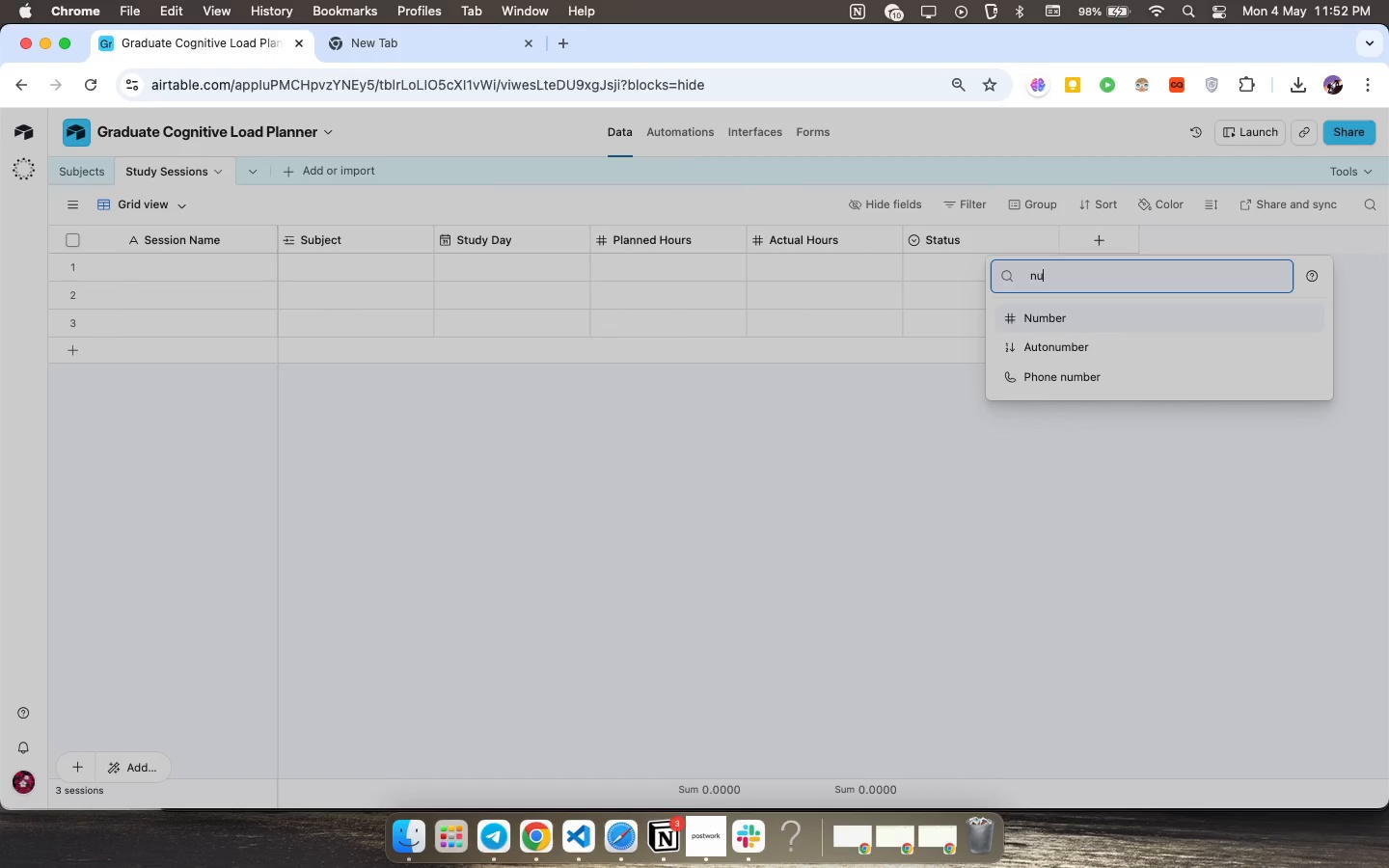 
key(Meta+A)
 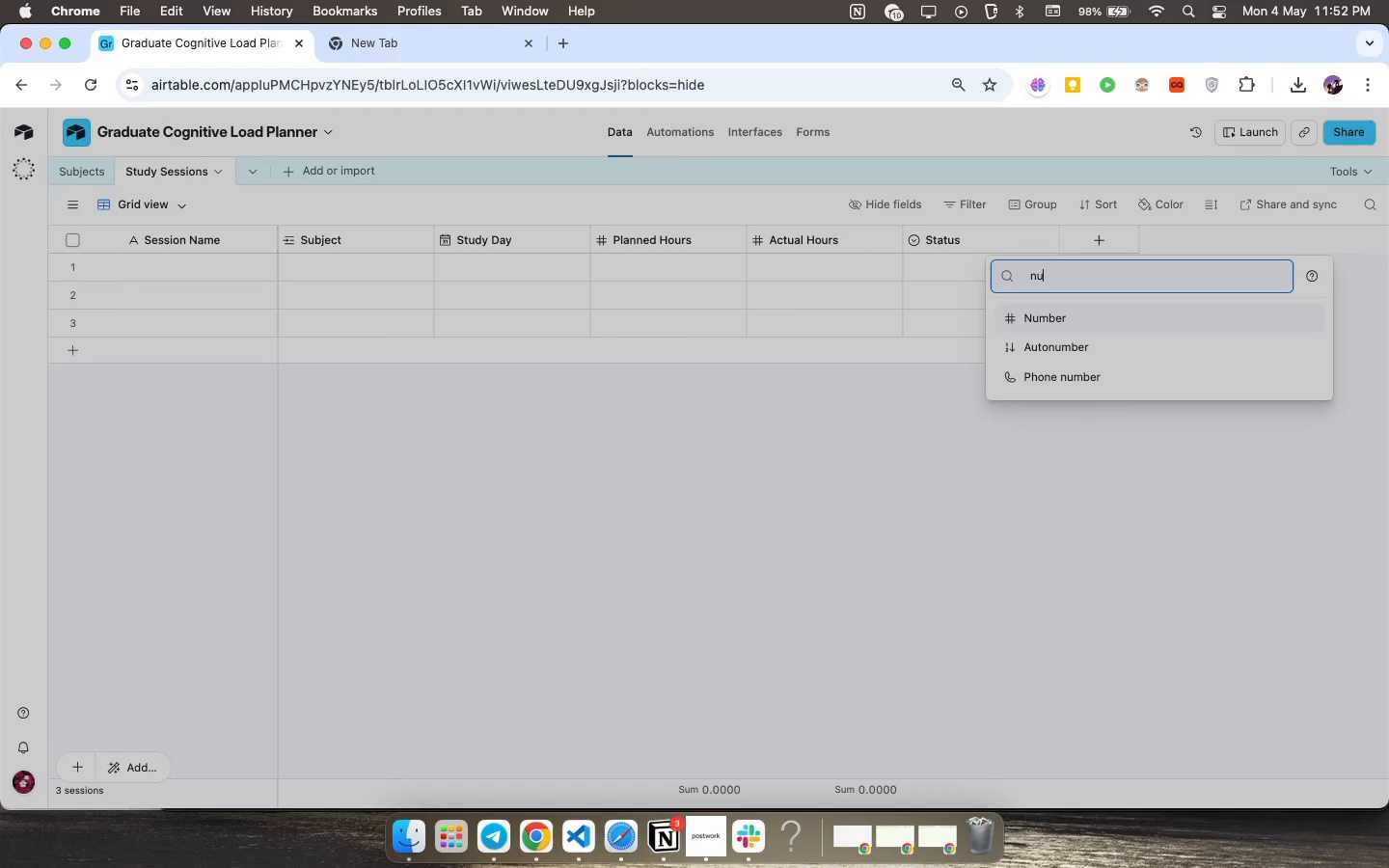 
type(nu)
 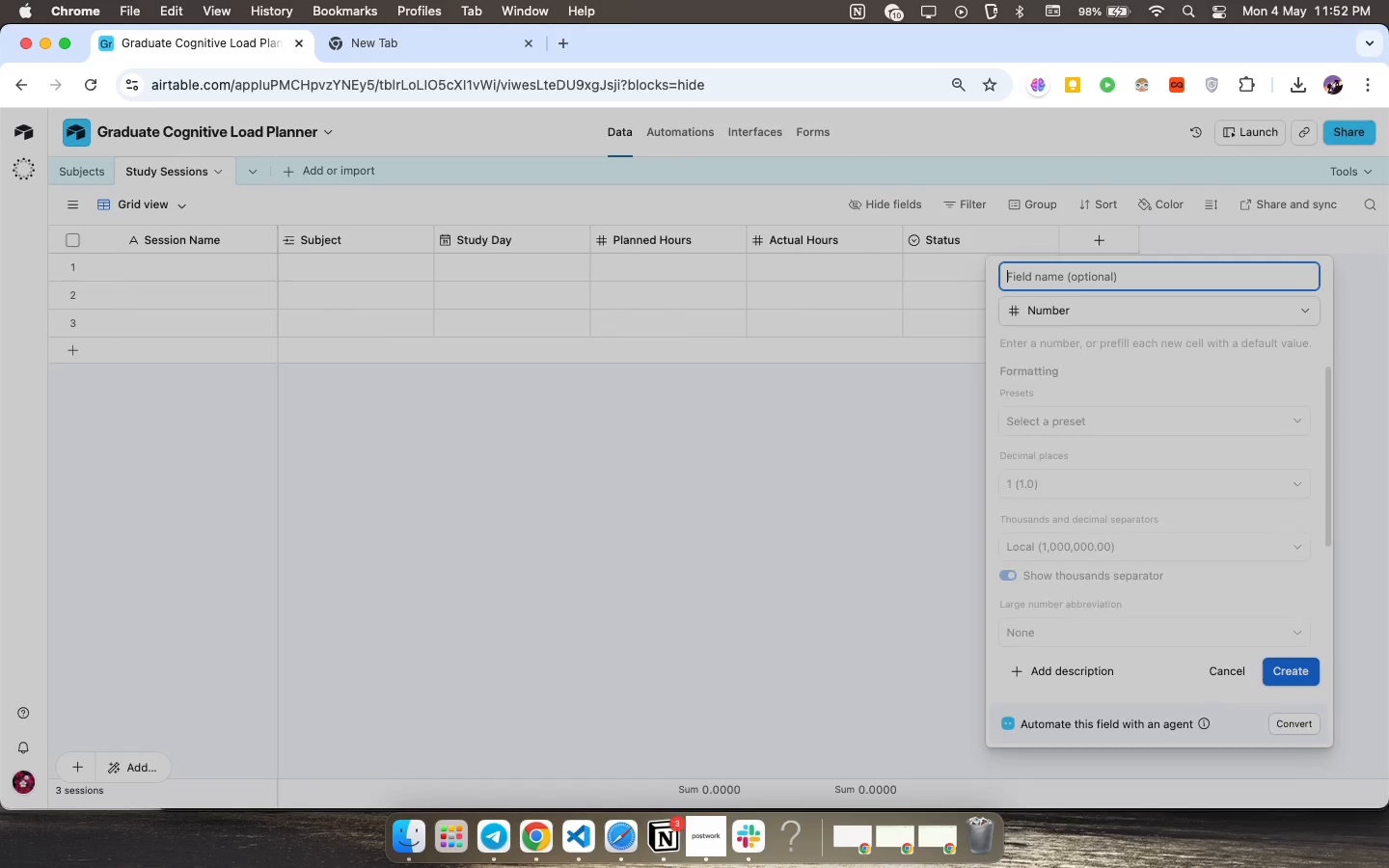 
key(Enter)
 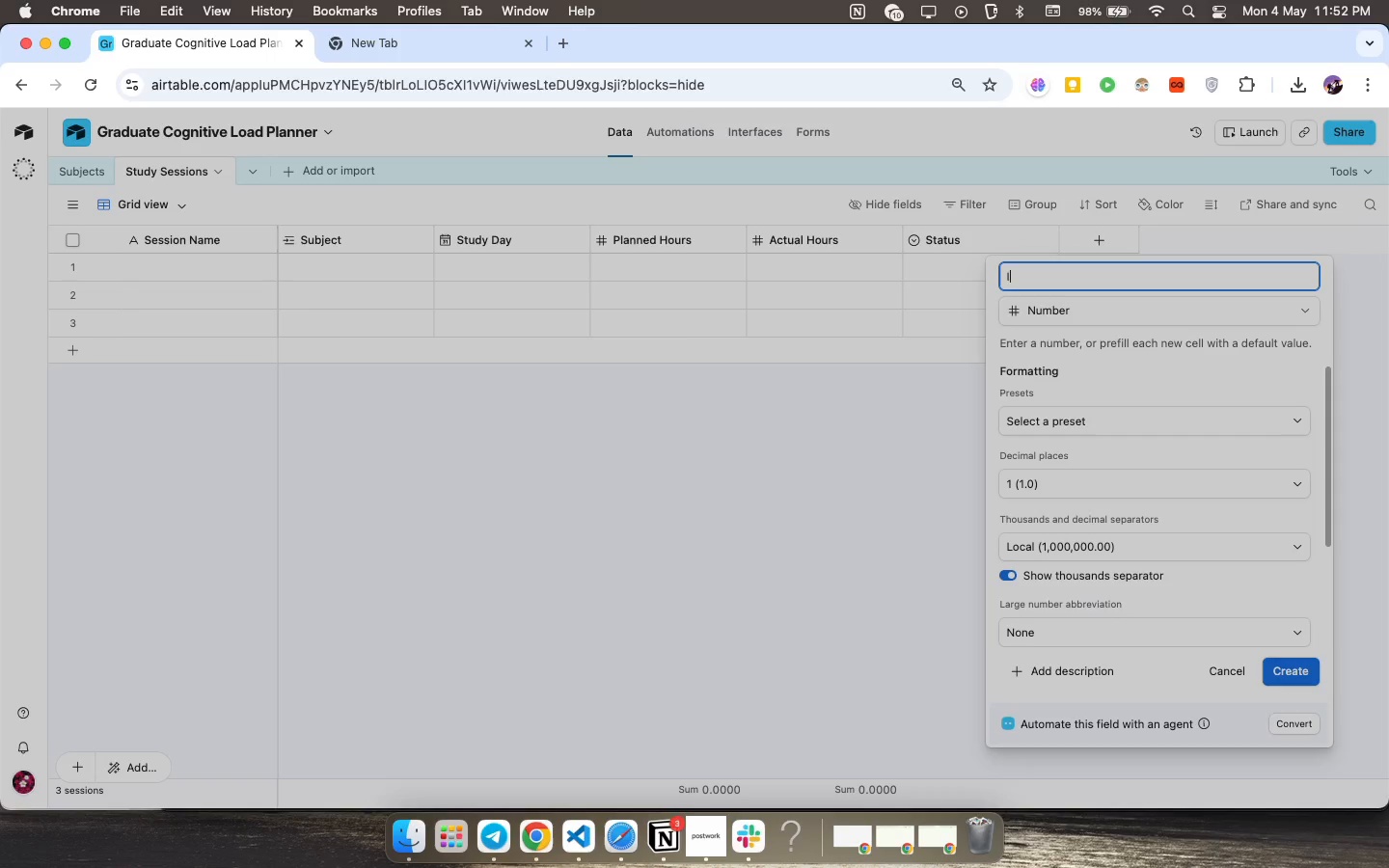 
type(Ina)
key(Backspace)
type(tensity Score)
 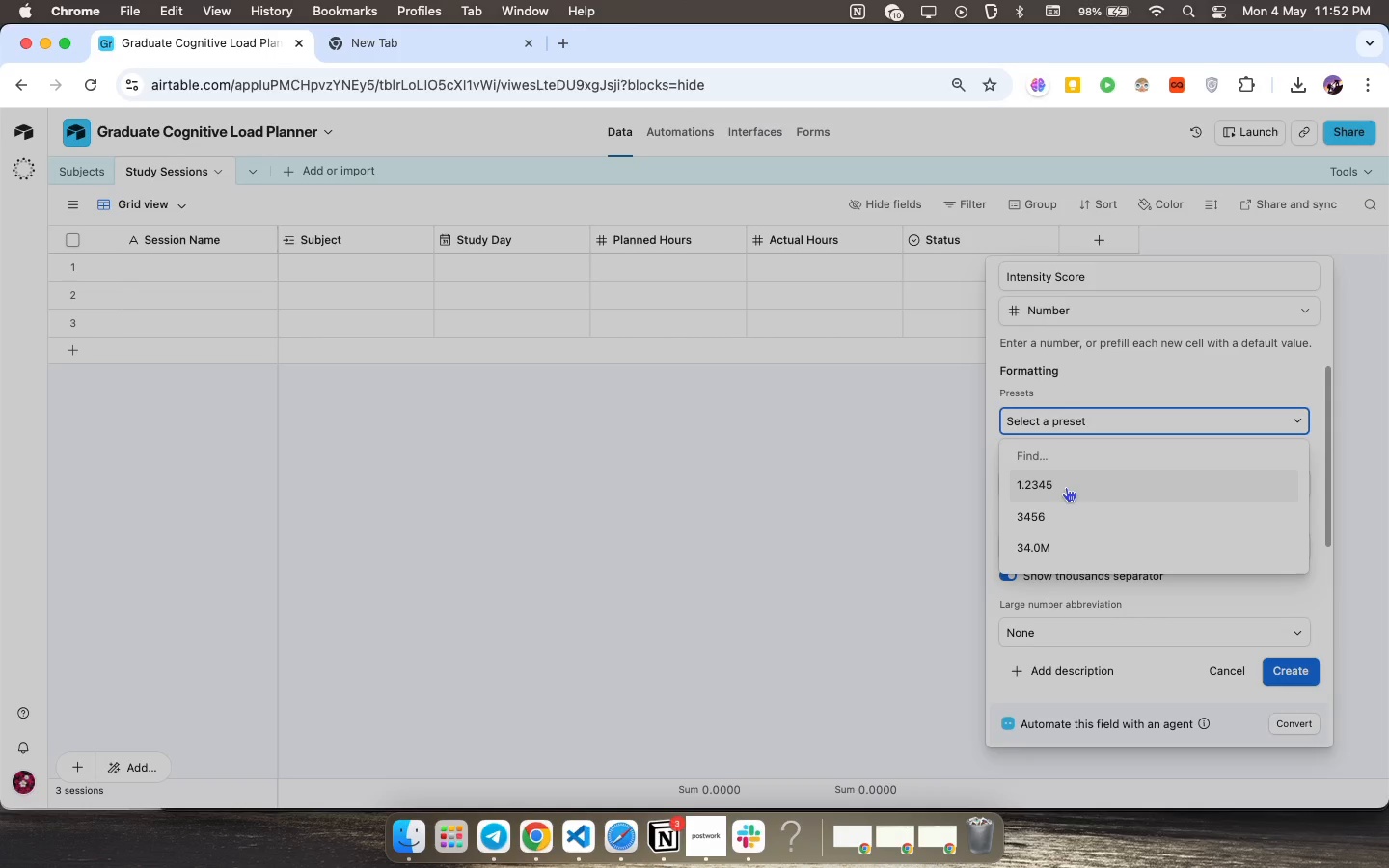 
left_click([1084, 385])
 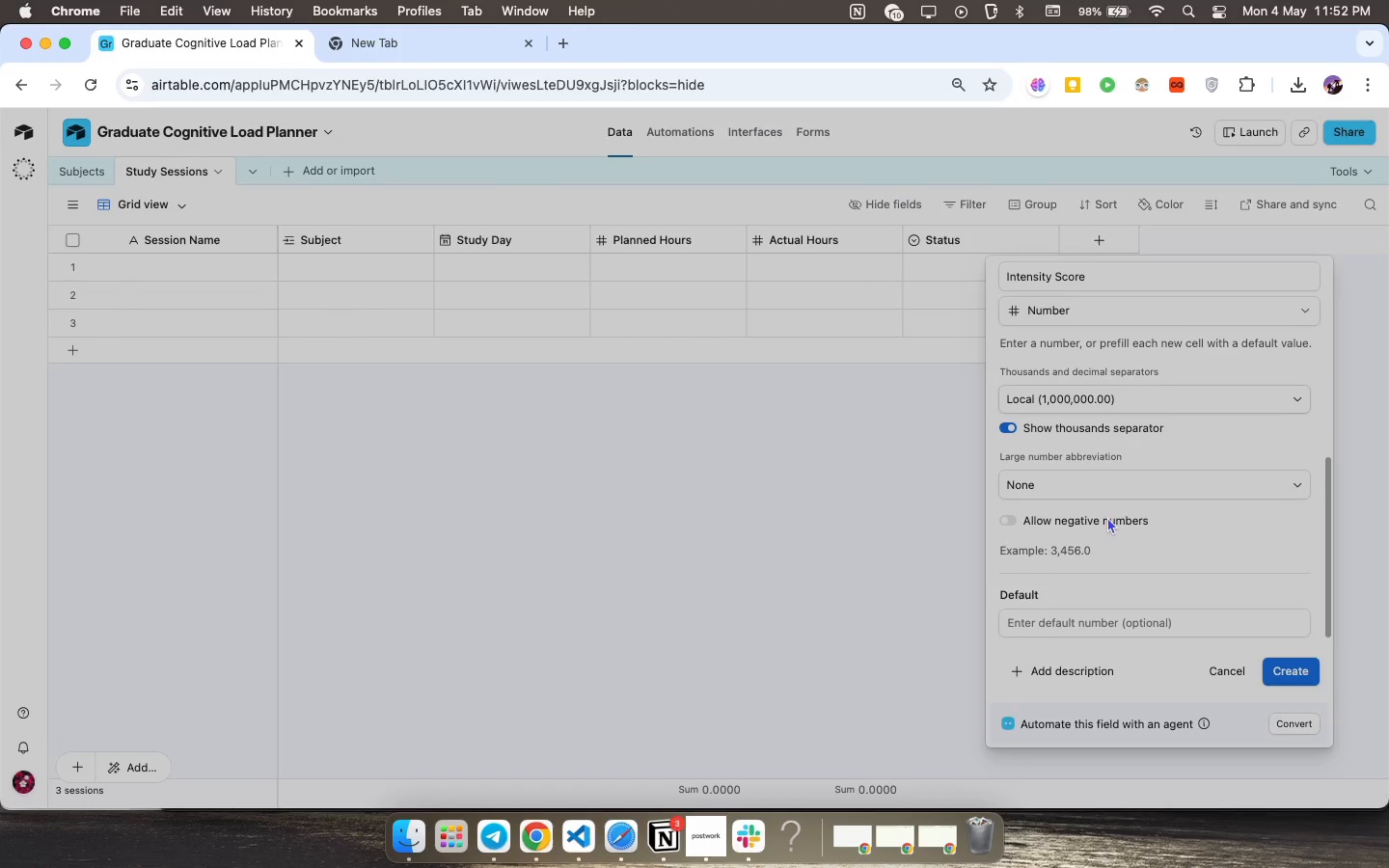 
scroll: coordinate [1107, 517], scroll_direction: down, amount: 5.0
 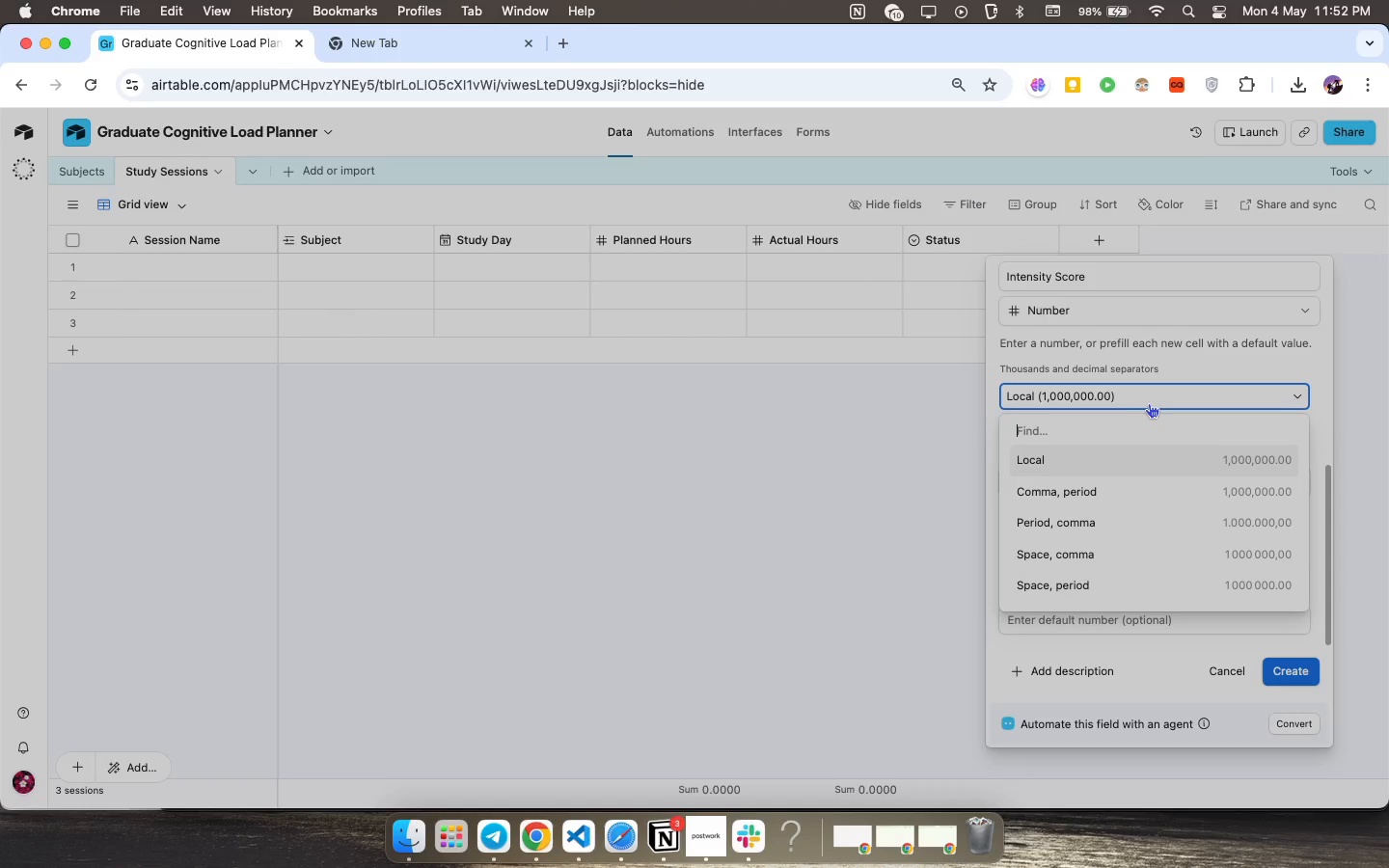 
left_click([1149, 403])
 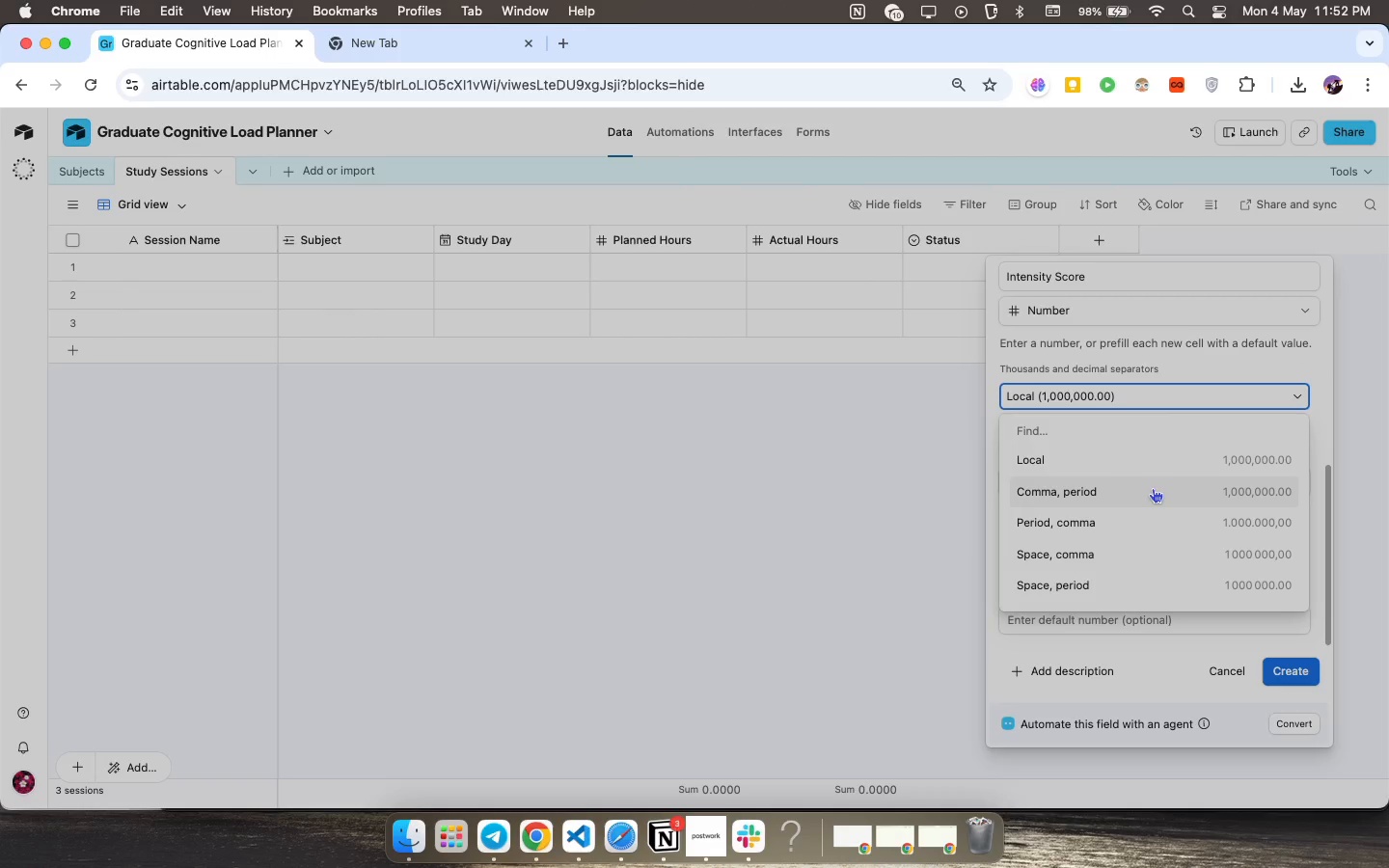 
scroll: coordinate [1153, 488], scroll_direction: up, amount: 4.0
 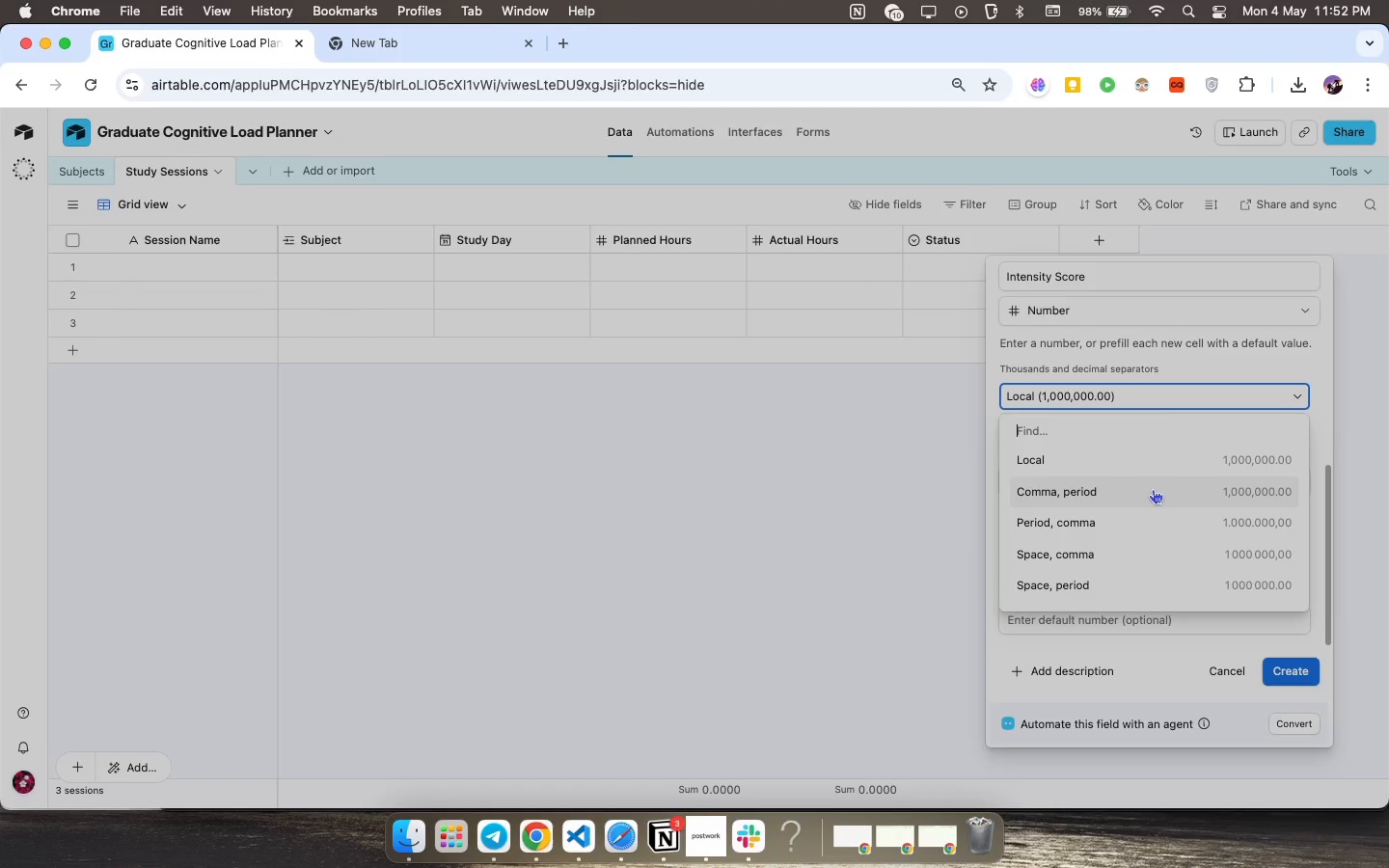 
scroll: coordinate [1153, 489], scroll_direction: down, amount: 22.0
 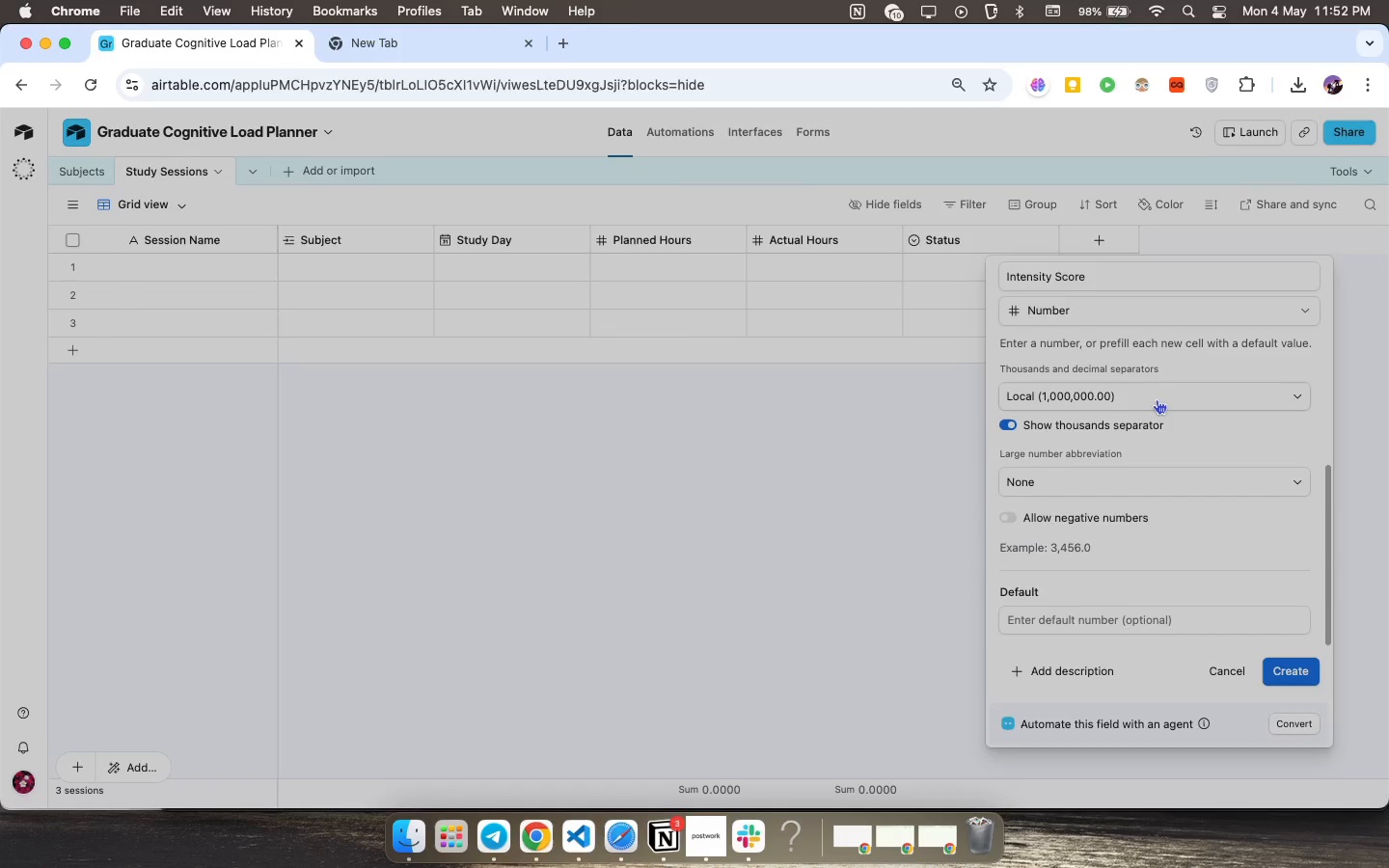 
left_click([1157, 411])
 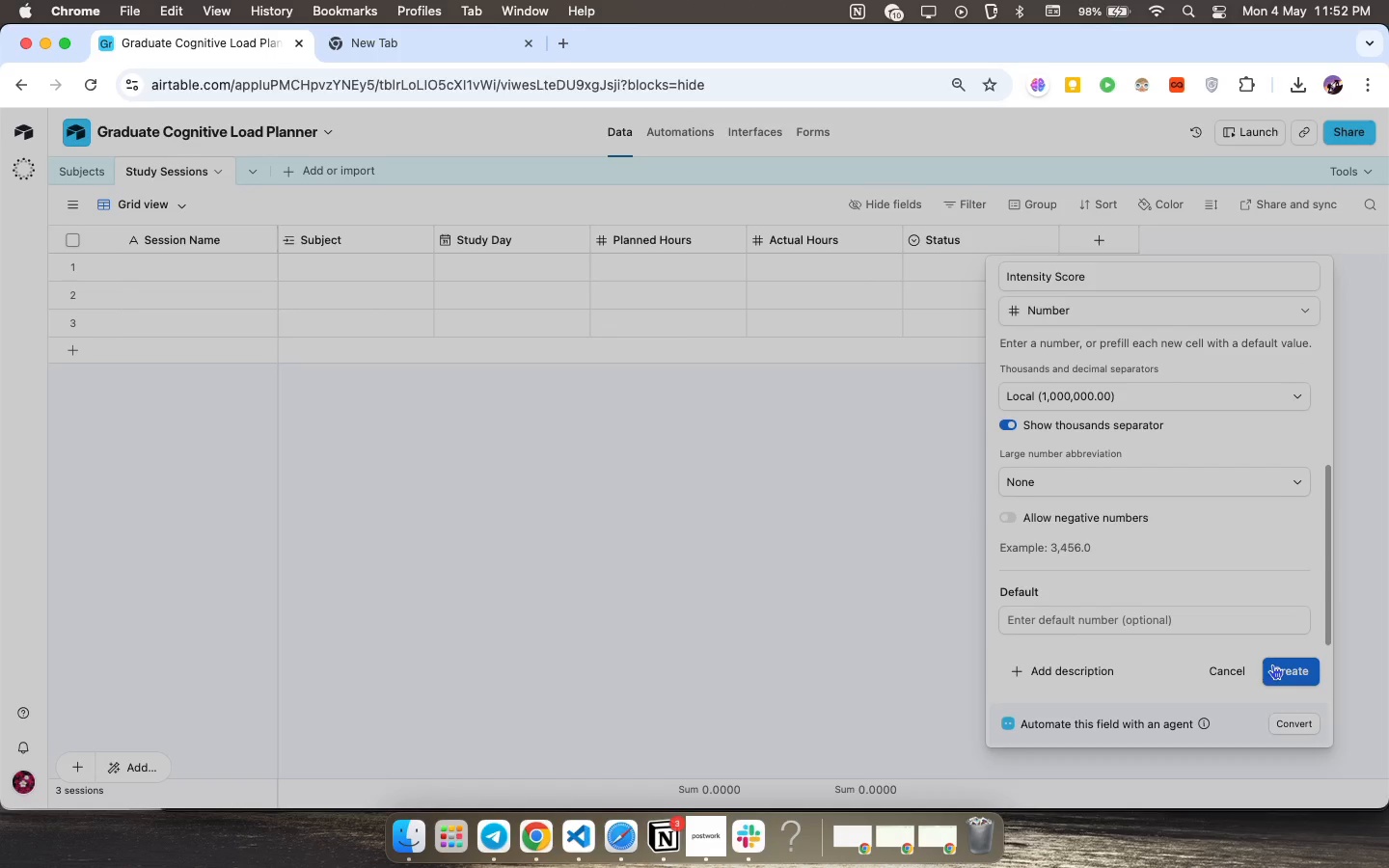 
left_click([1273, 664])
 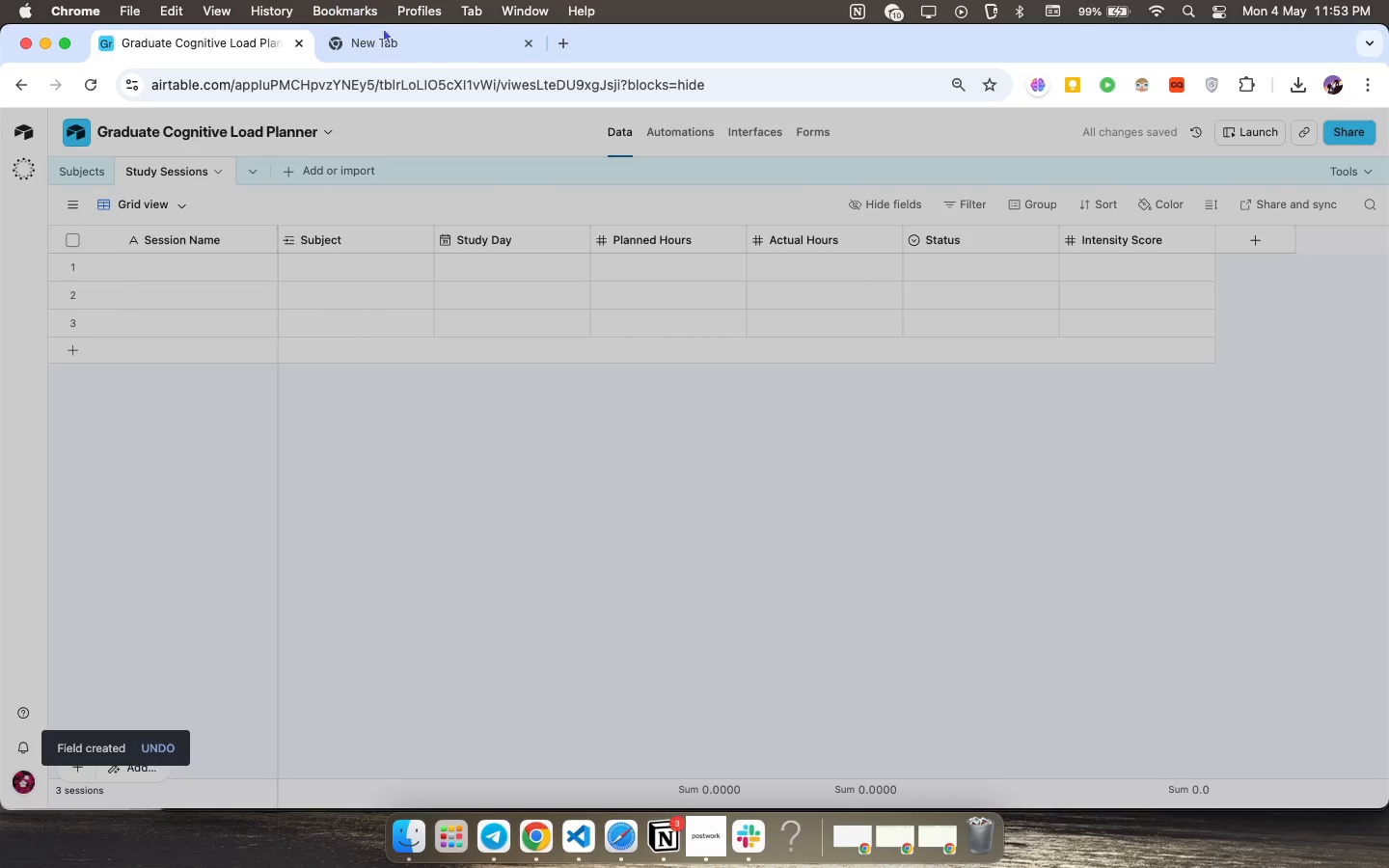 
scroll: coordinate [428, 131], scroll_direction: down, amount: 6.0
 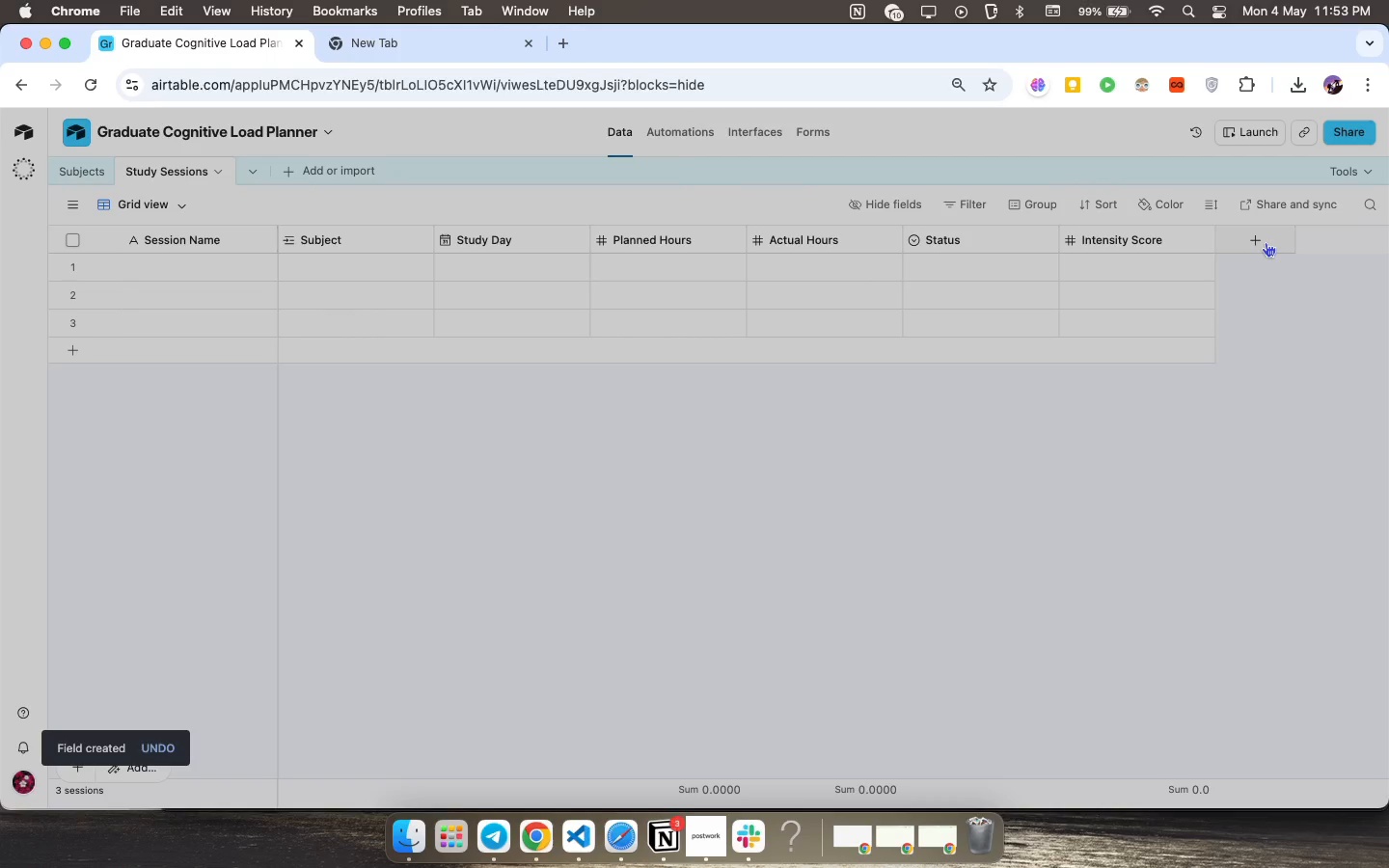 
left_click([1258, 237])
 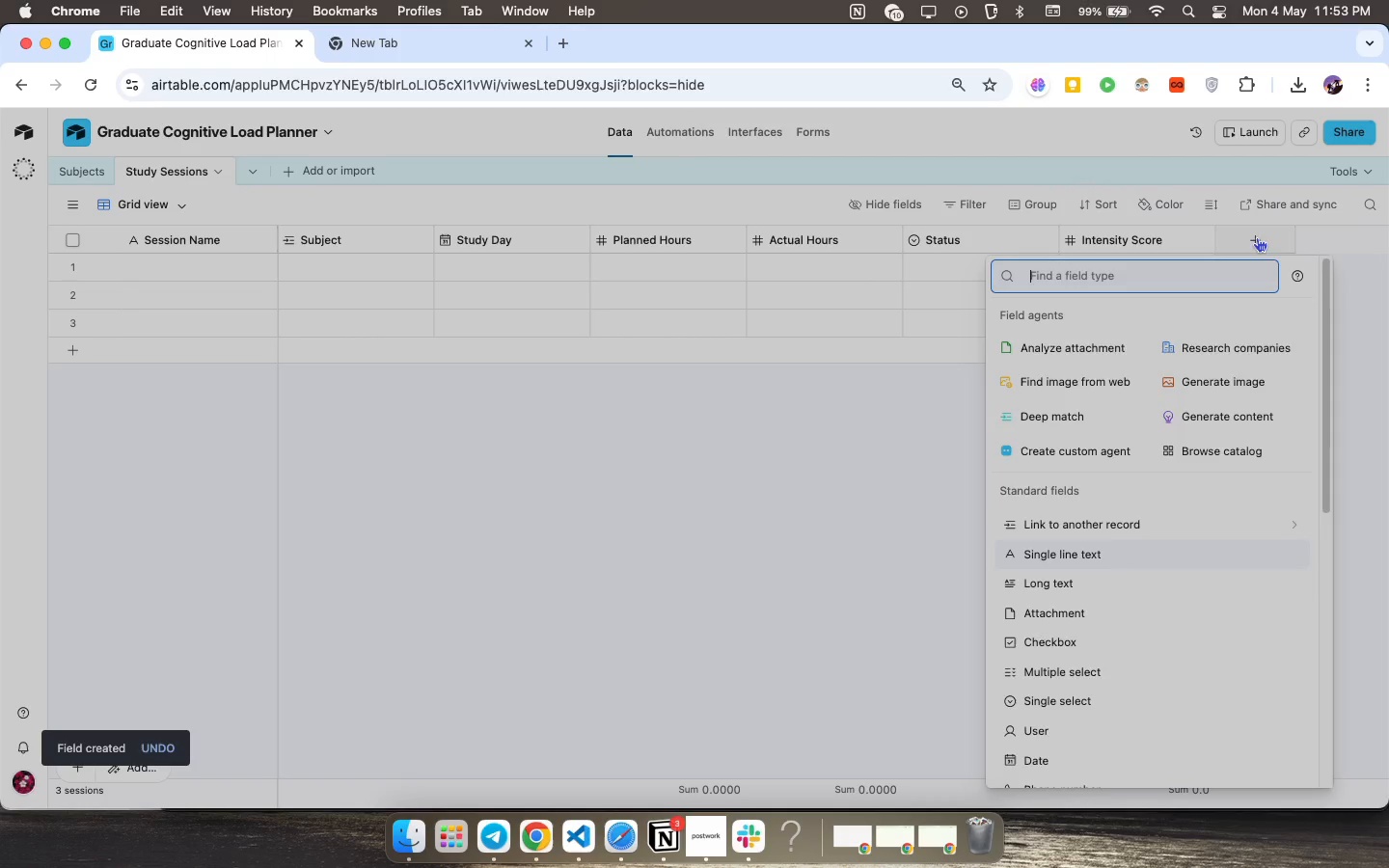 
type(Ss)
key(Backspace)
type(ession Category)
 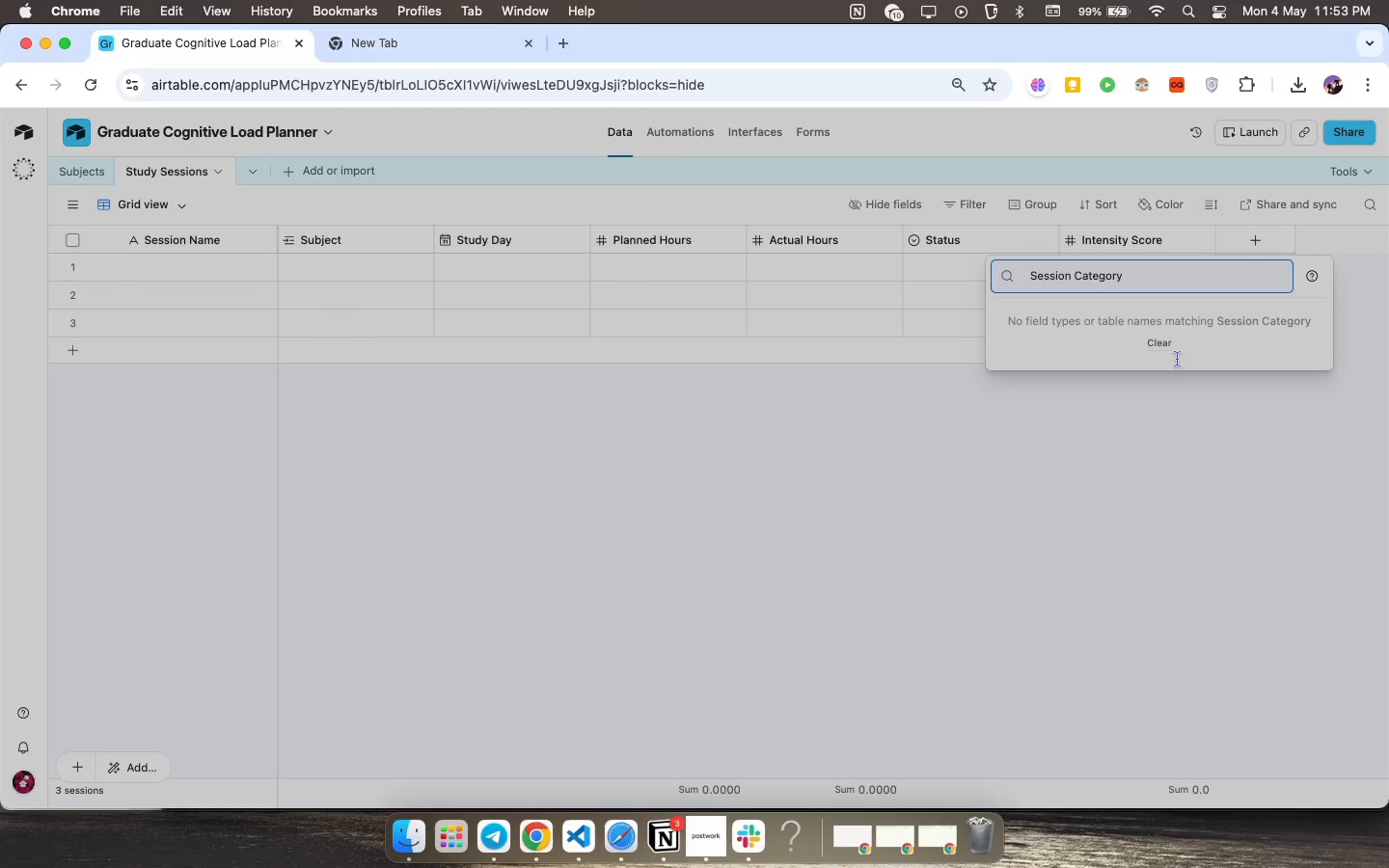 
wait(5.71)
 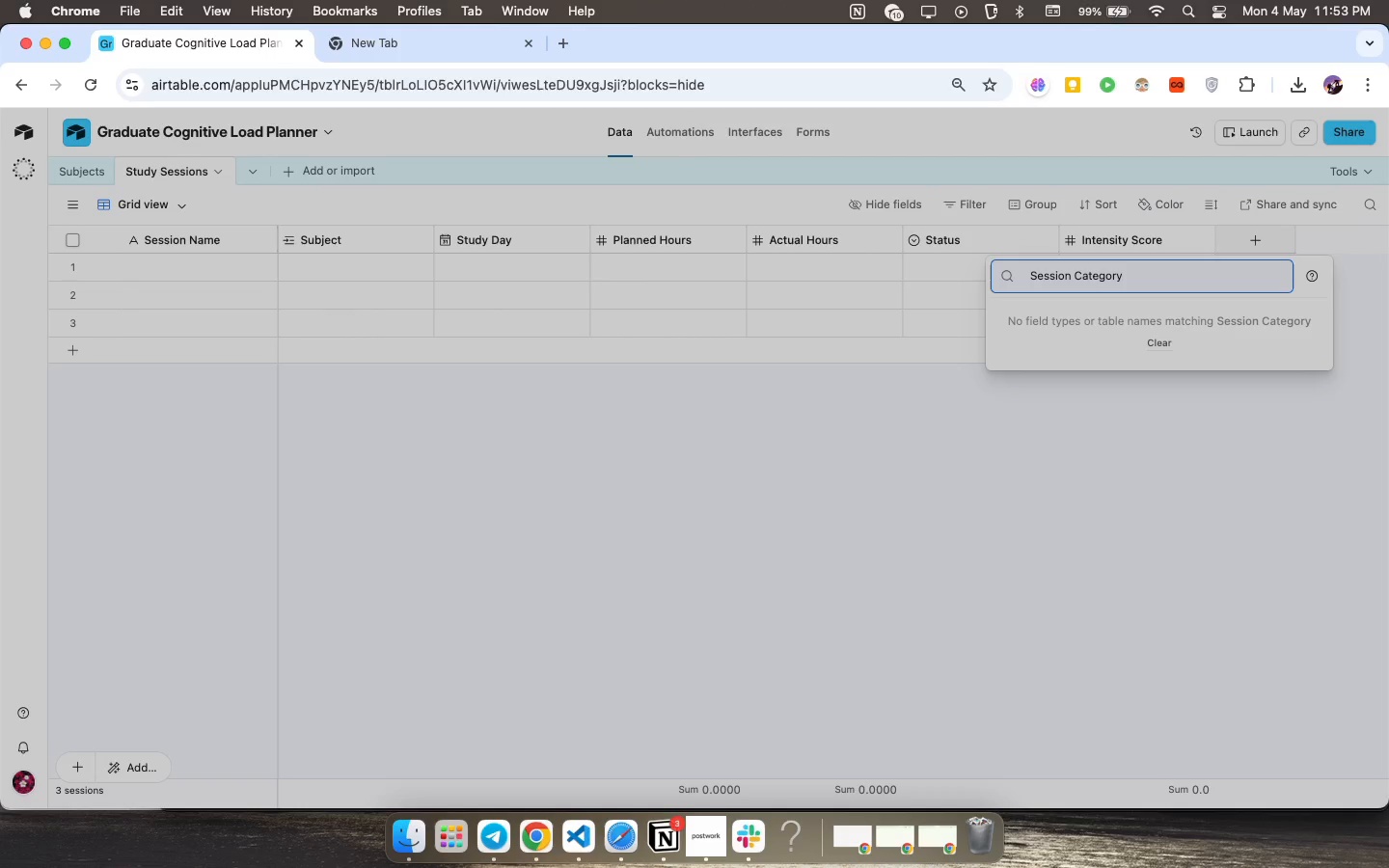 
key(Meta+CommandLeft)
 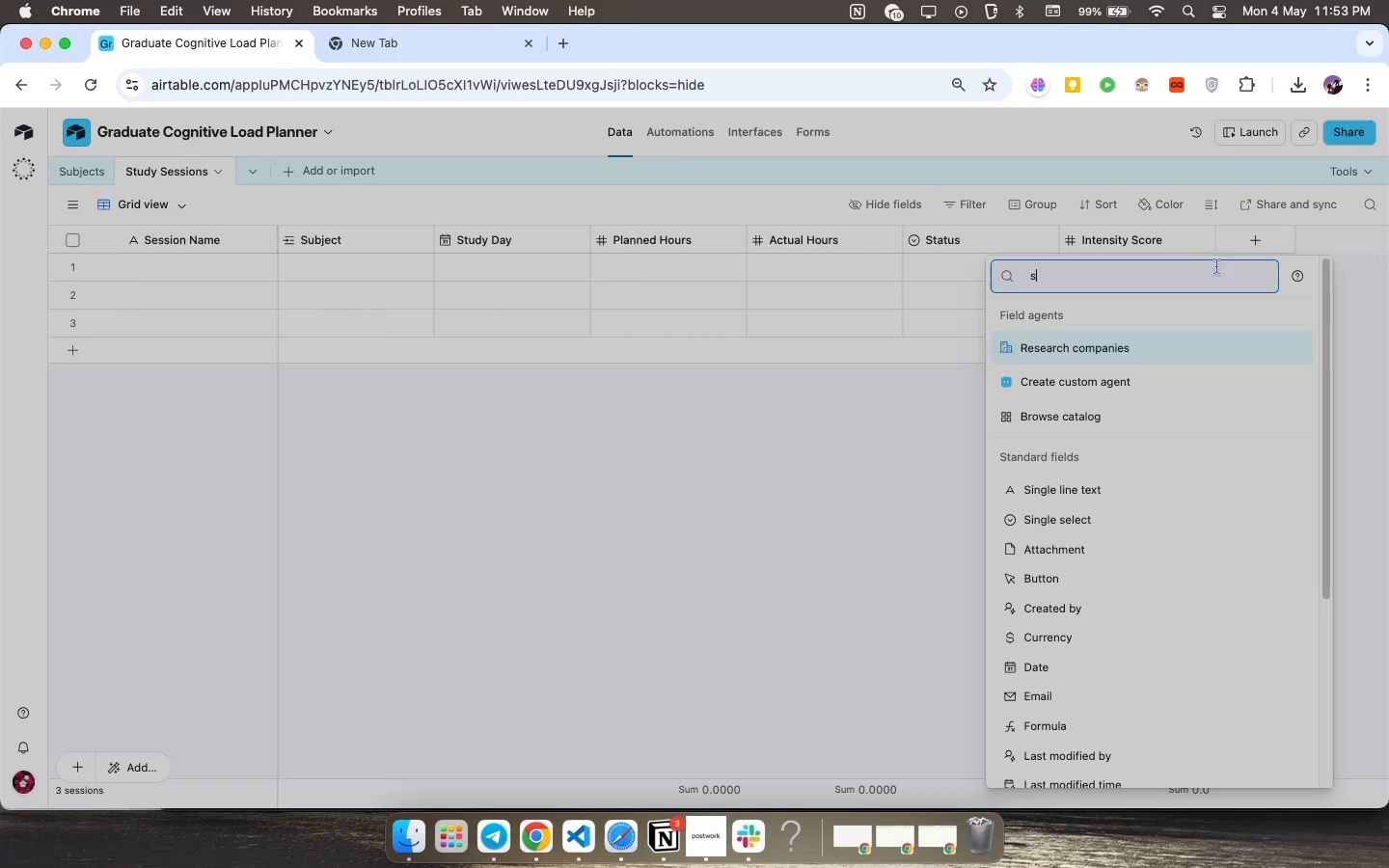 
key(Meta+A)
 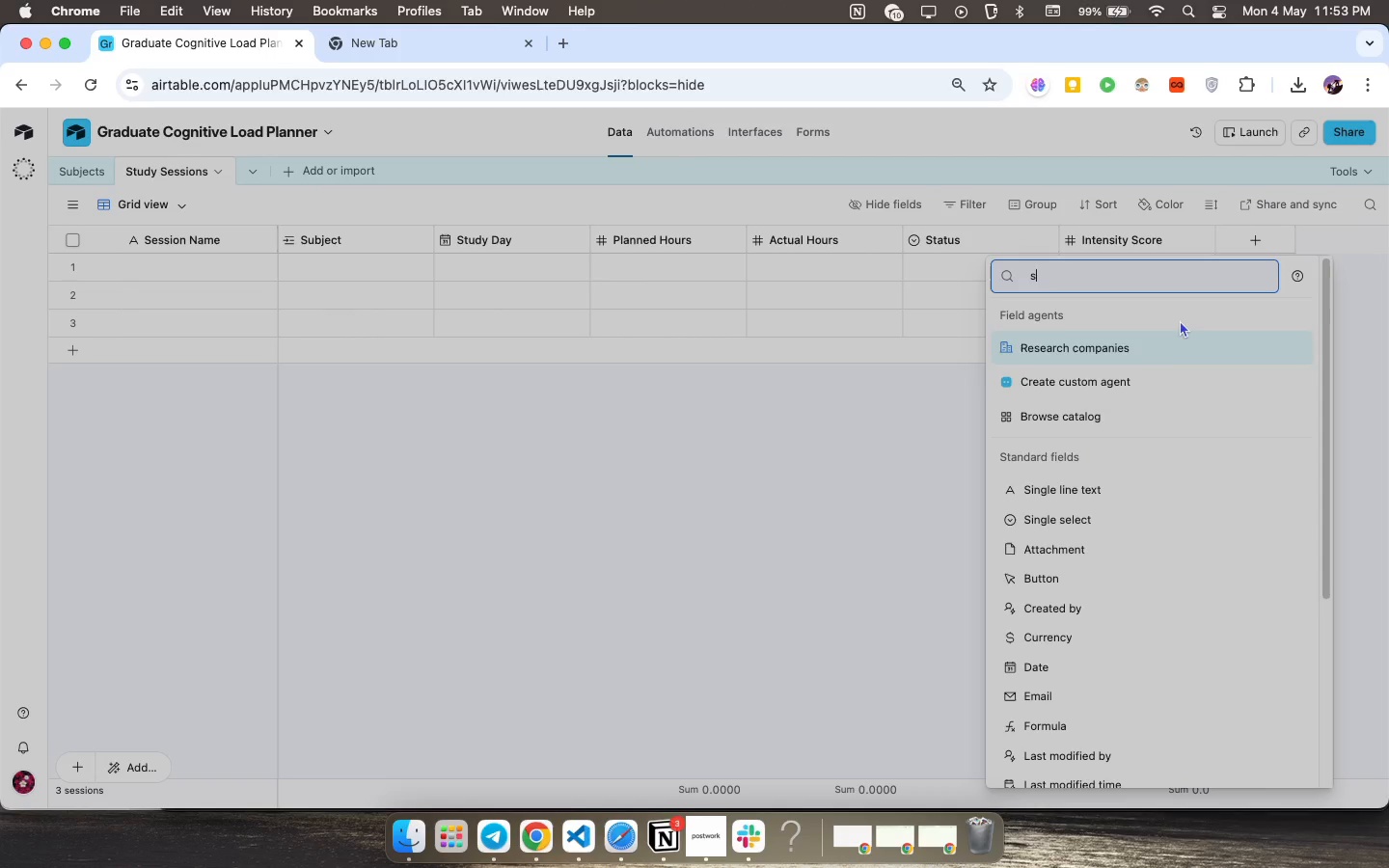 
key(S)
 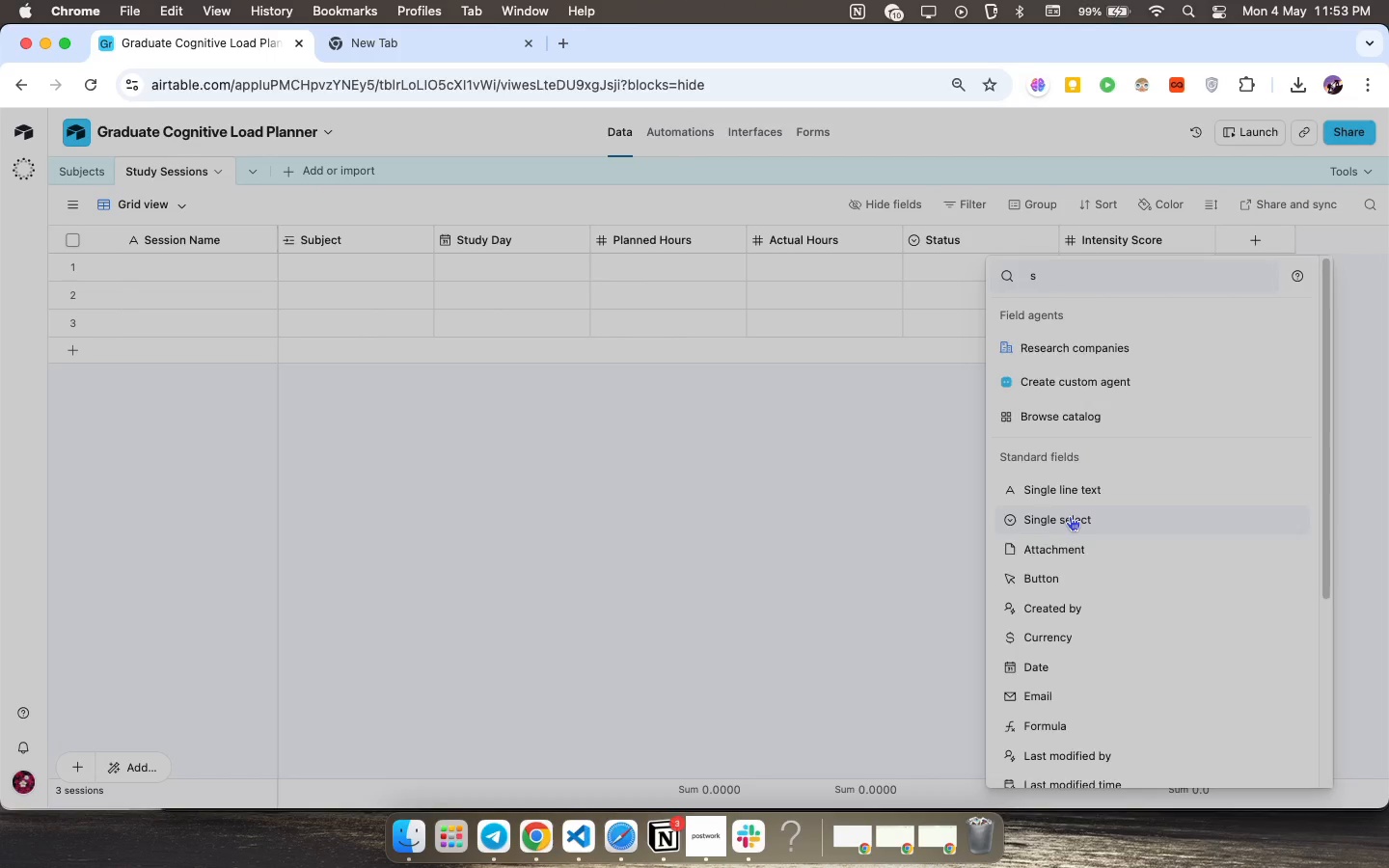 
left_click([1070, 516])
 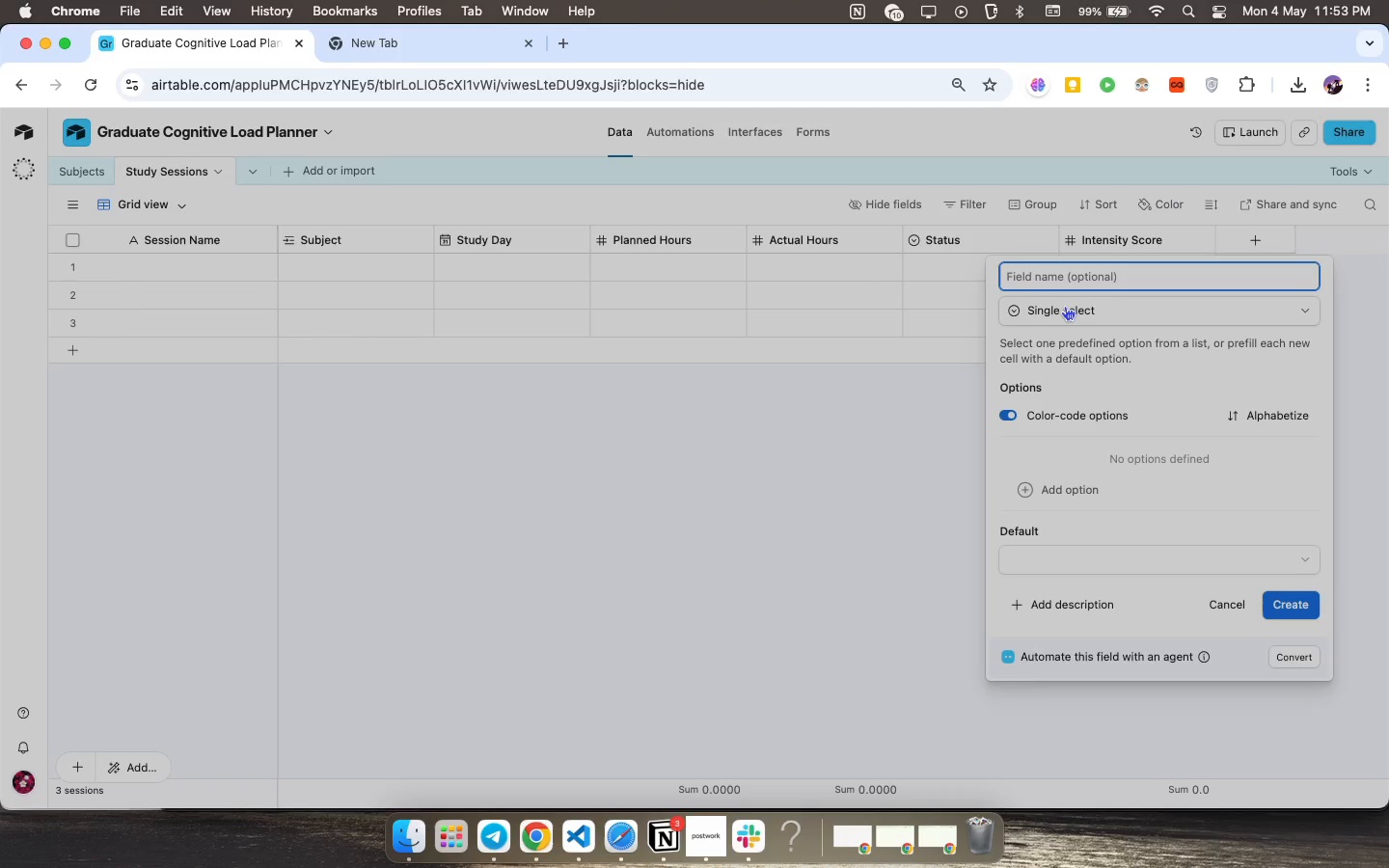 
type(Session Category)
 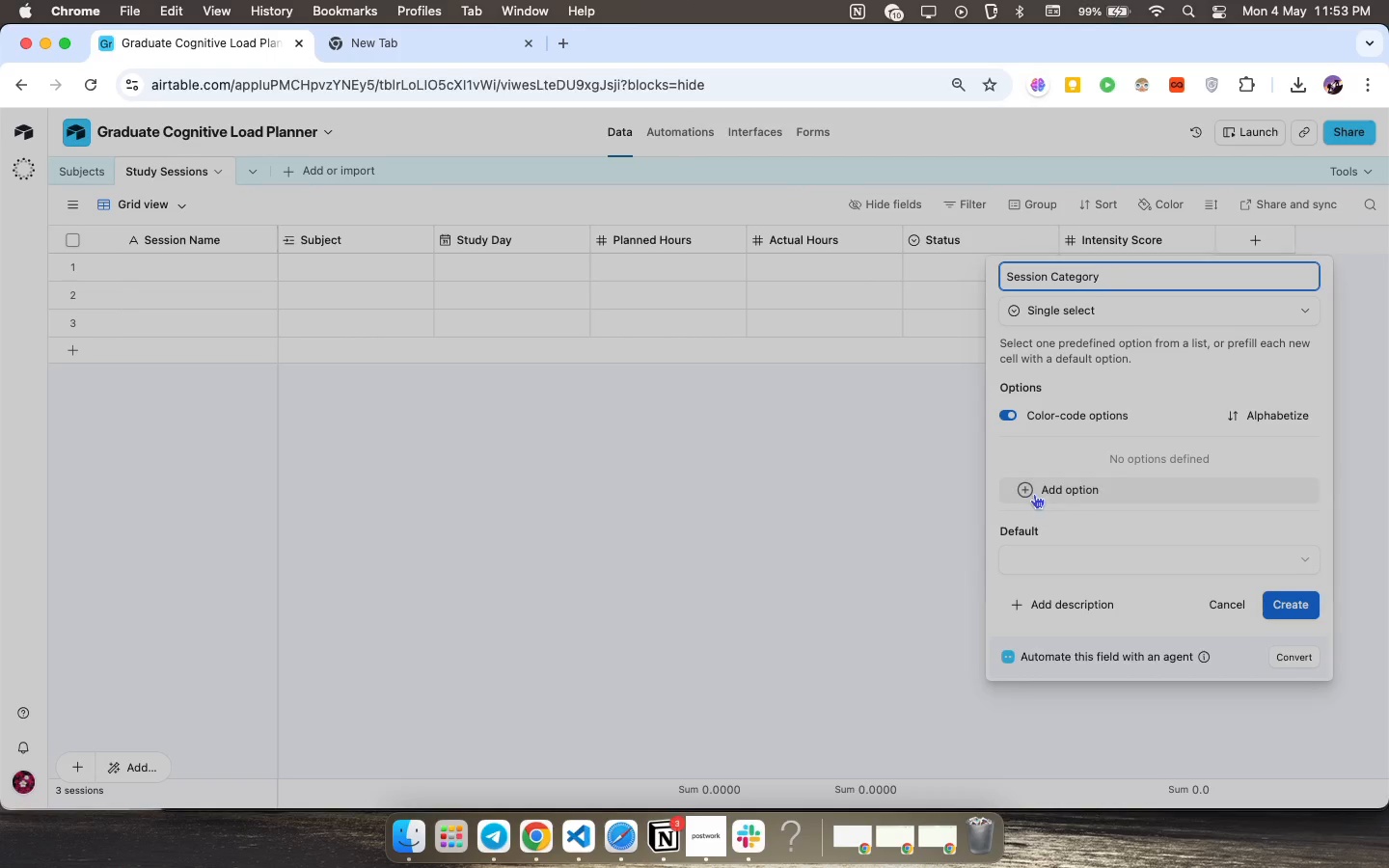 
left_click([1050, 498])
 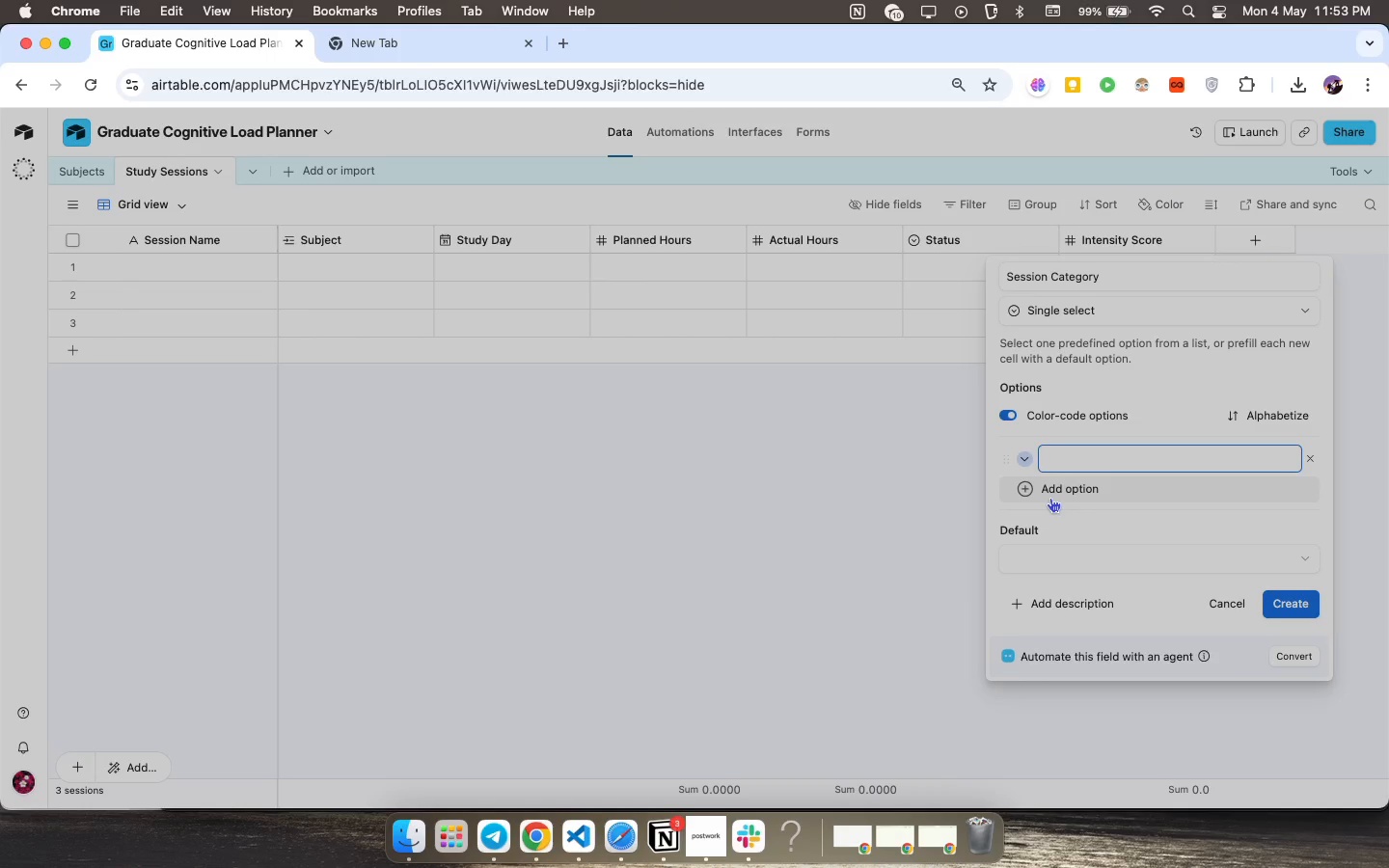 
type(Lex)
key(Backspace)
type(cture)
 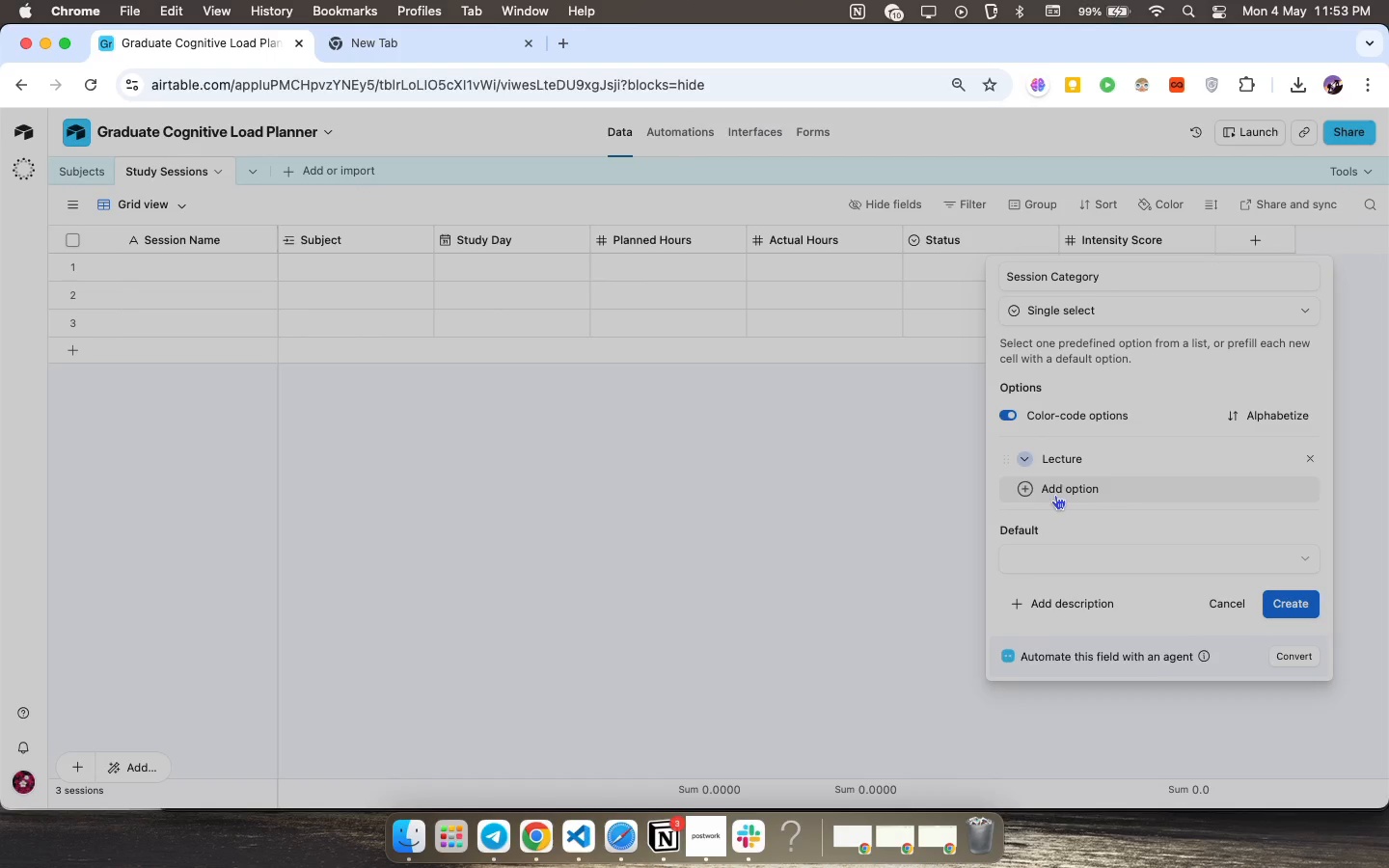 
left_click([1055, 495])
 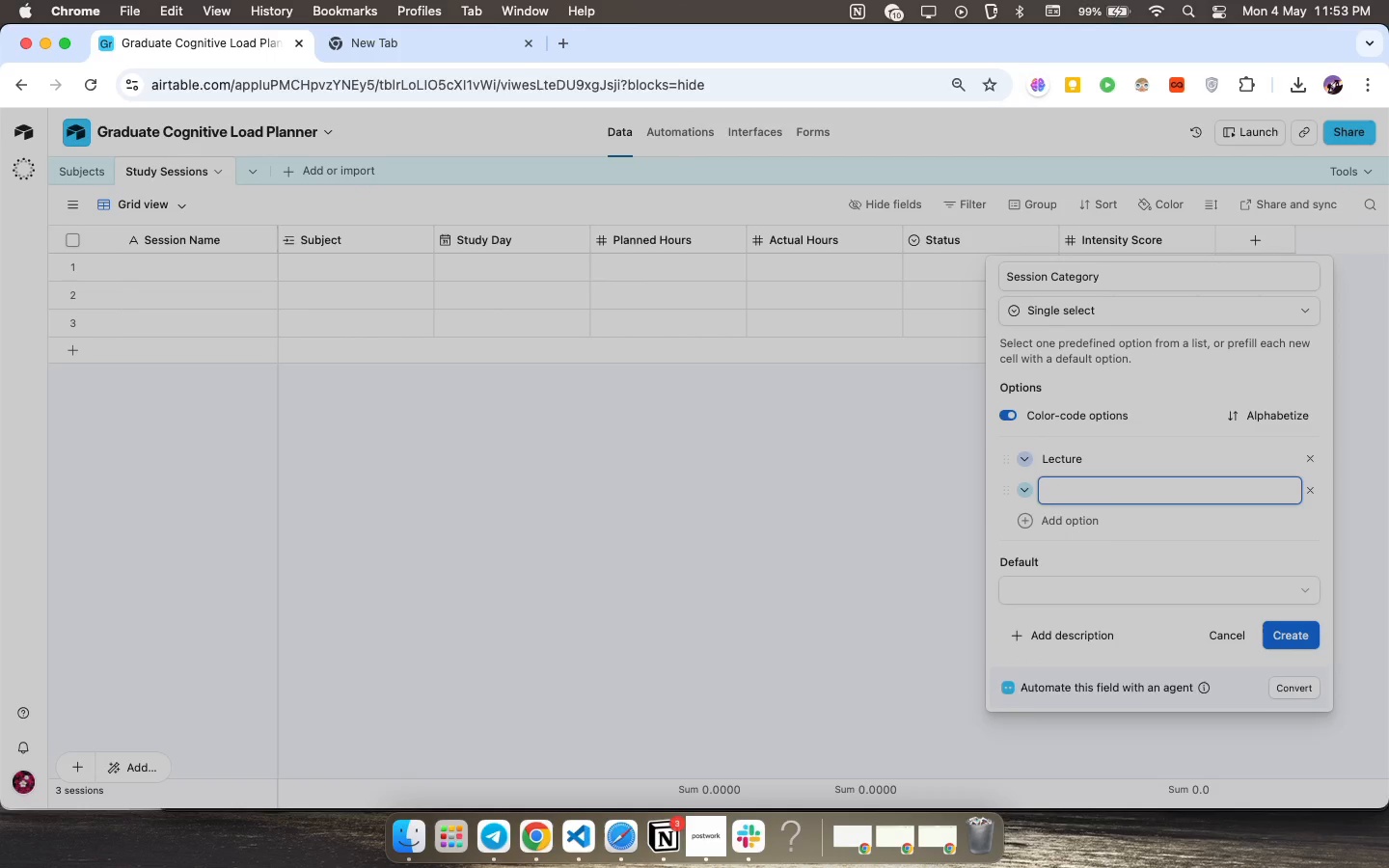 
type(Lab)
 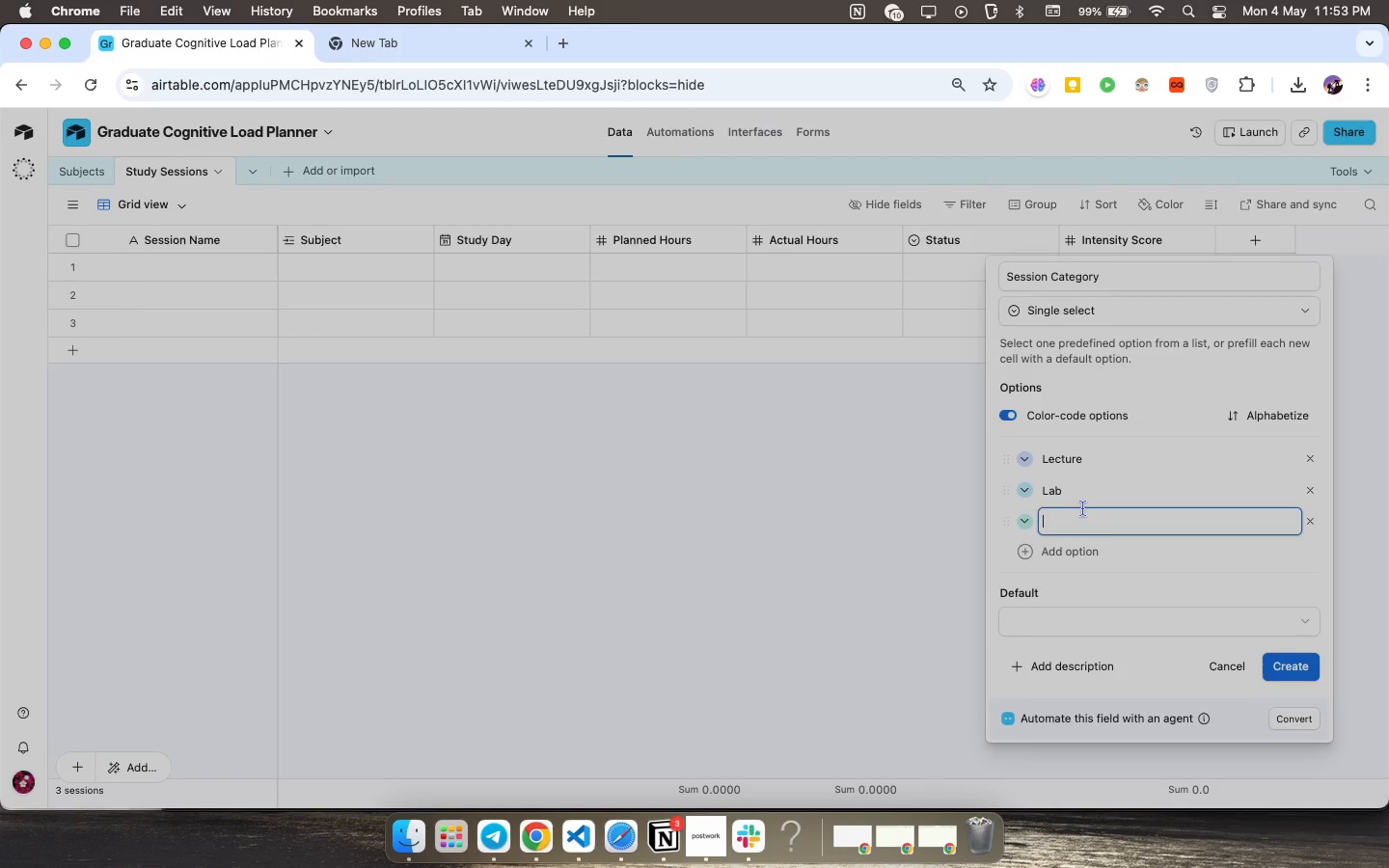 
type(Independent)
 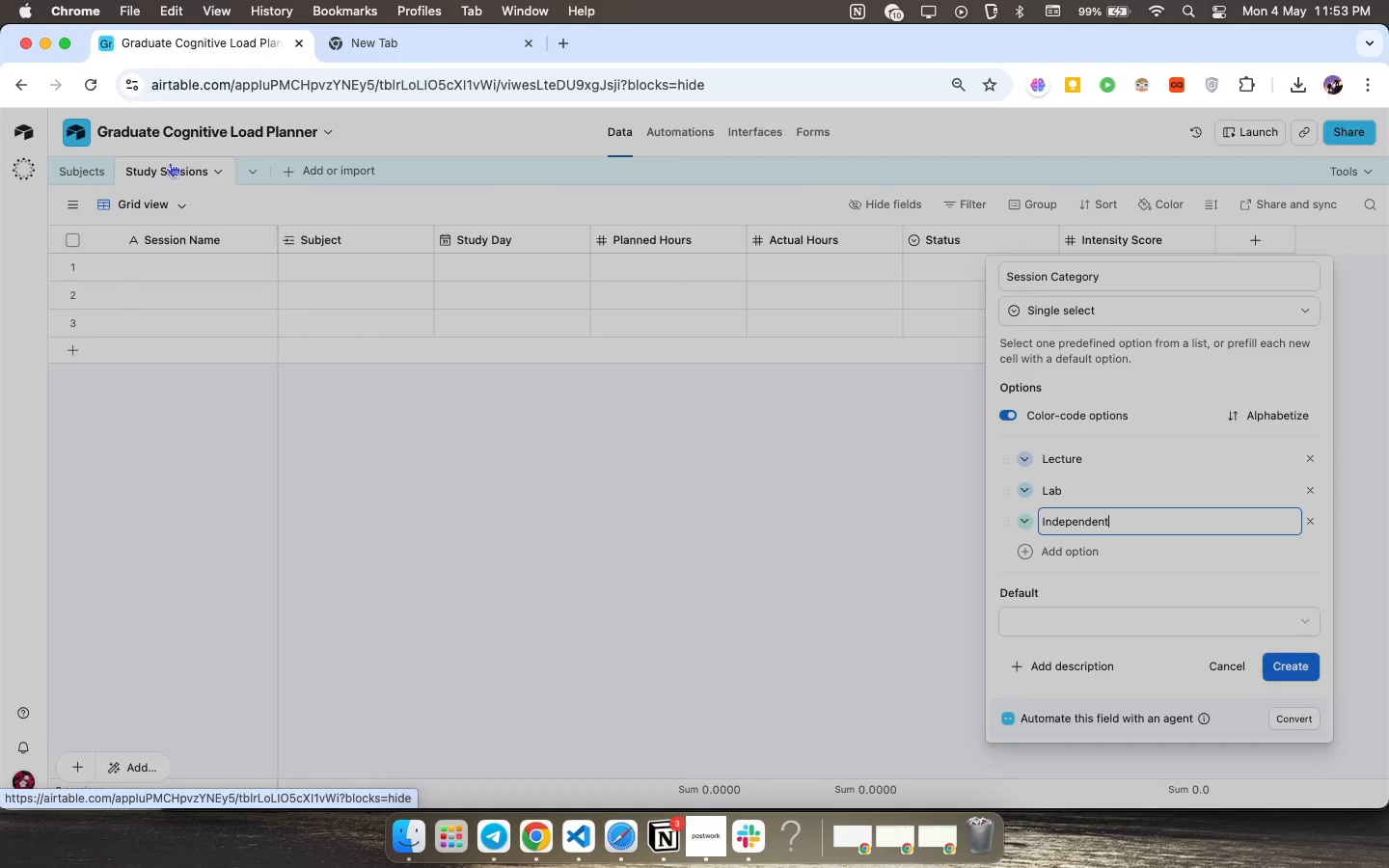 
wait(10.6)
 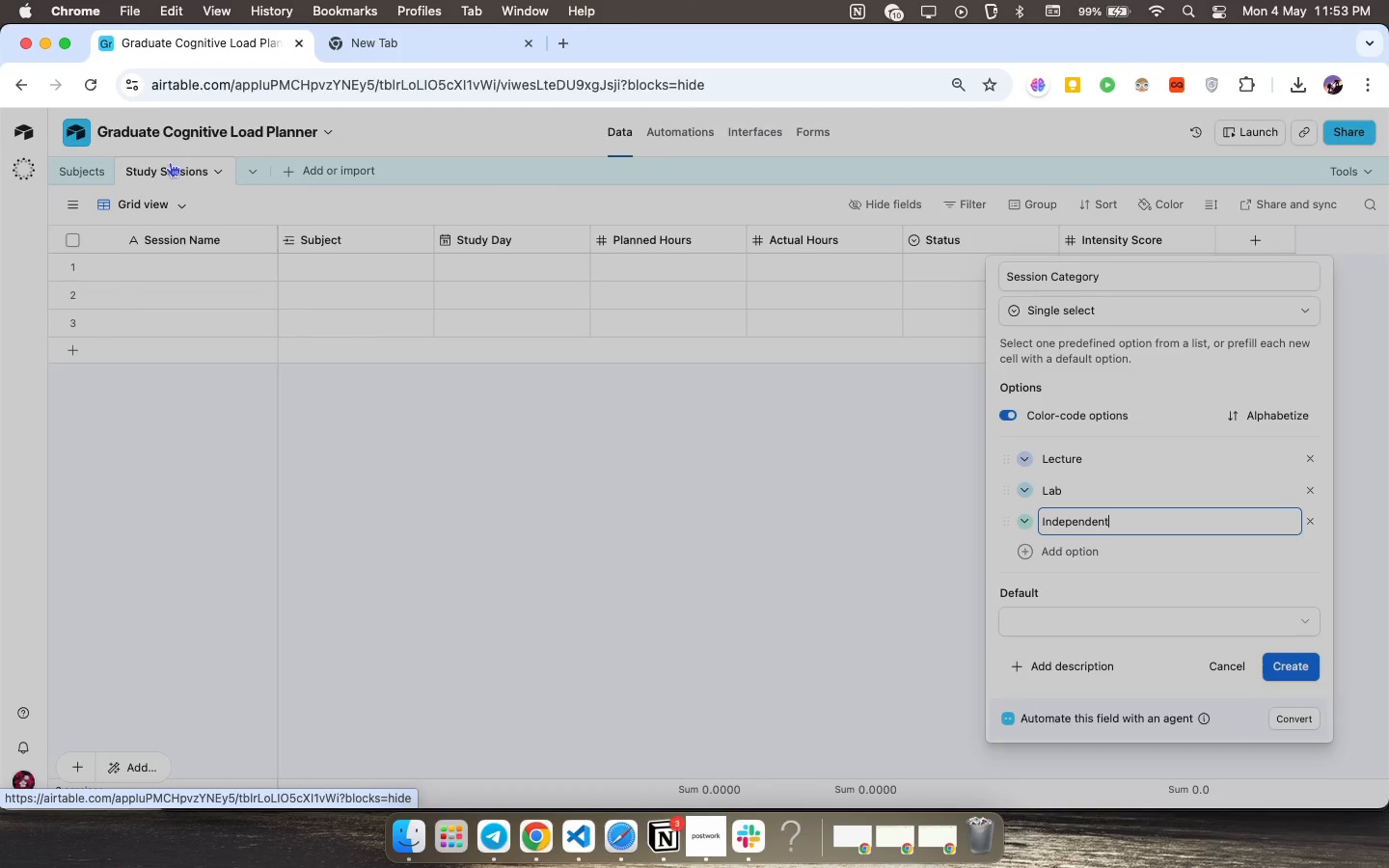 
right_click([162, 169])
 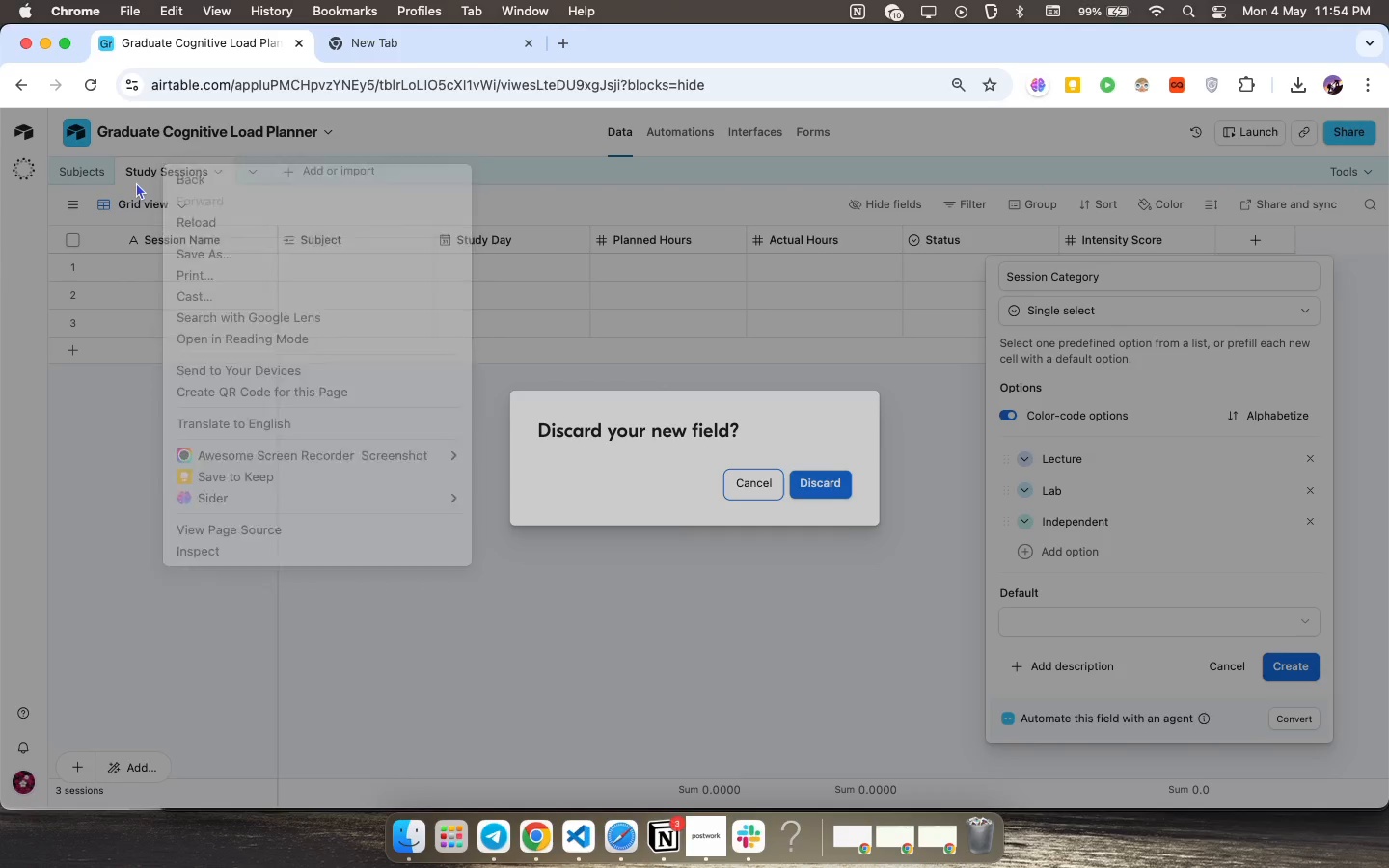 
left_click([136, 182])
 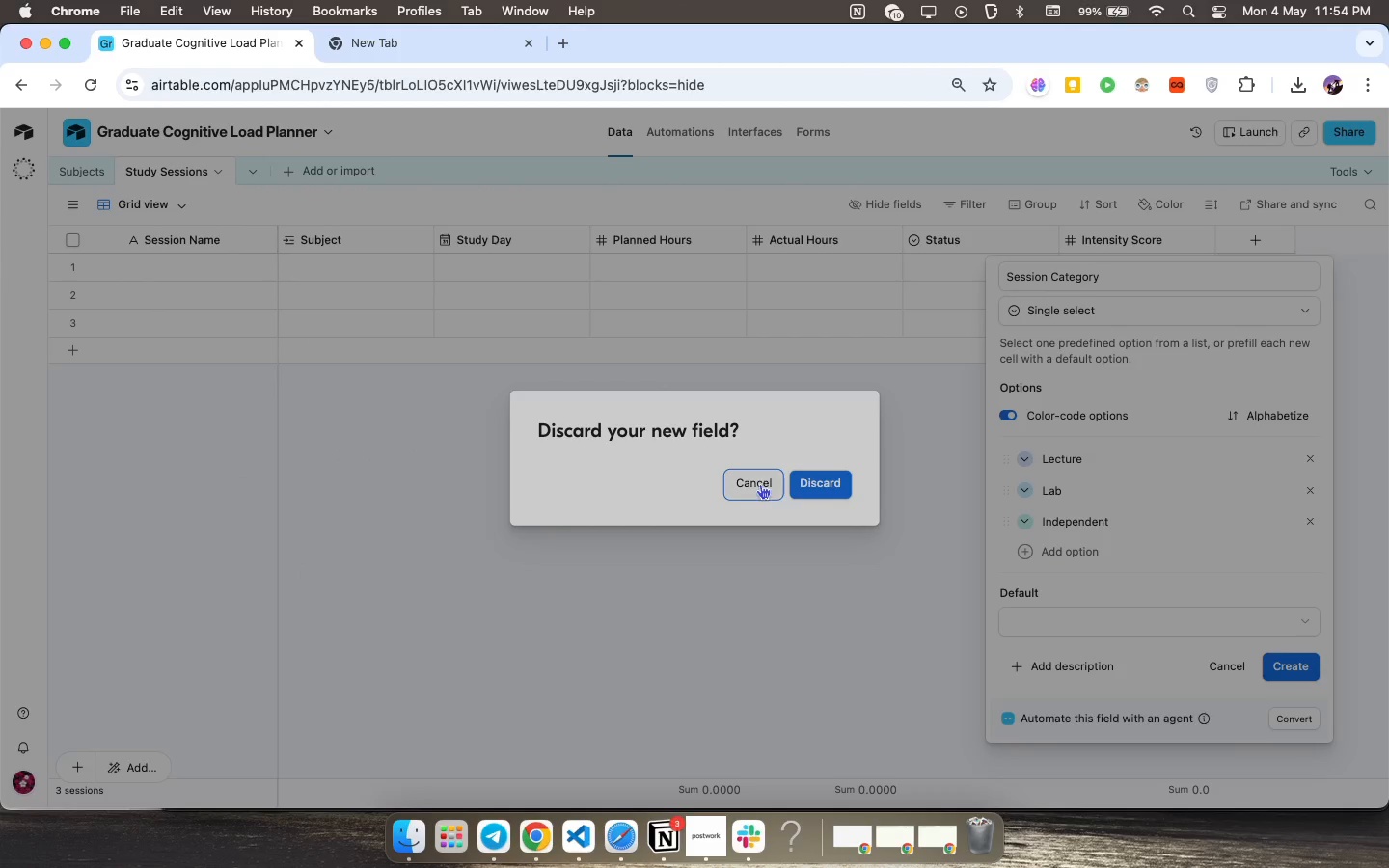 
left_click([760, 484])
 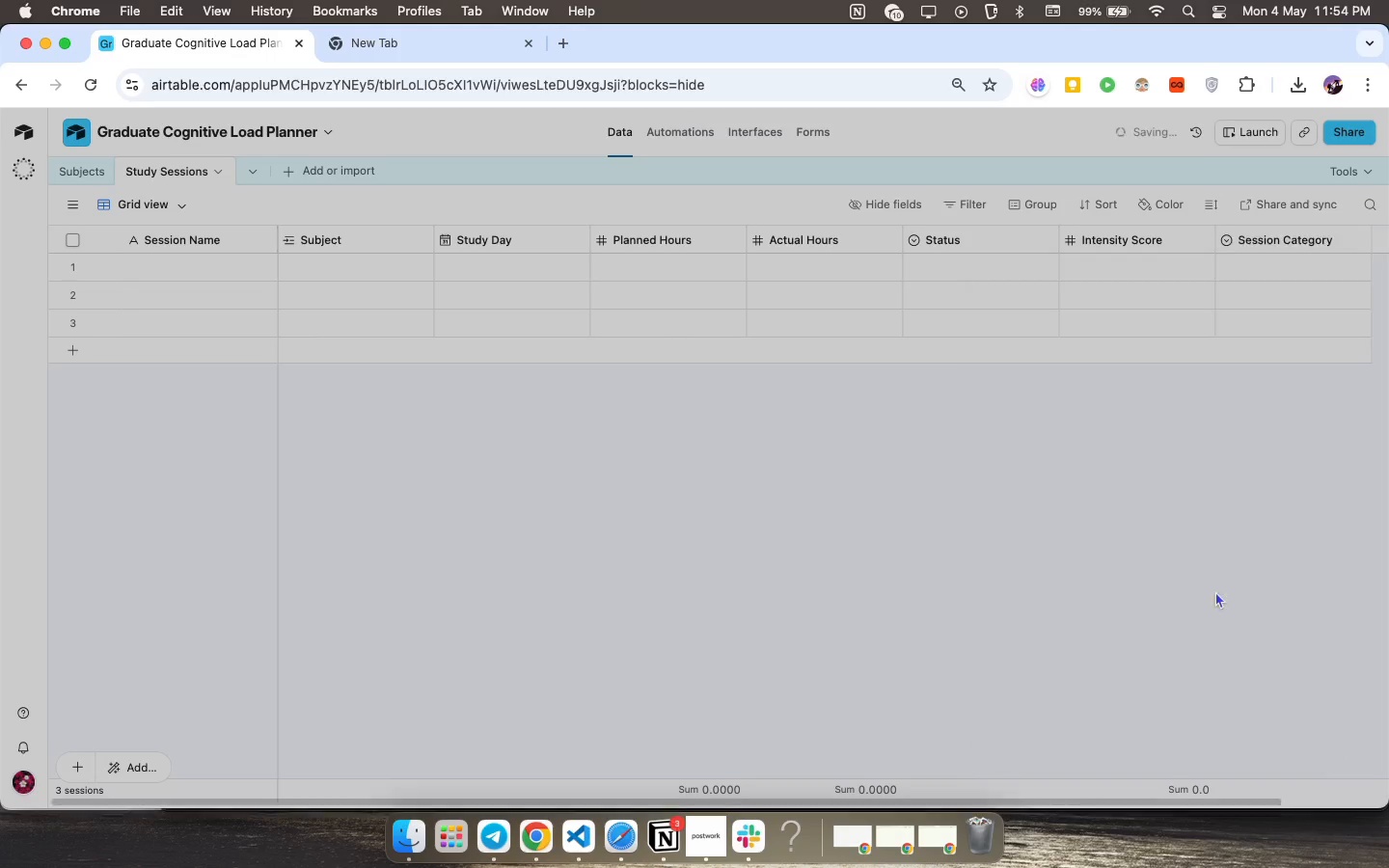 
left_click([1315, 663])
 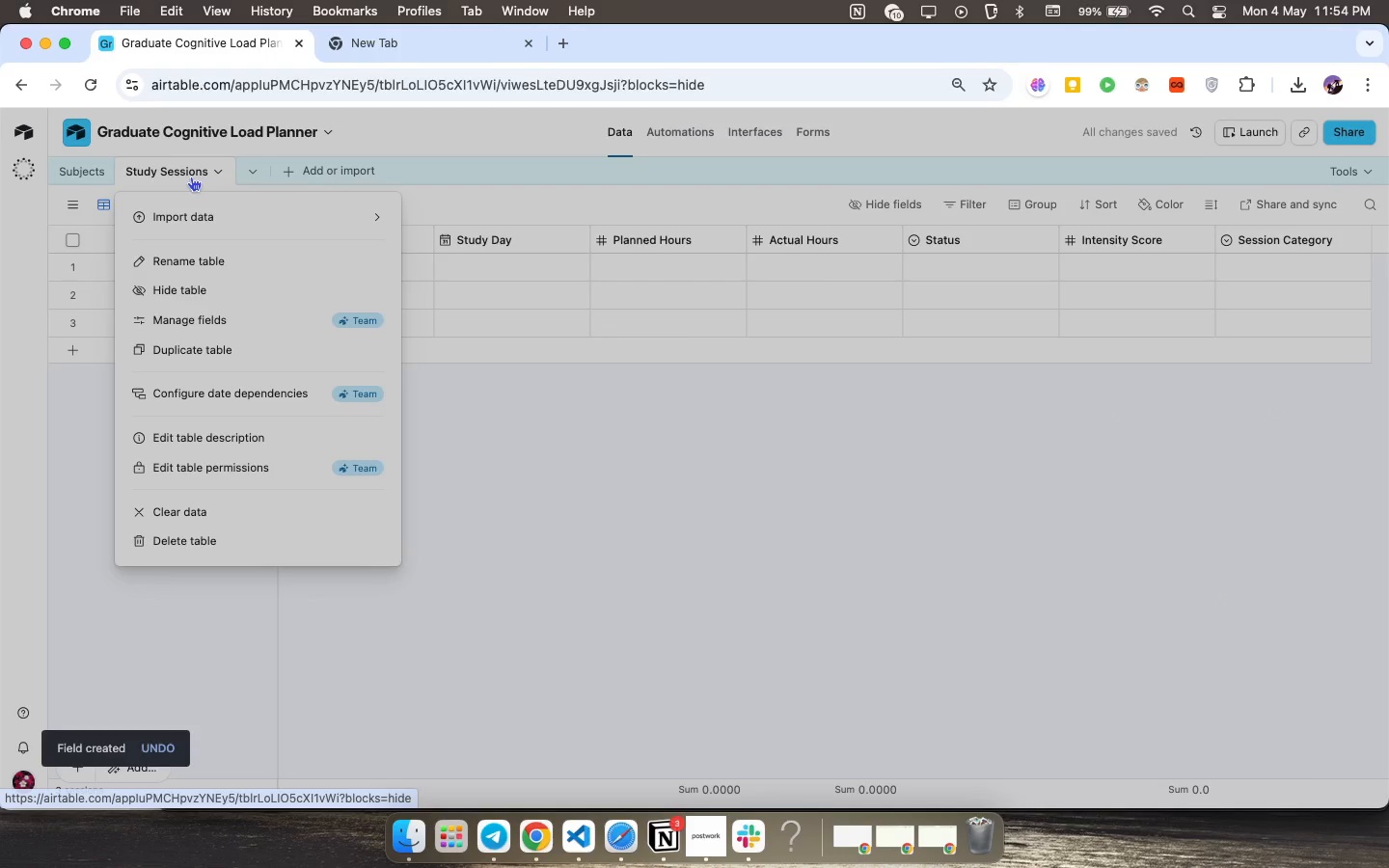 
right_click([191, 176])
 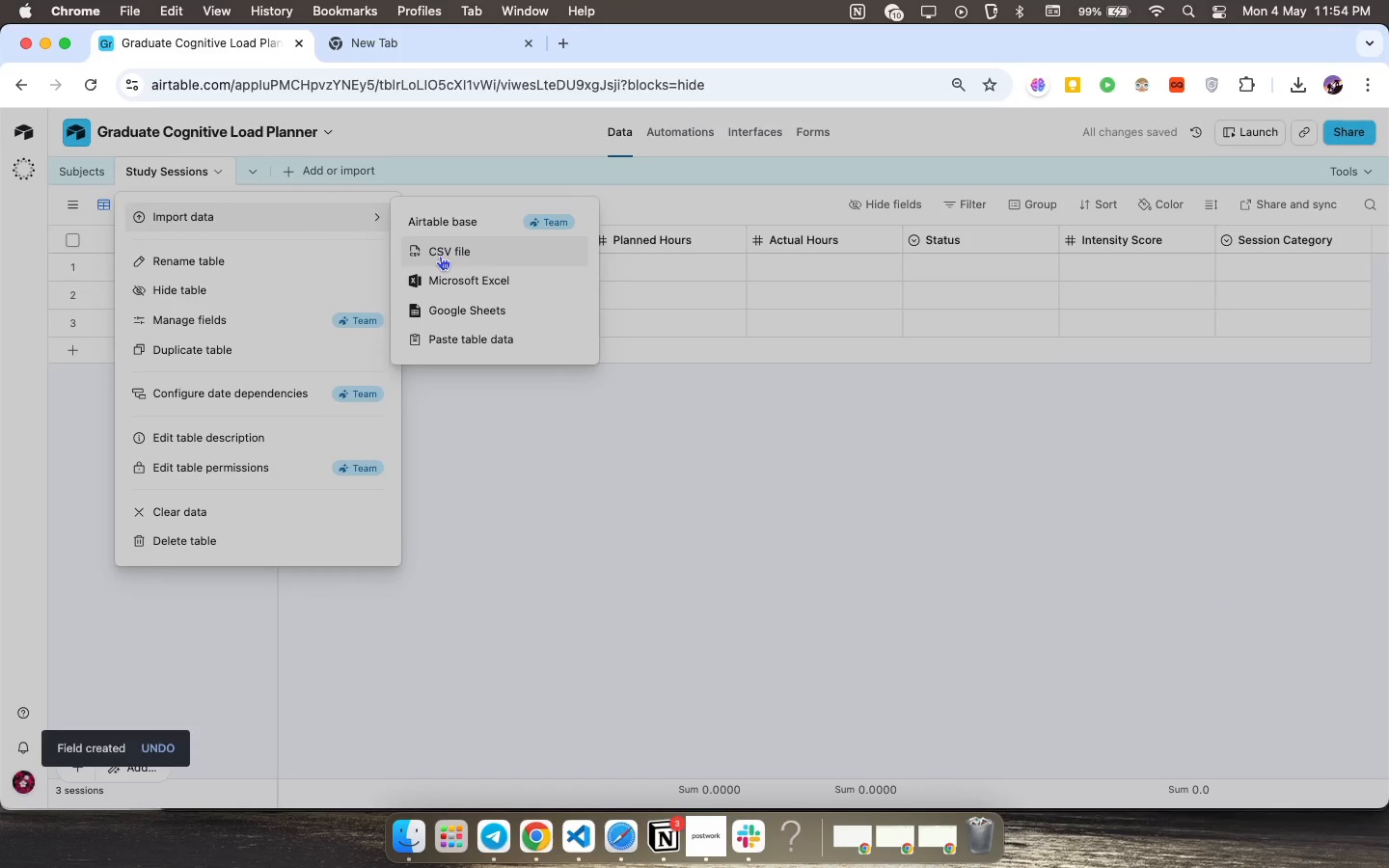 
left_click([440, 256])
 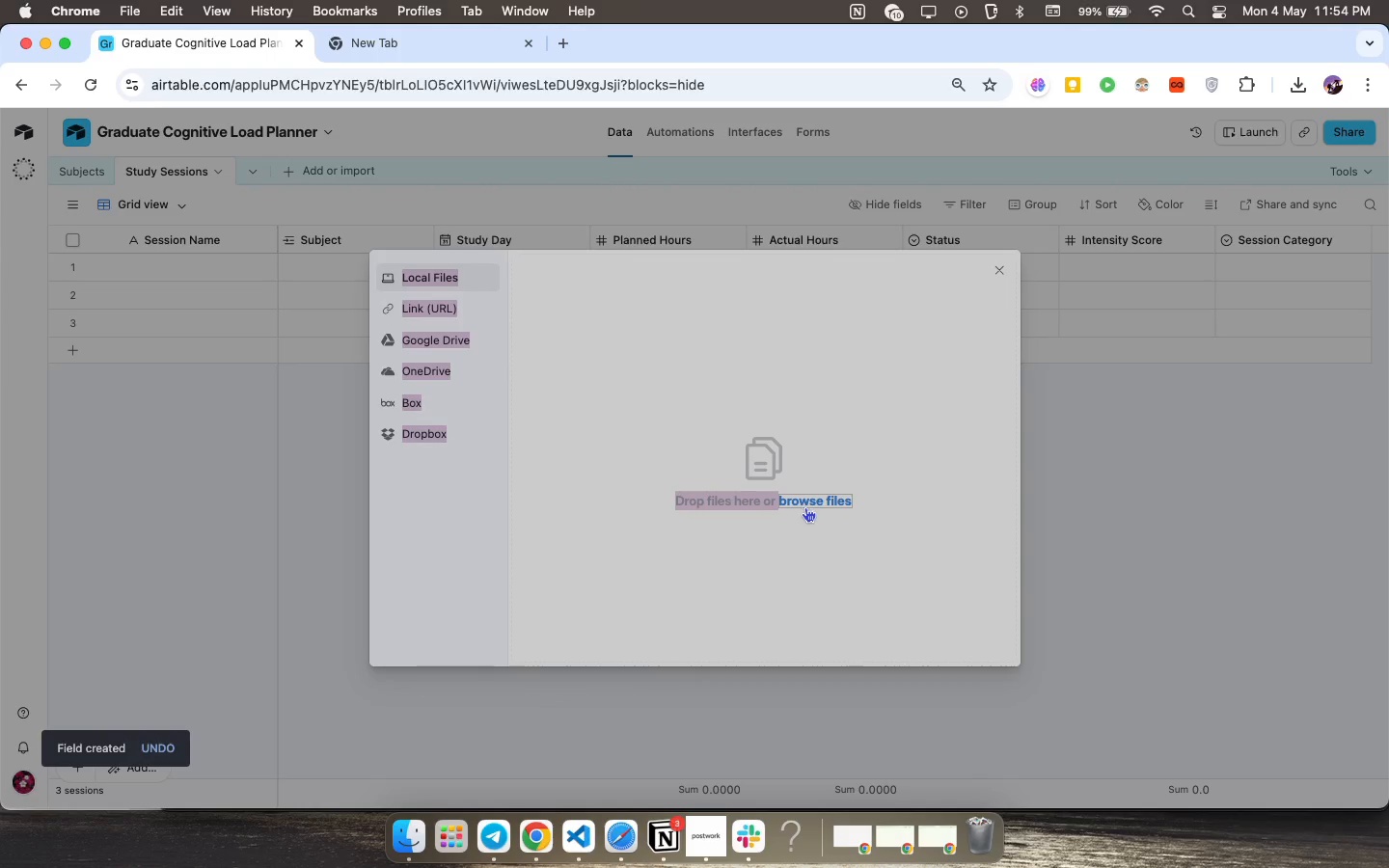 
left_click([815, 495])
 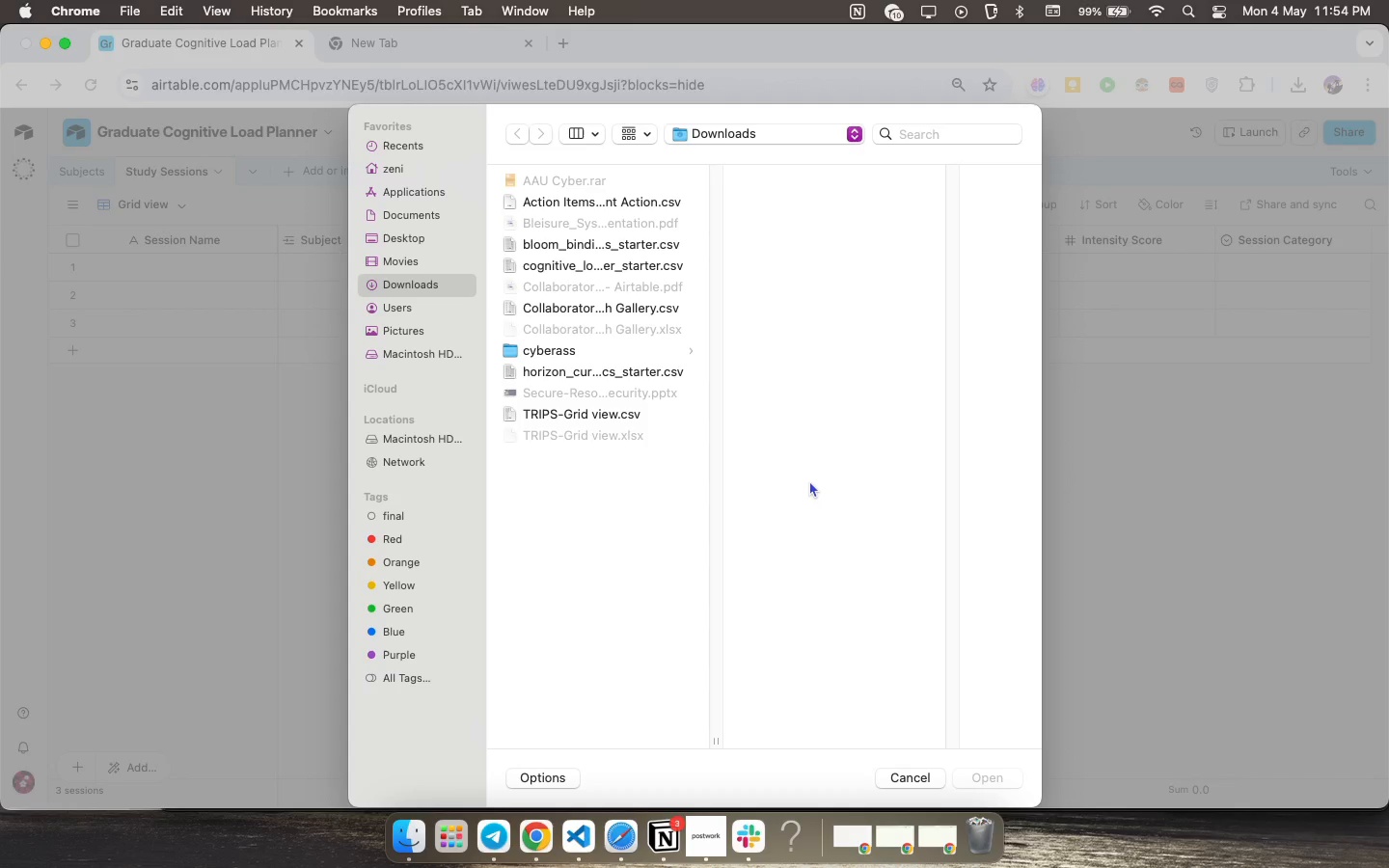 
wait(9.81)
 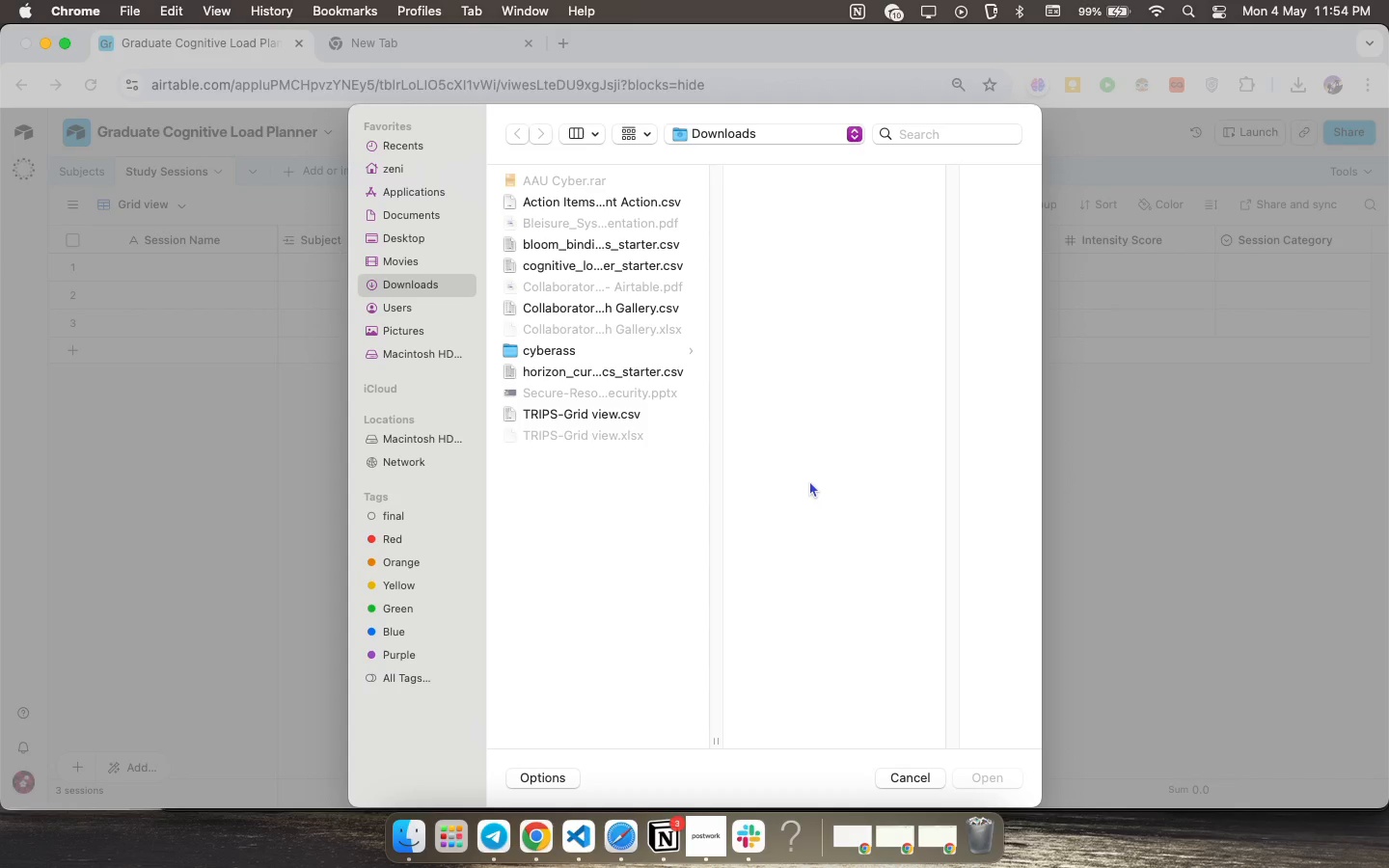 
double_click([637, 238])
 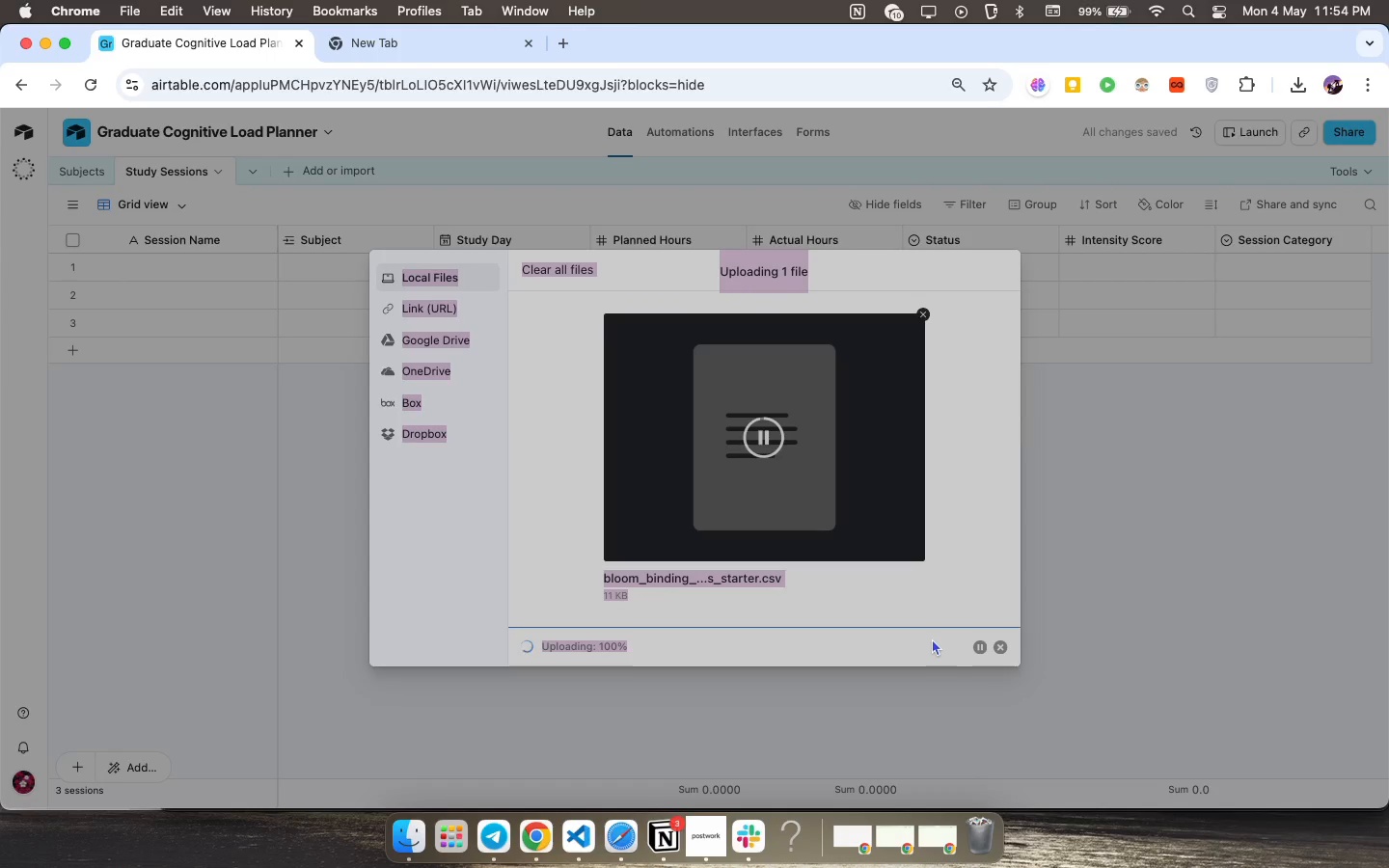 
wait(9.98)
 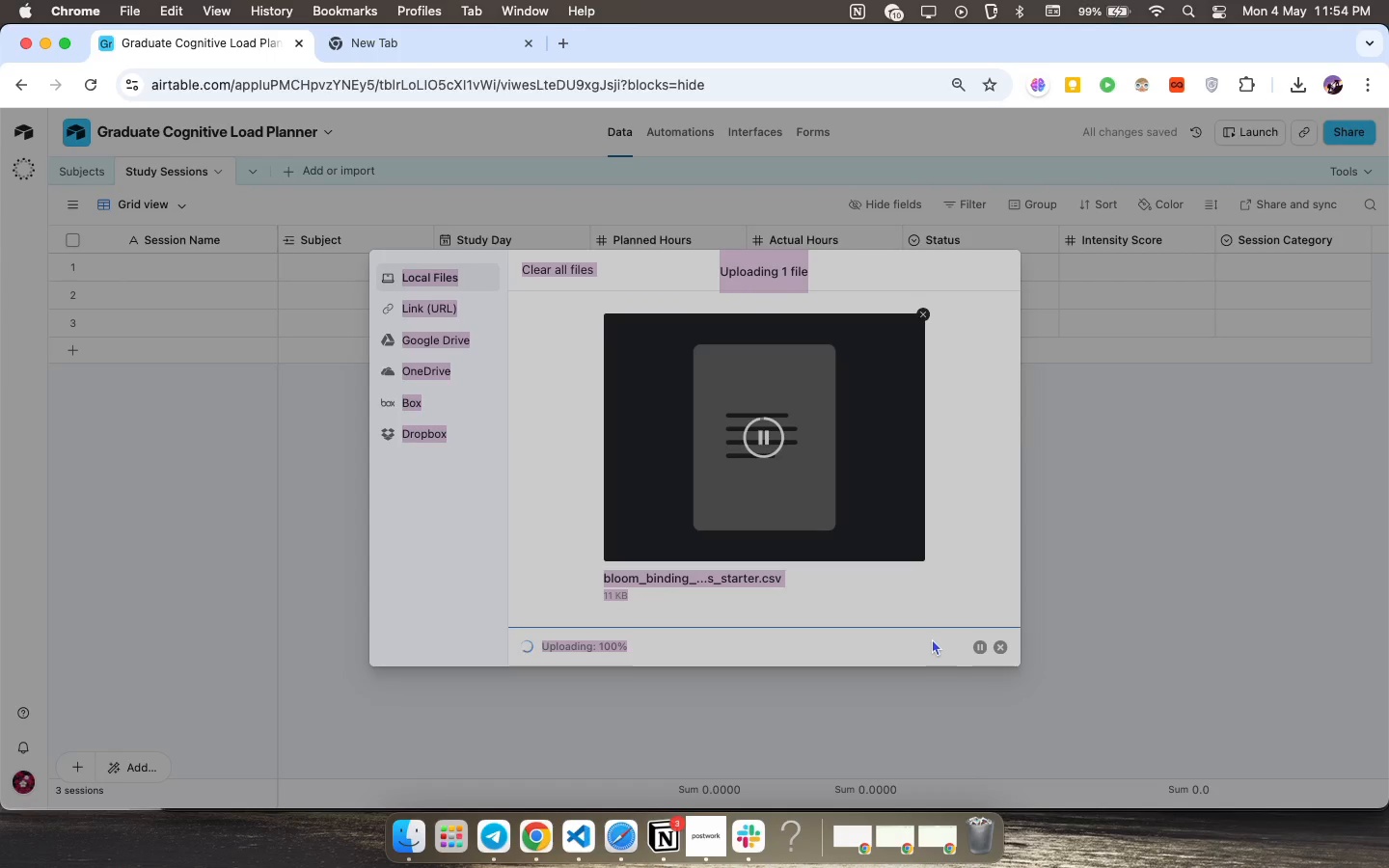 
left_click([387, 613])
 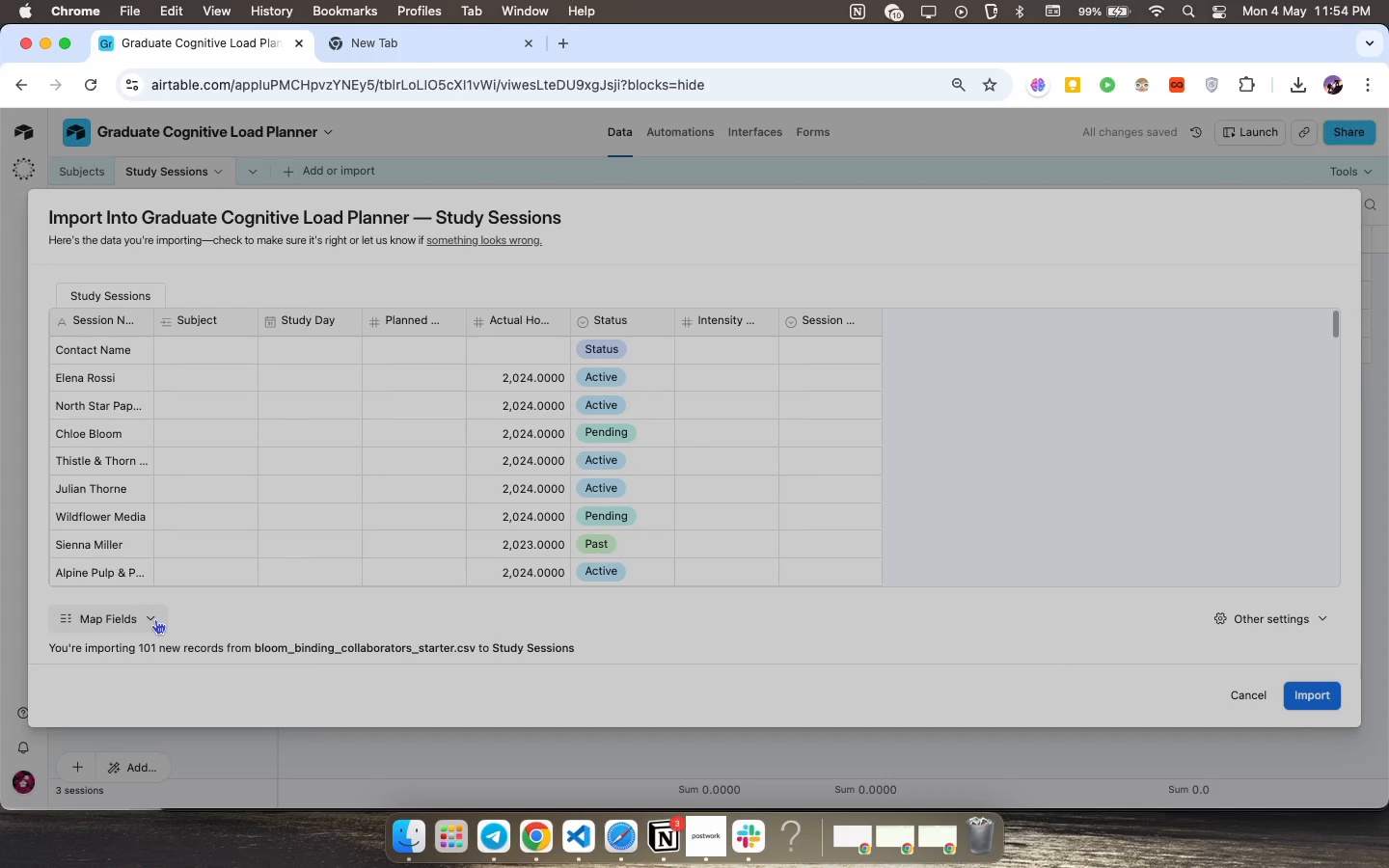 
left_click([155, 618])
 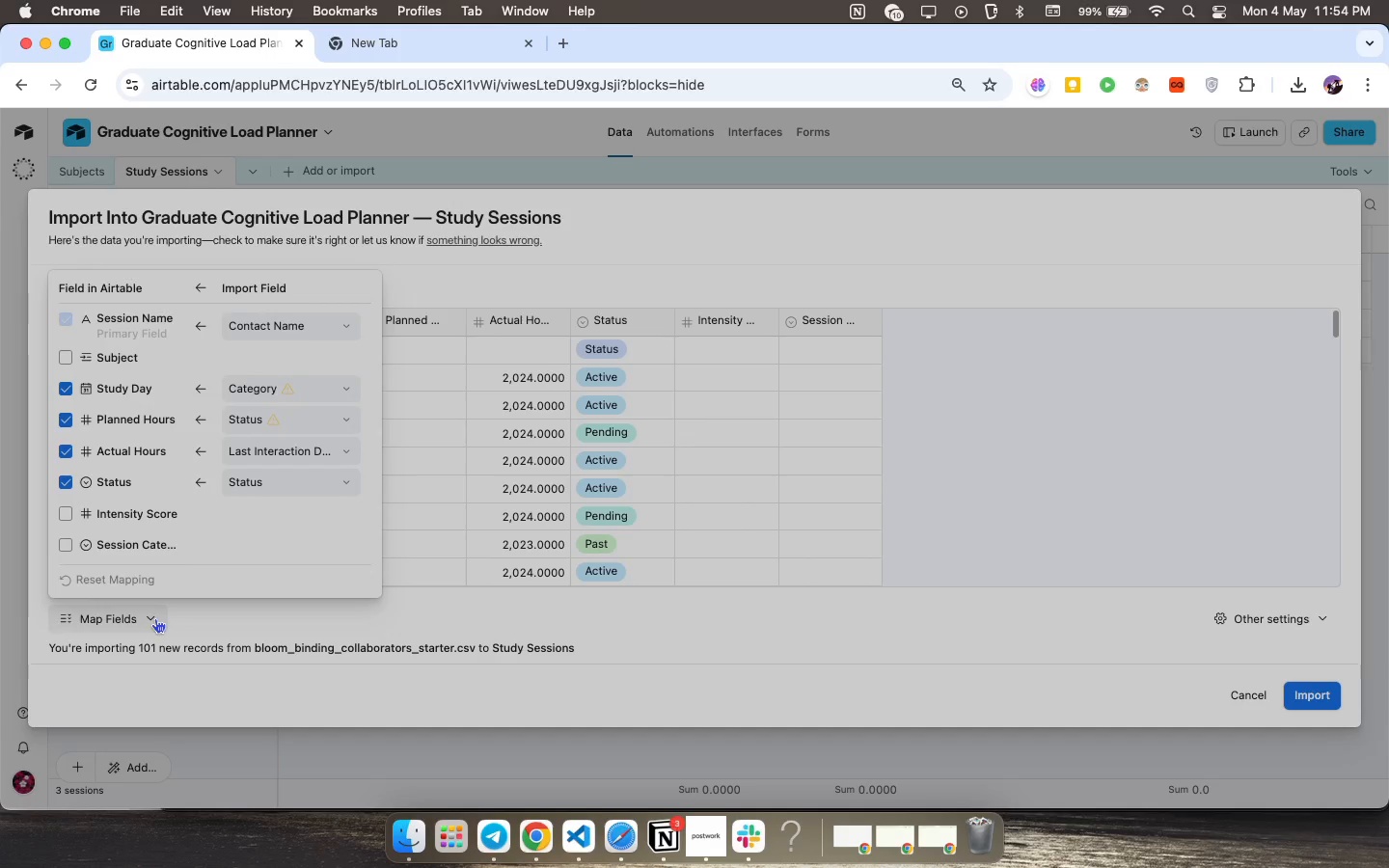 
wait(8.26)
 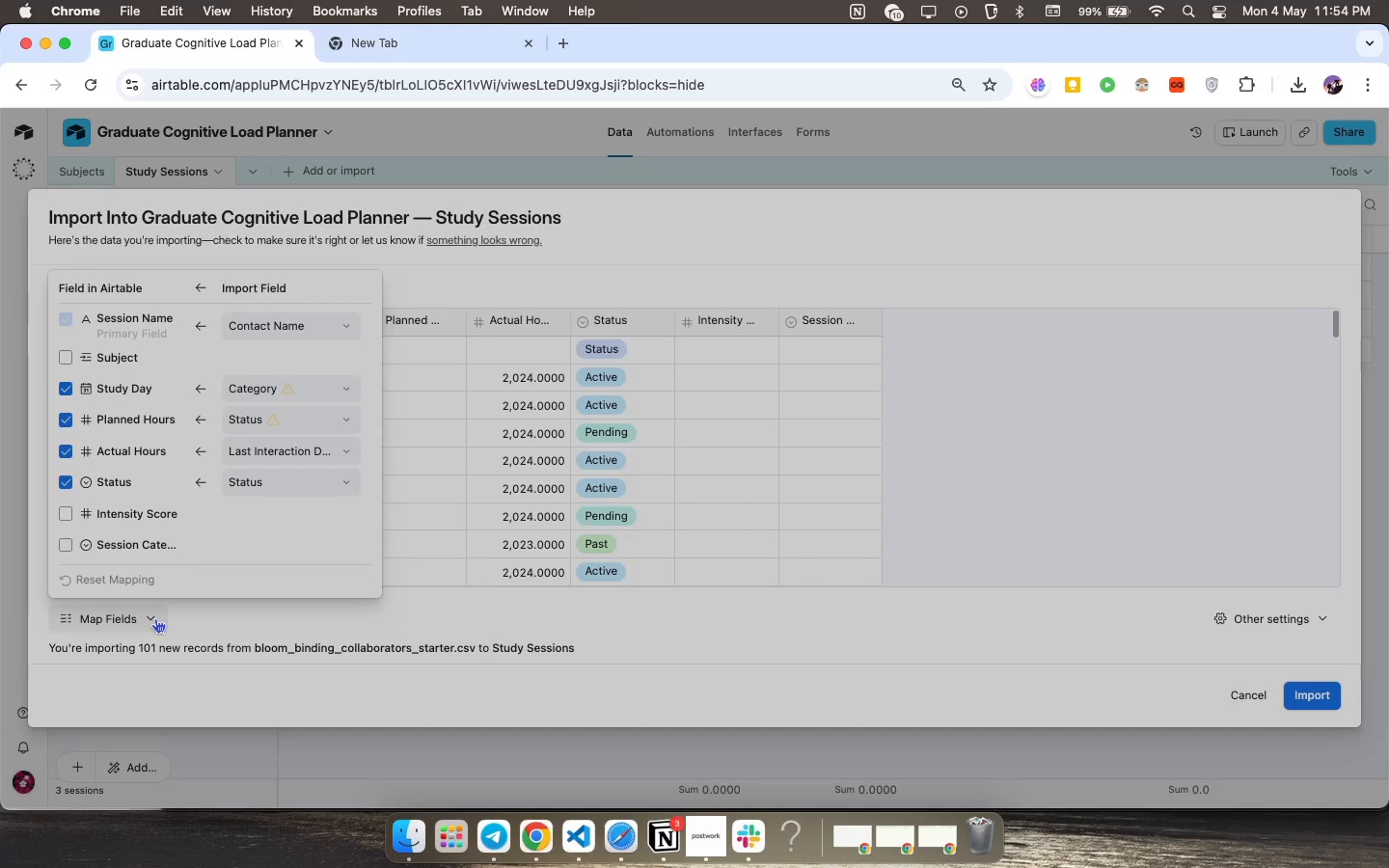 
left_click([276, 382])
 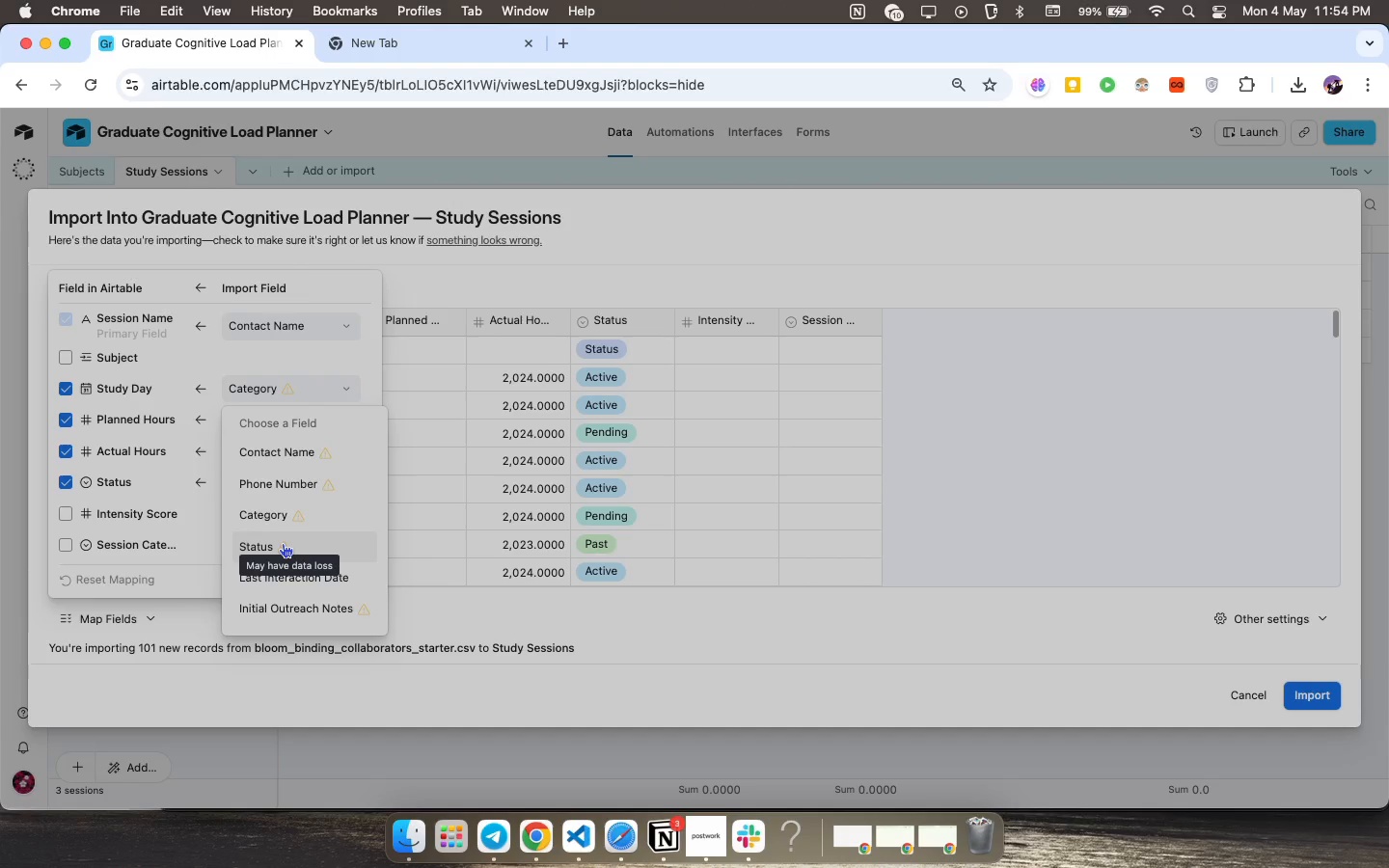 
scroll: coordinate [283, 543], scroll_direction: none, amount: 0.0
 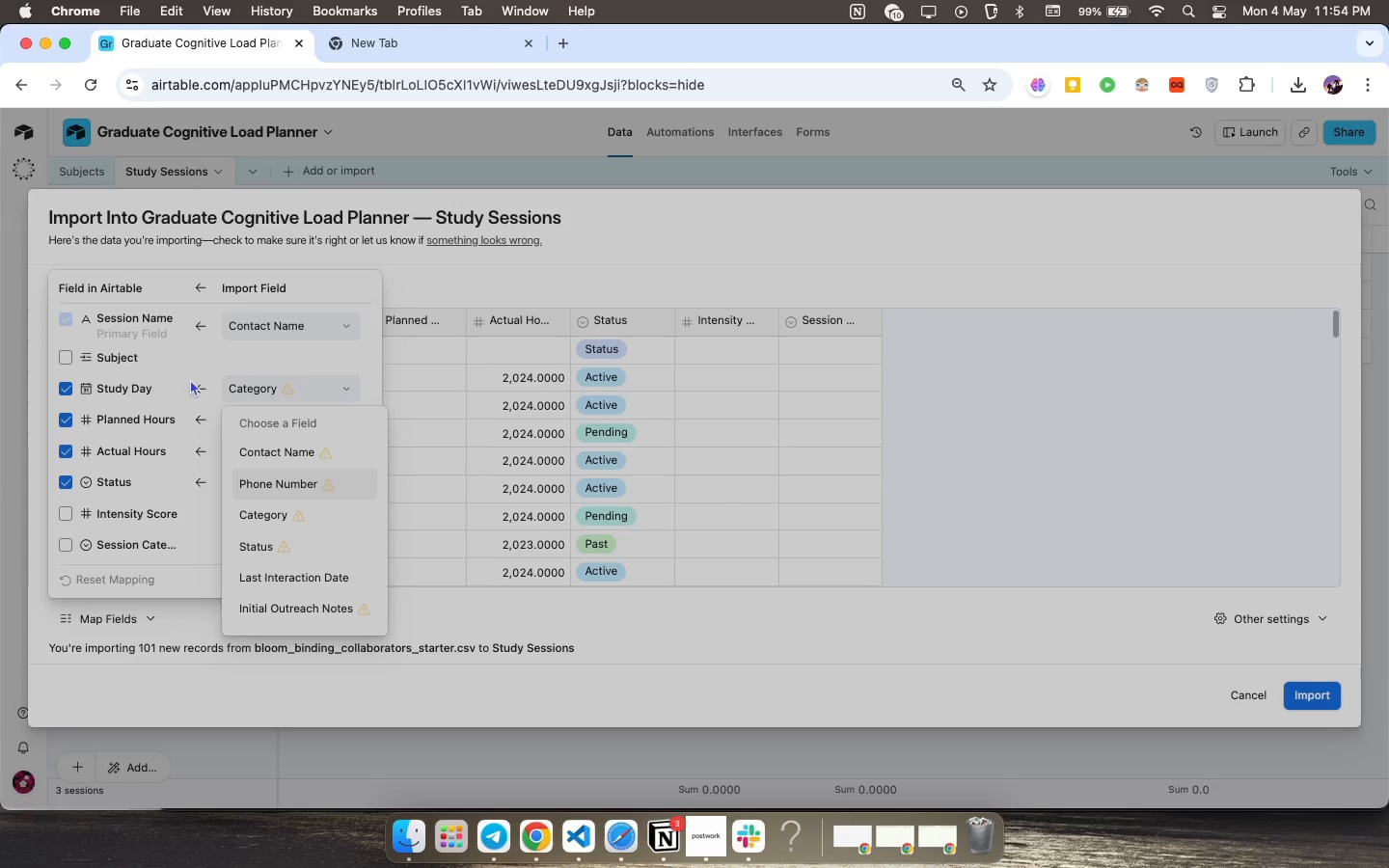 
wait(7.31)
 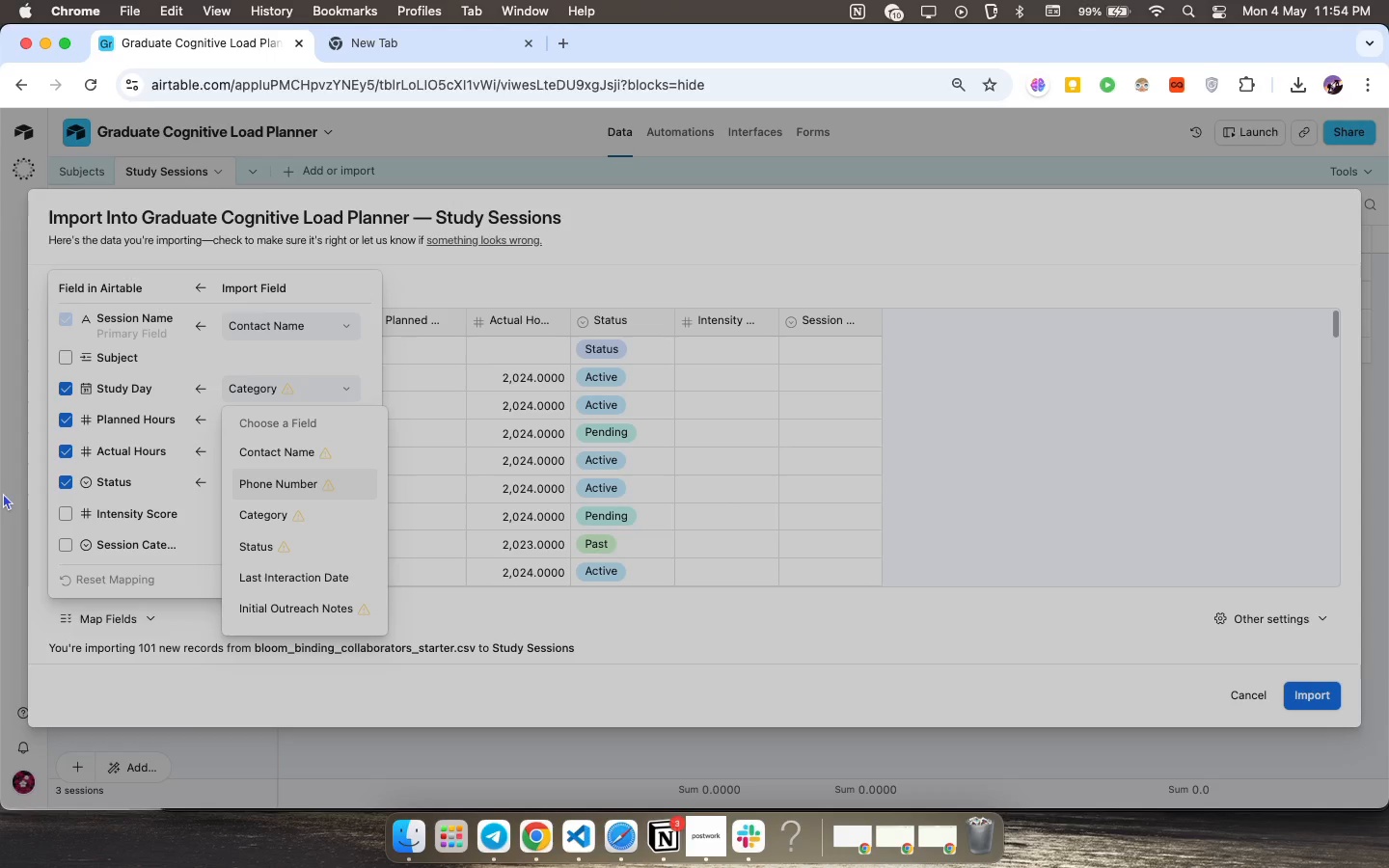 
left_click([160, 368])
 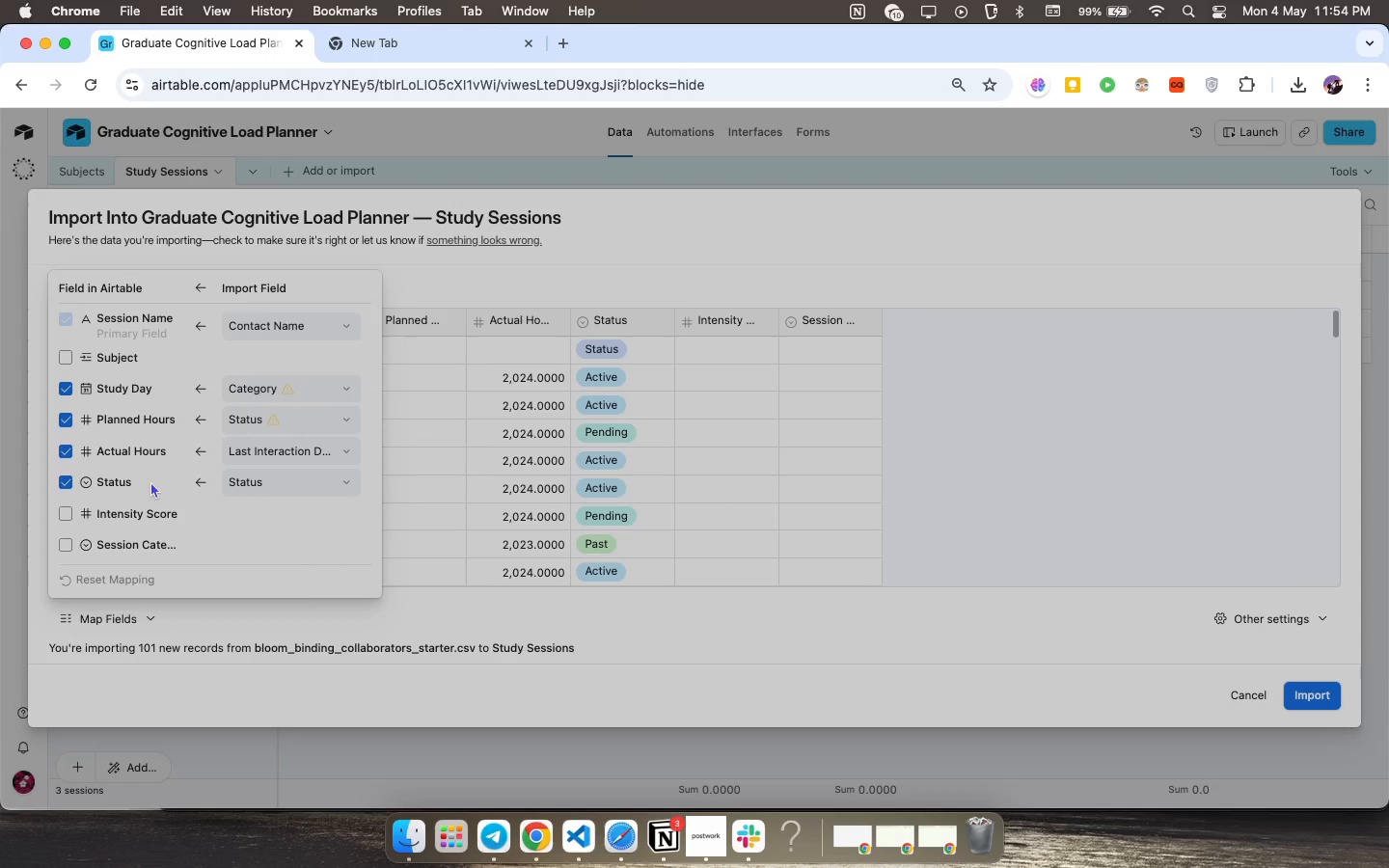 
scroll: coordinate [150, 479], scroll_direction: down, amount: 4.0
 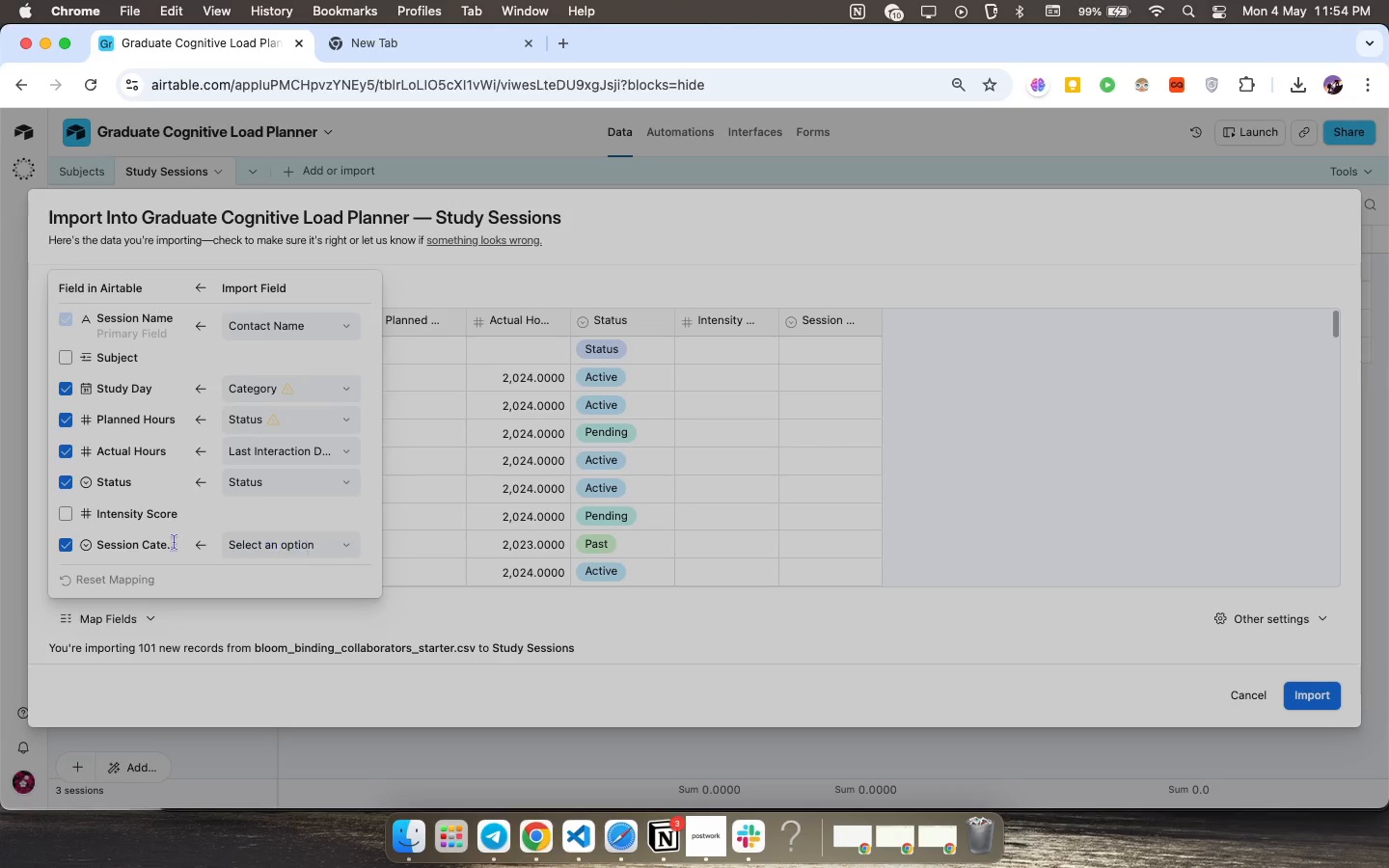 
left_click([302, 542])
 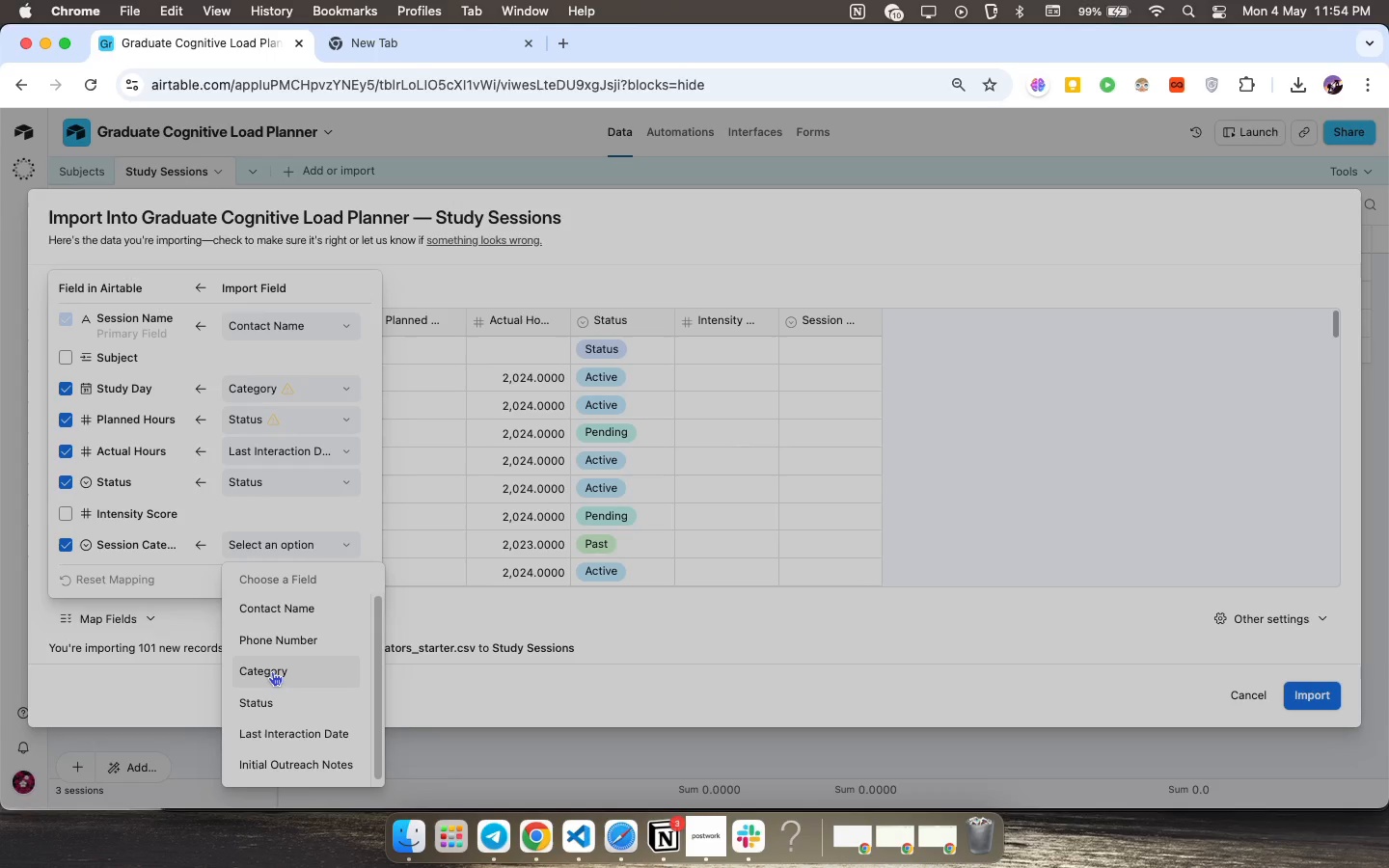 
left_click([272, 671])
 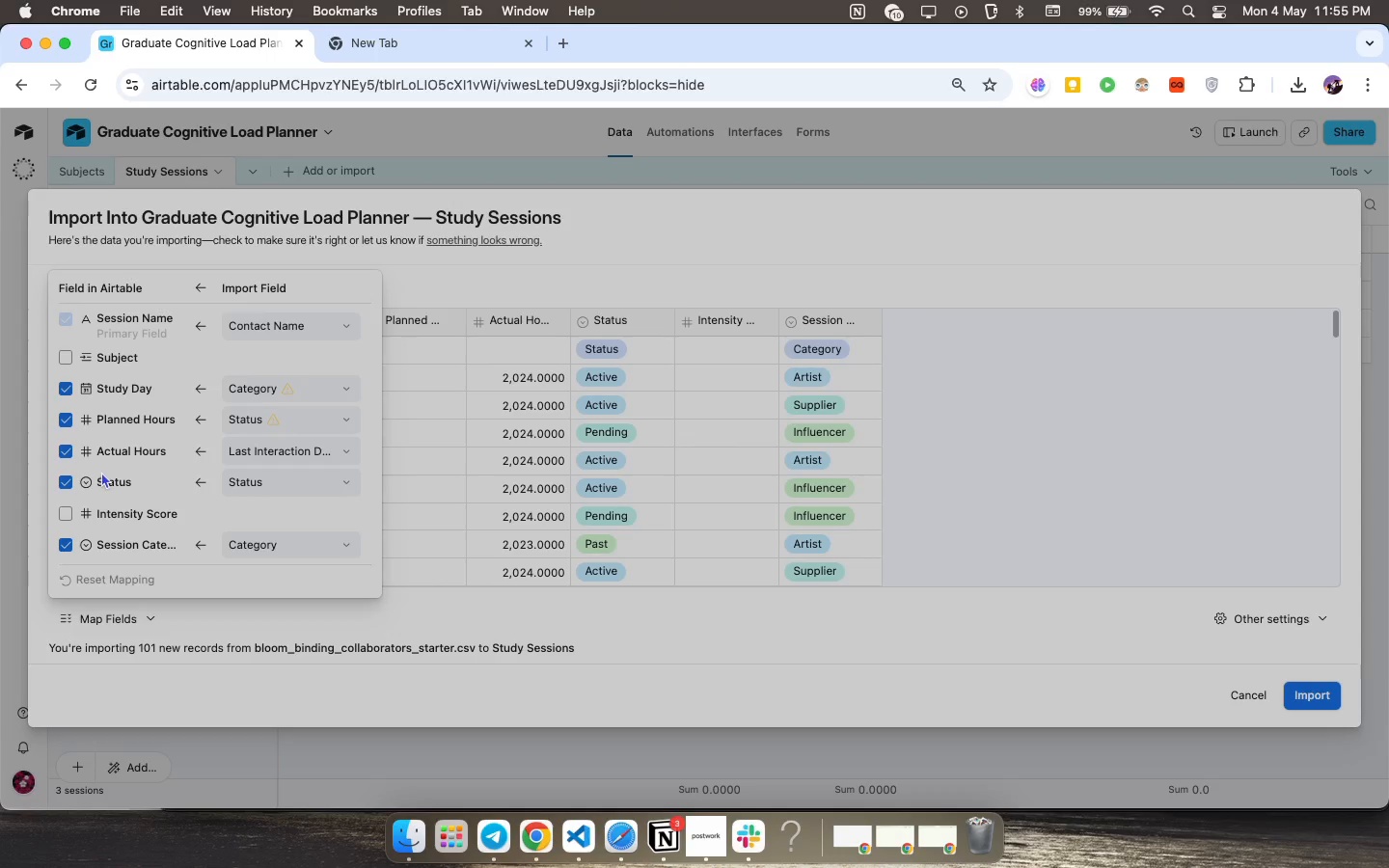 
wait(6.36)
 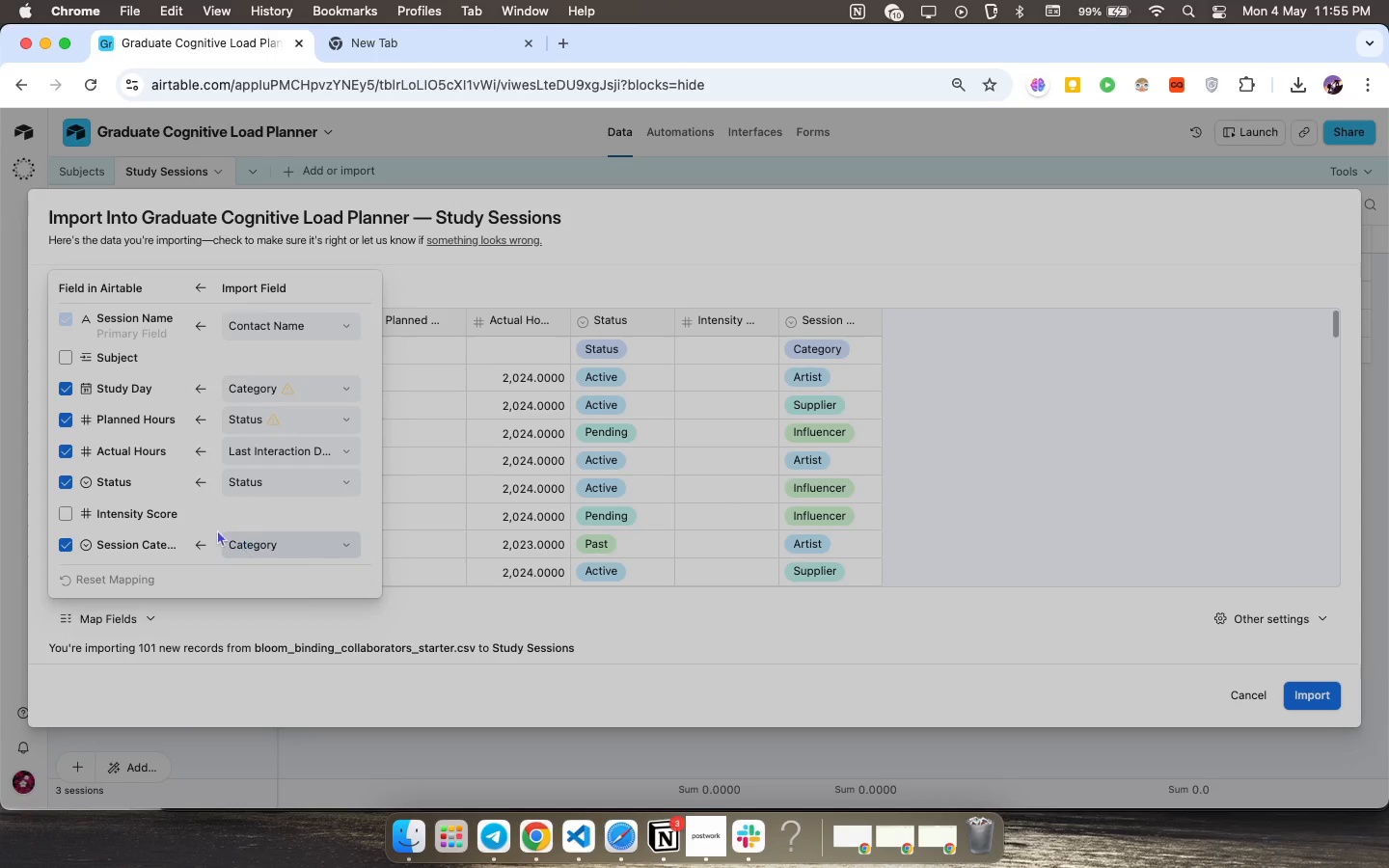 
scroll: coordinate [111, 523], scroll_direction: down, amount: 9.0
 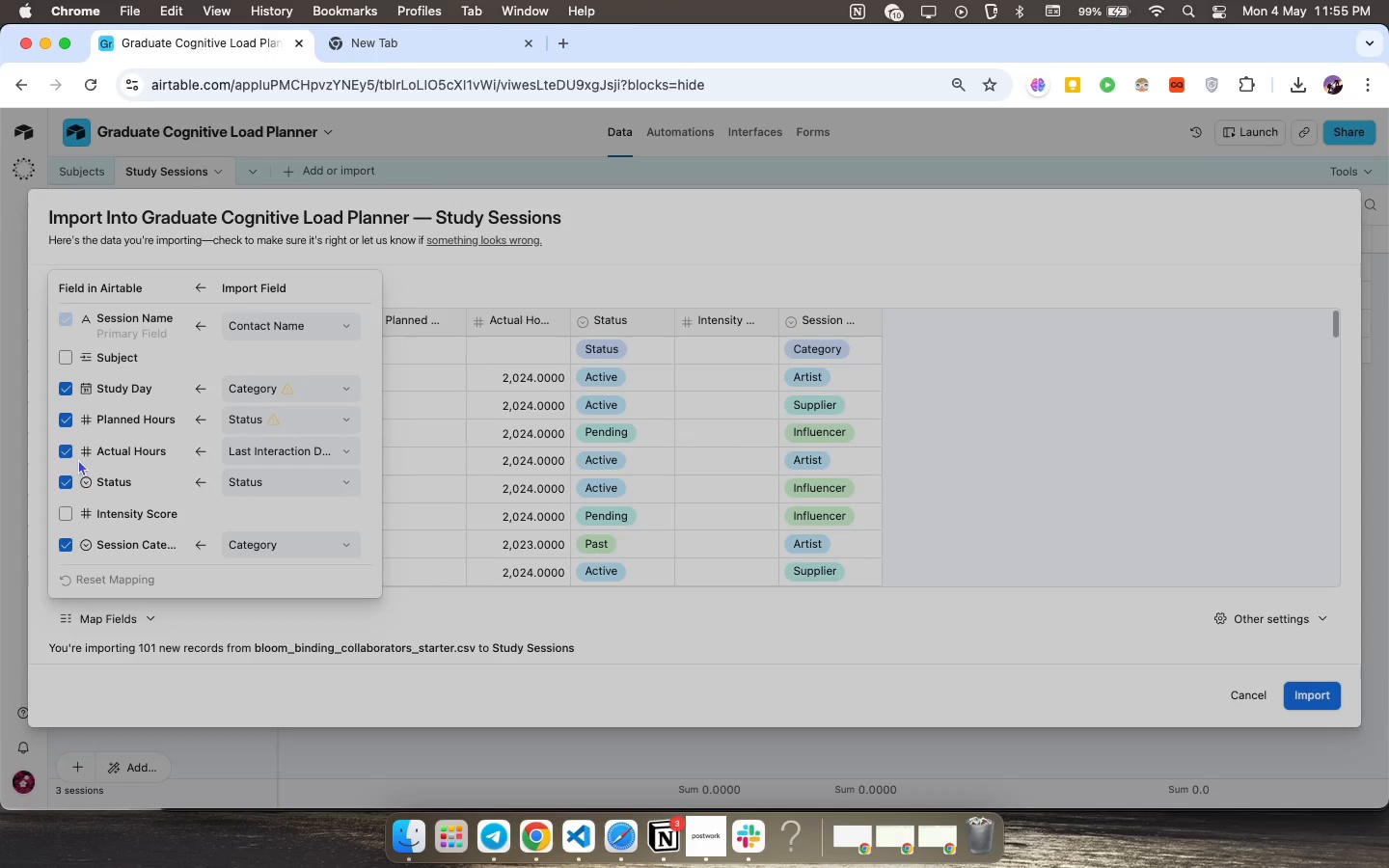 
wait(6.67)
 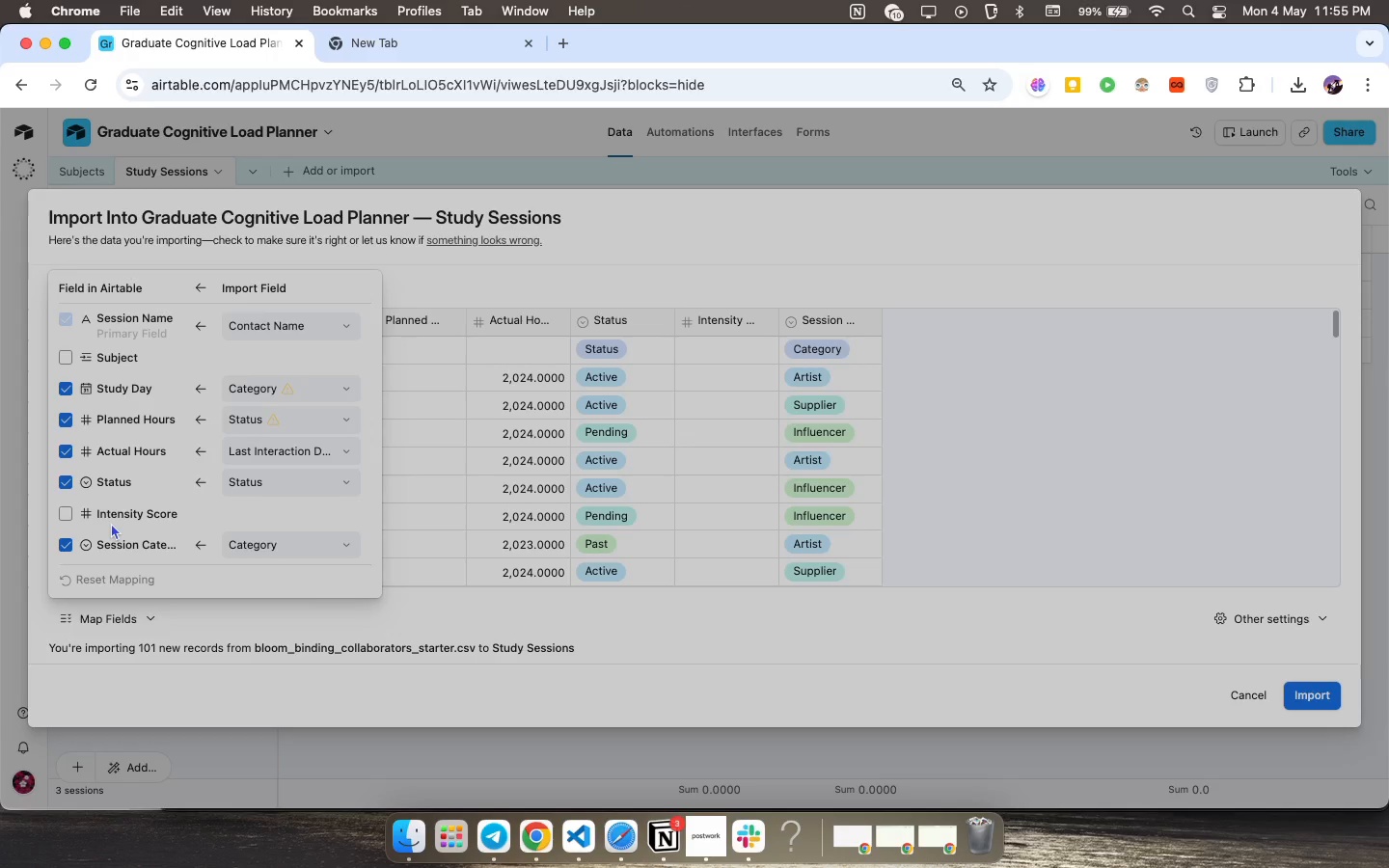 
left_click([68, 357])
 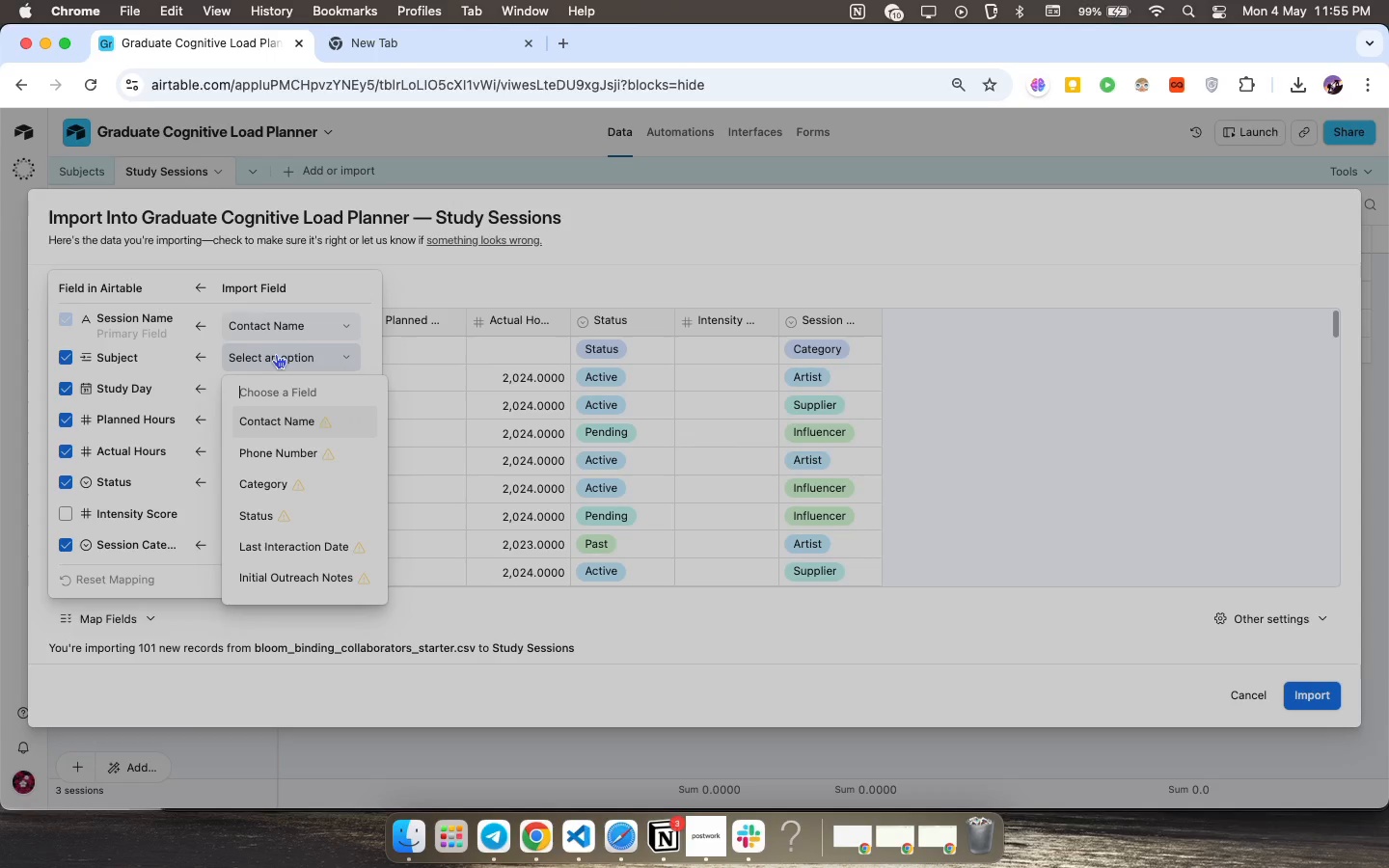 
left_click([276, 354])
 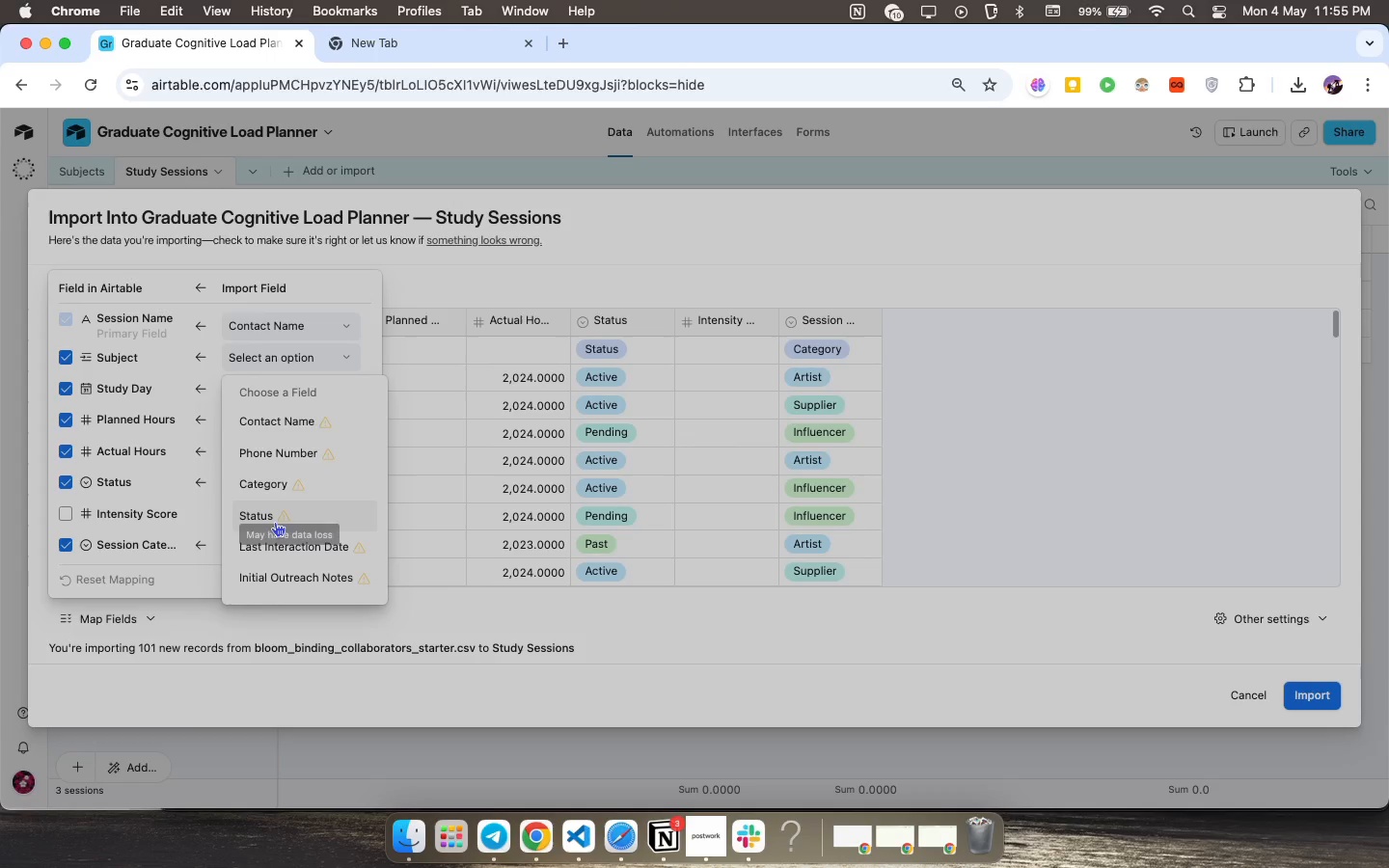 
scroll: coordinate [275, 522], scroll_direction: down, amount: 7.0
 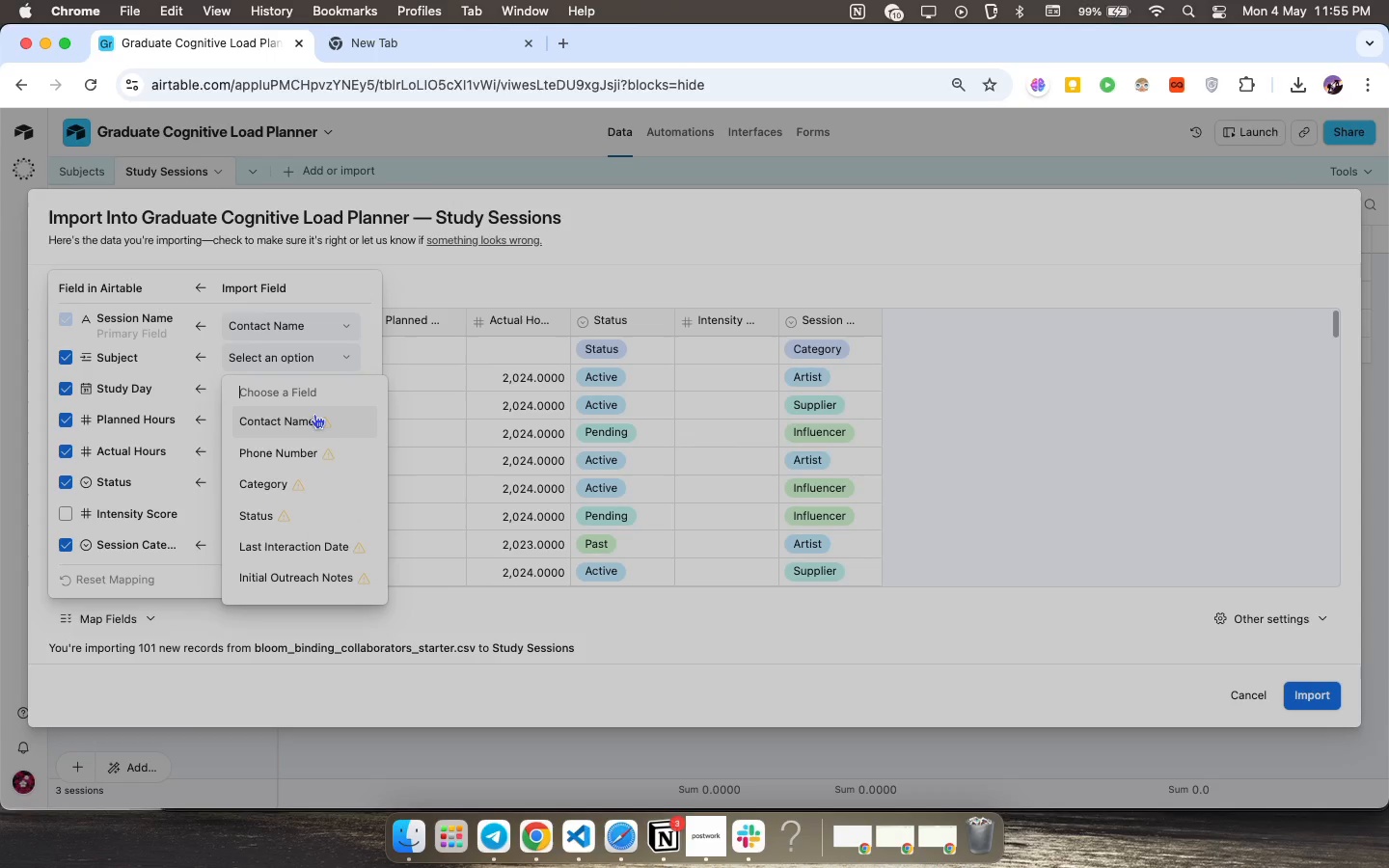 
scroll: coordinate [315, 434], scroll_direction: up, amount: 16.0
 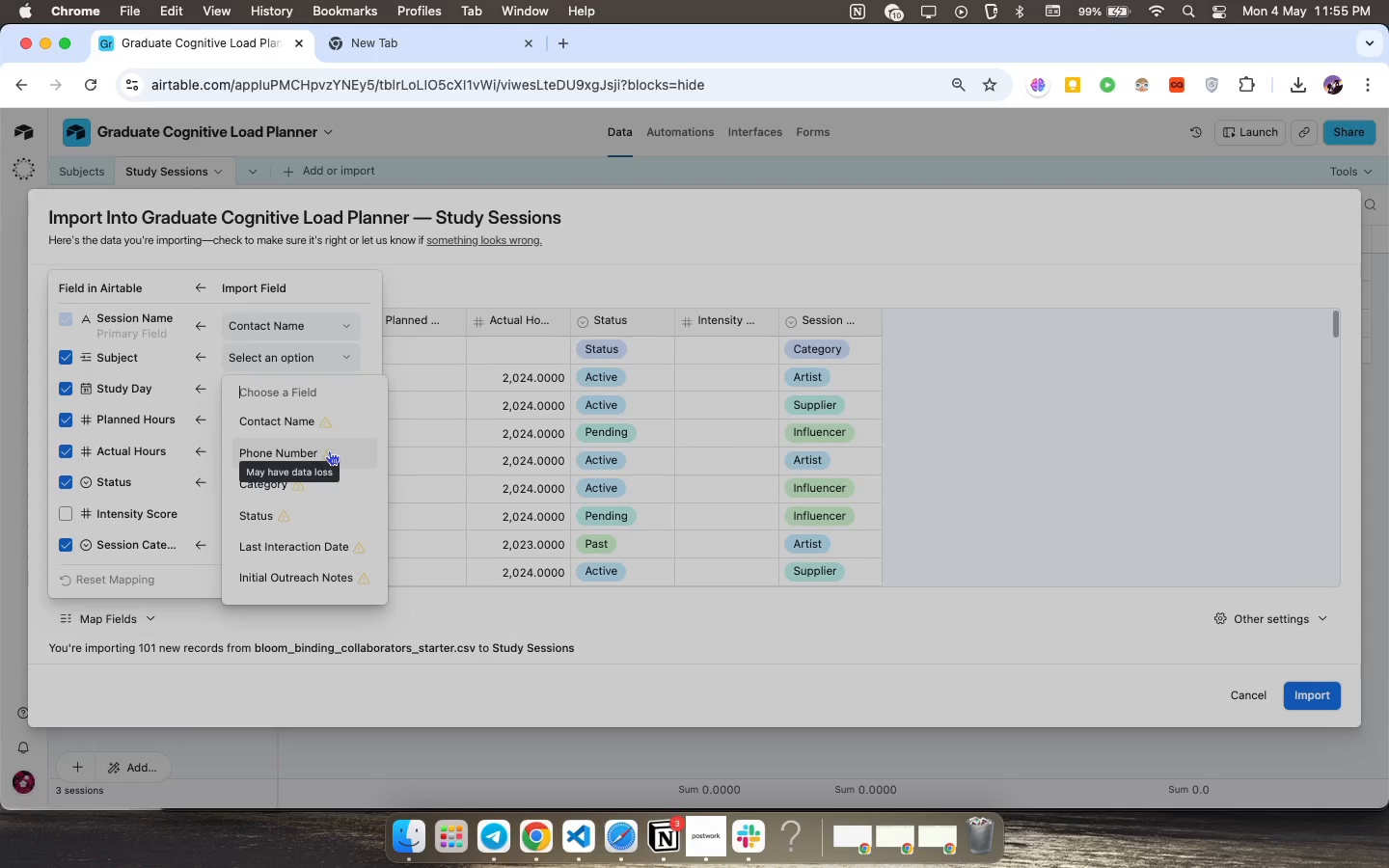 
scroll: coordinate [324, 542], scroll_direction: down, amount: 10.0
 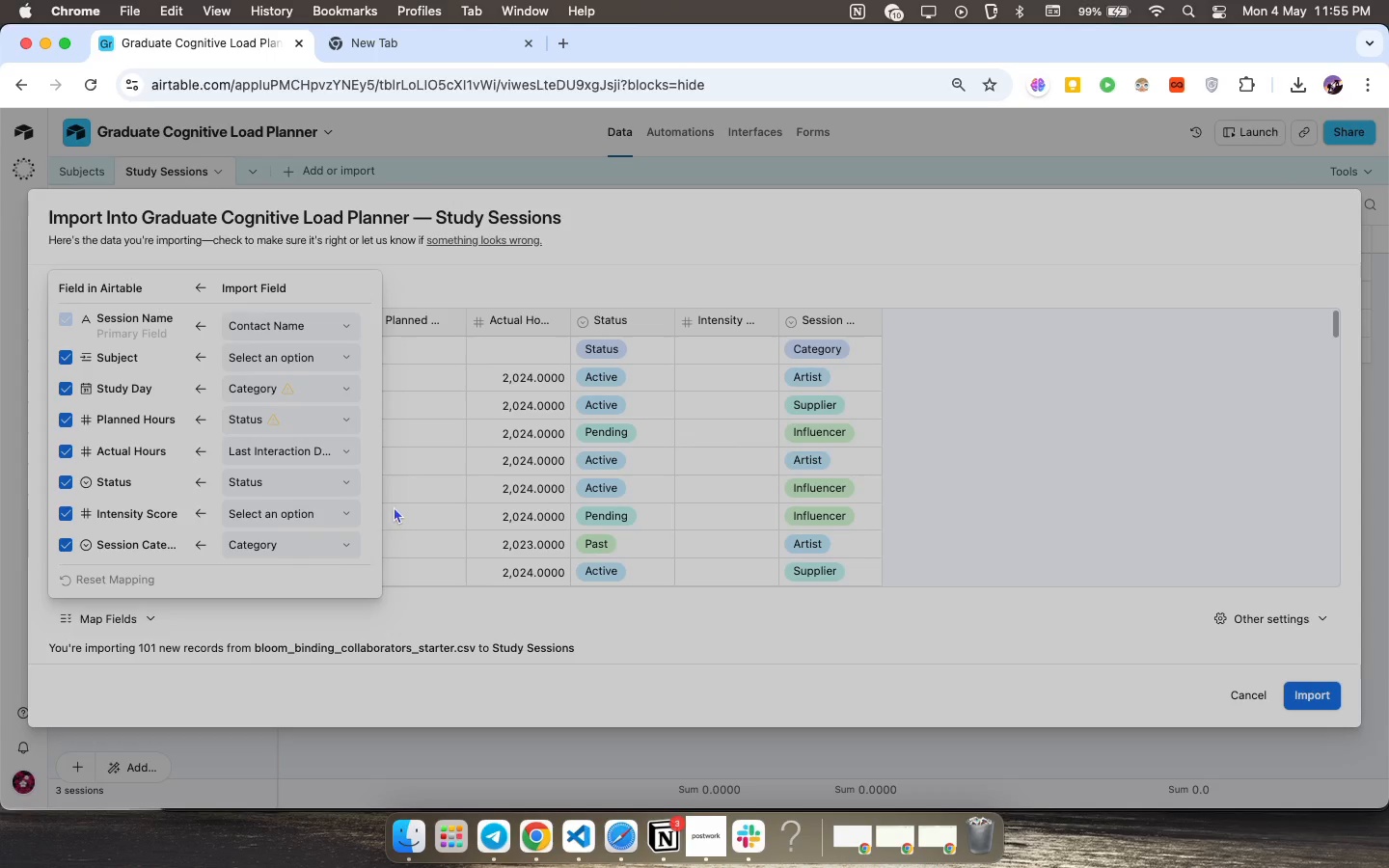 
scroll: coordinate [338, 363], scroll_direction: up, amount: 9.0
 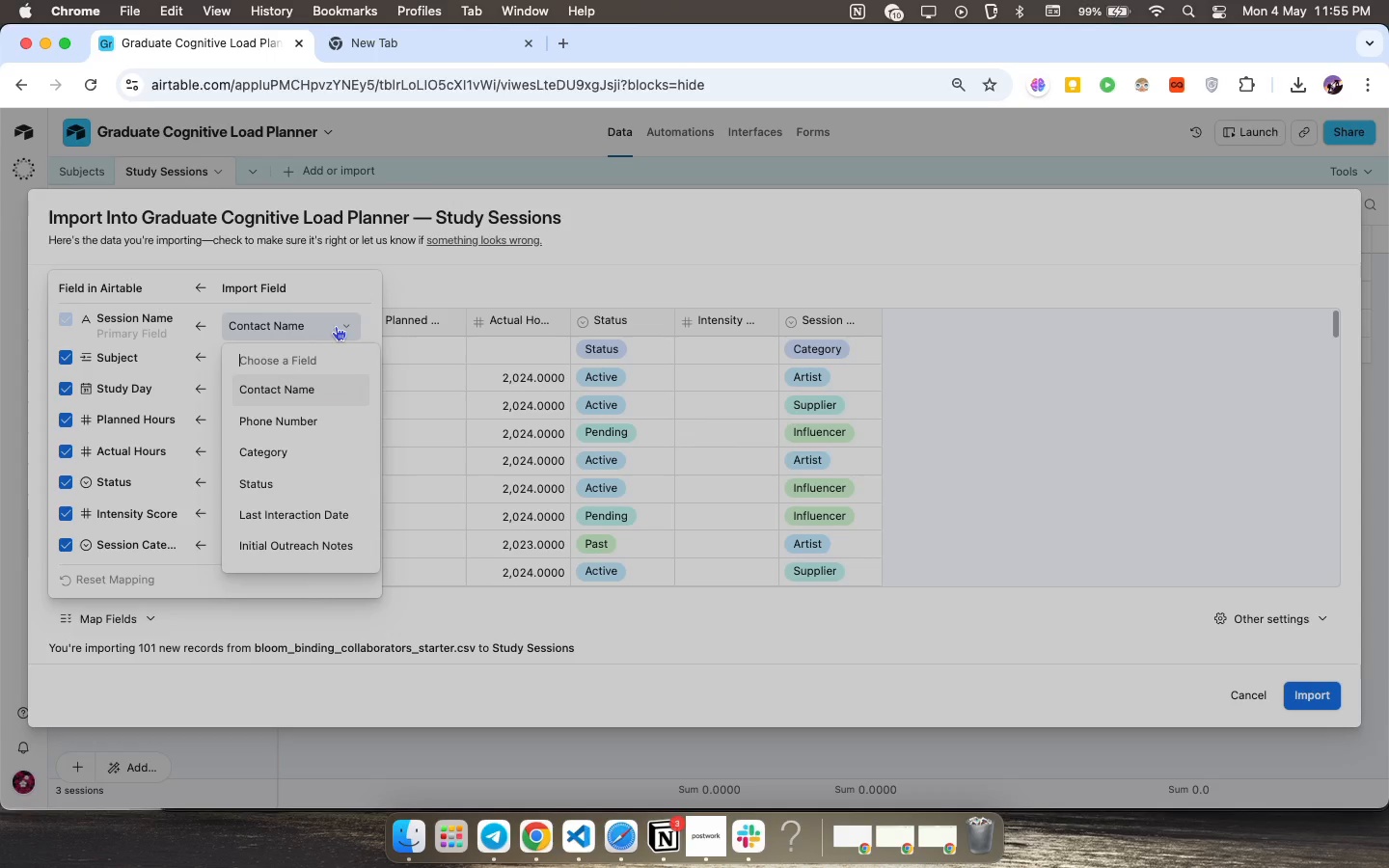 
left_click([336, 326])
 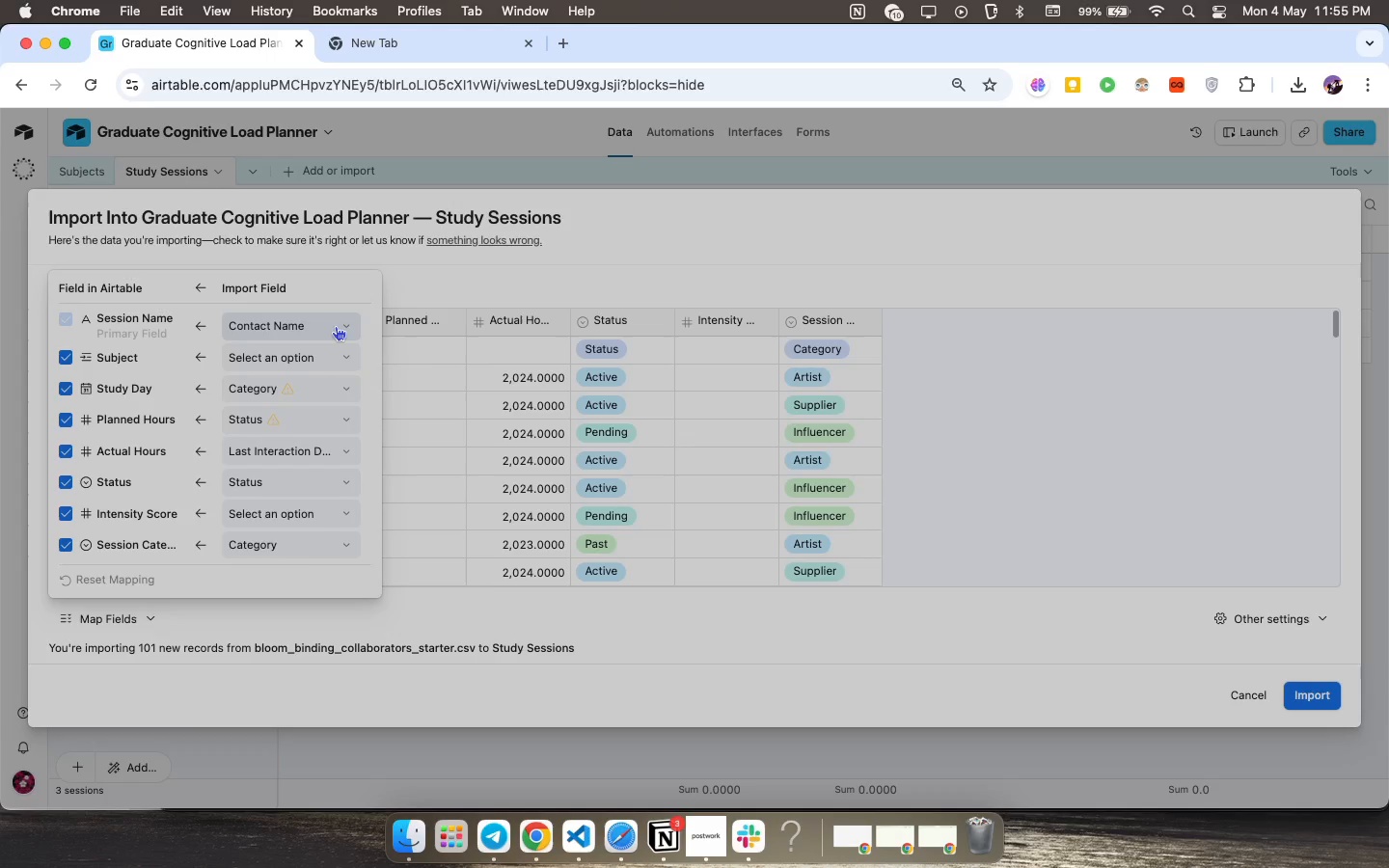 
left_click([336, 326])
 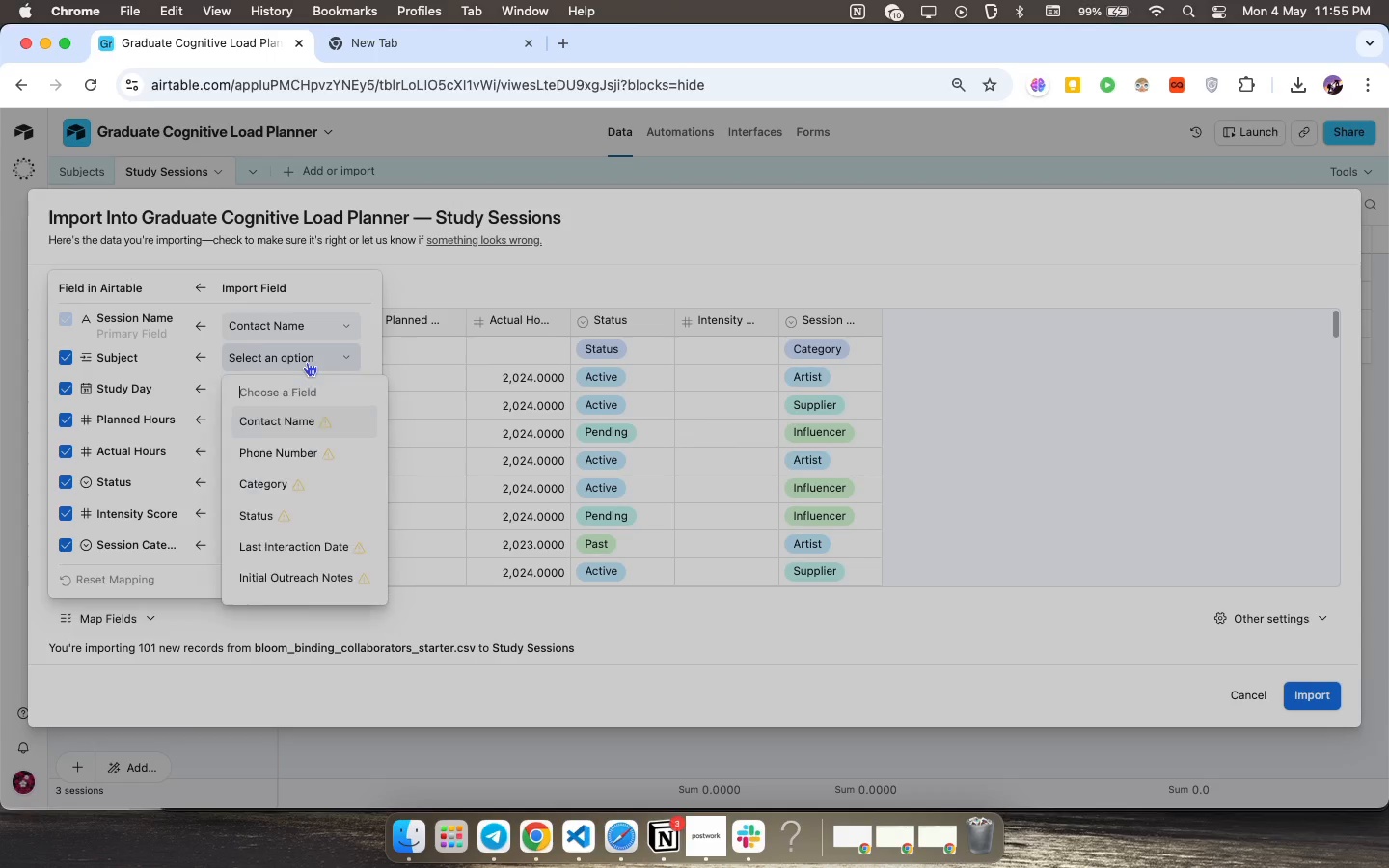 
left_click([307, 362])
 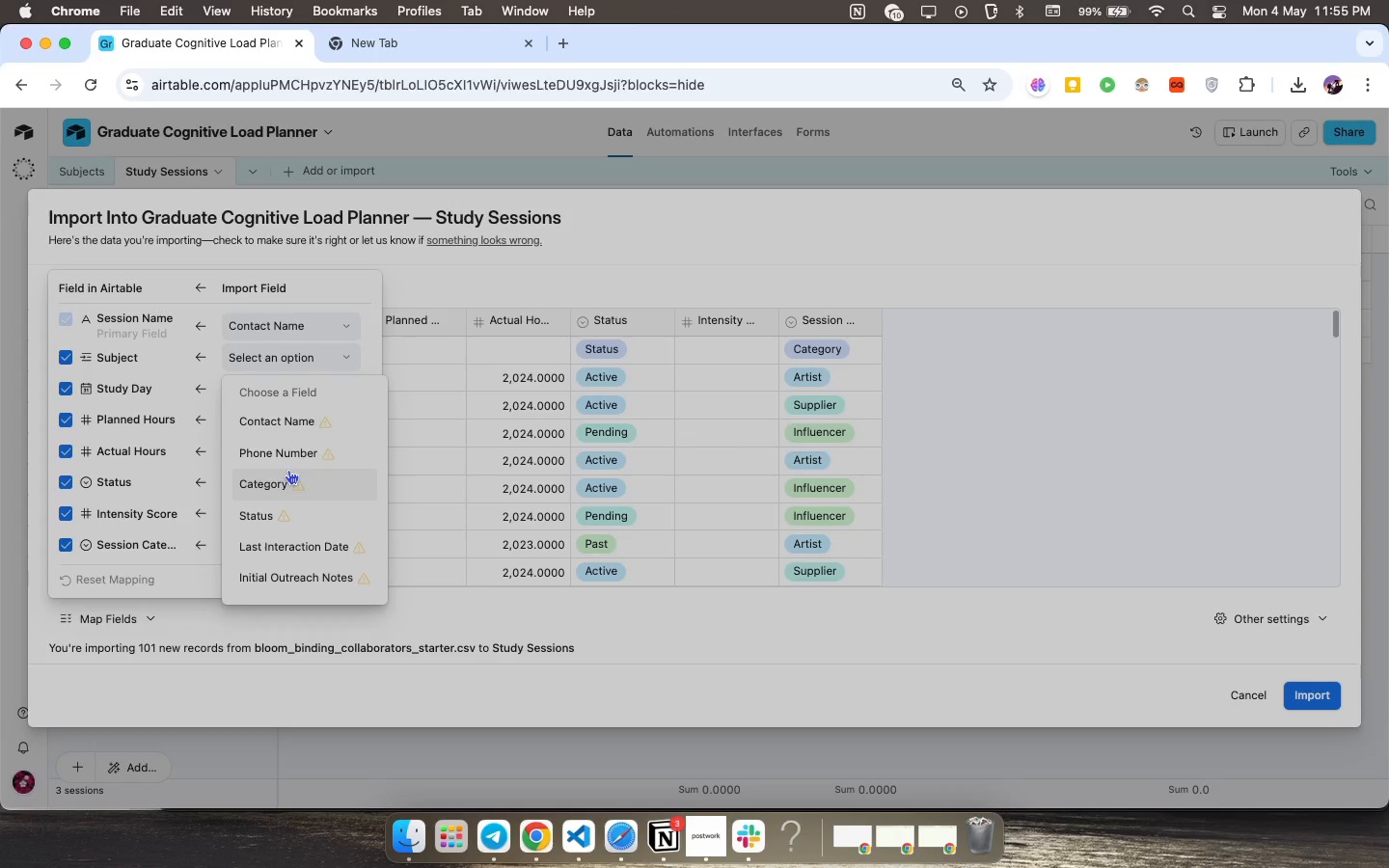 
scroll: coordinate [288, 470], scroll_direction: up, amount: 5.0
 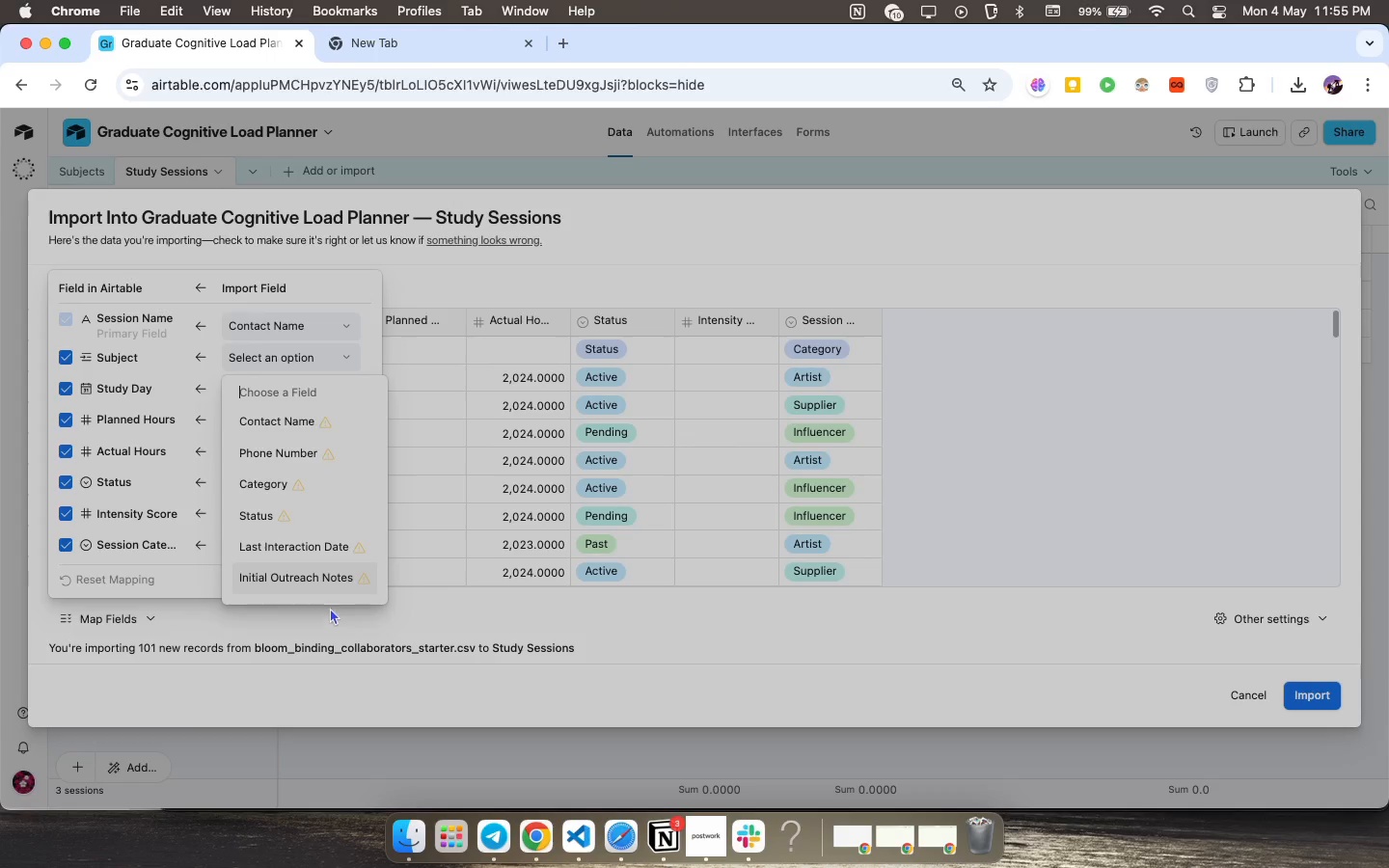 
wait(10.23)
 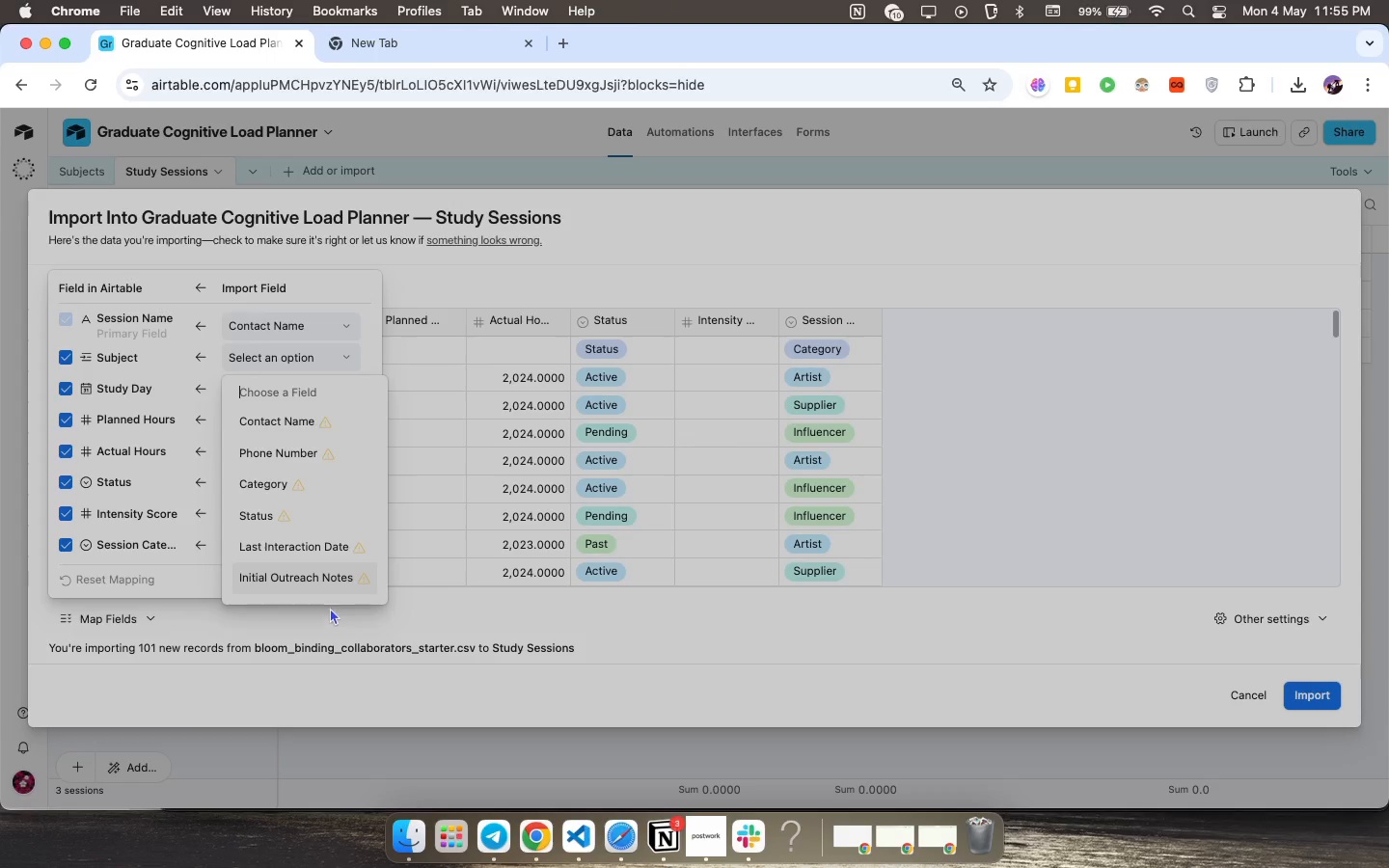 
left_click([72, 397])
 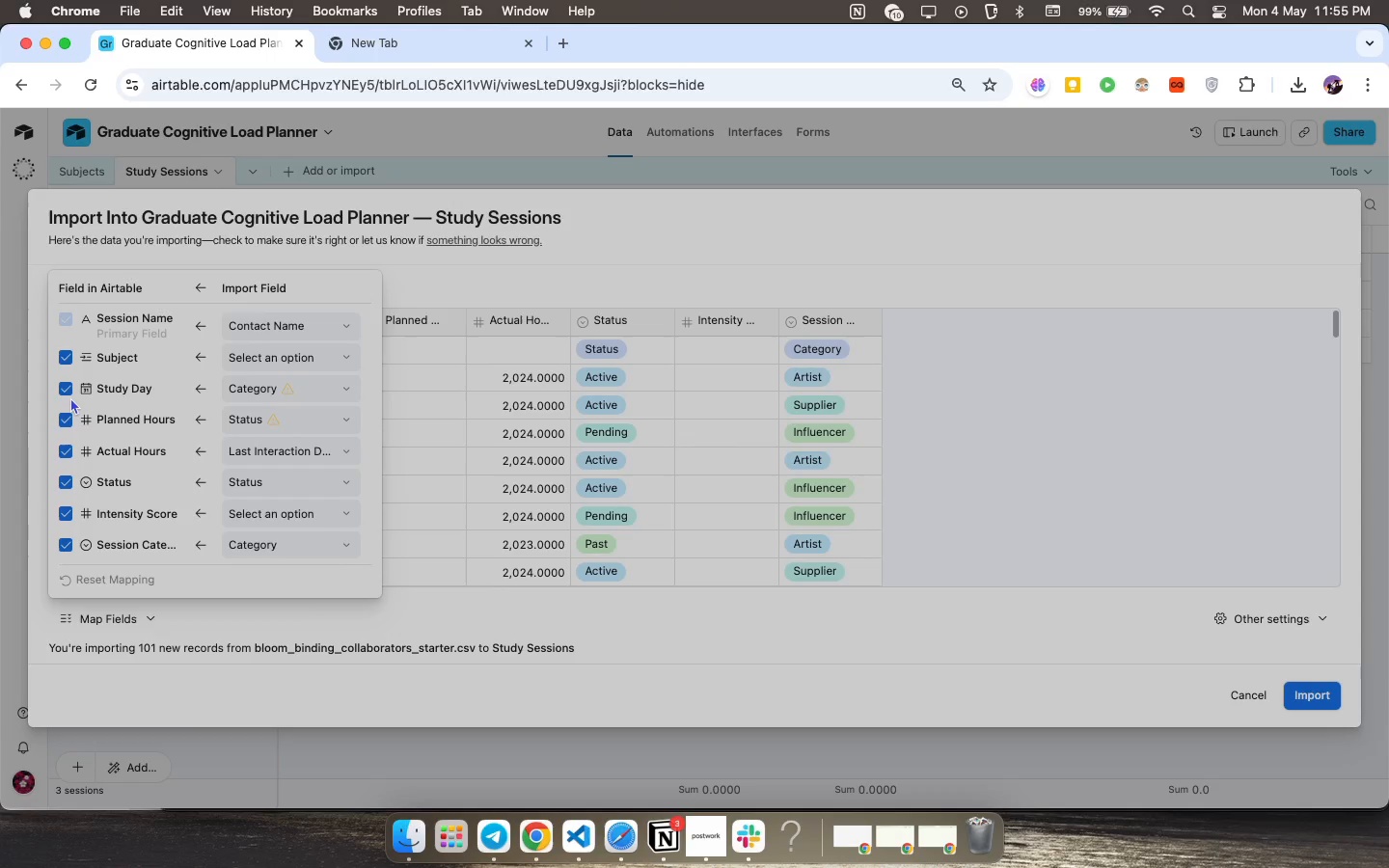 
left_click([70, 397])
 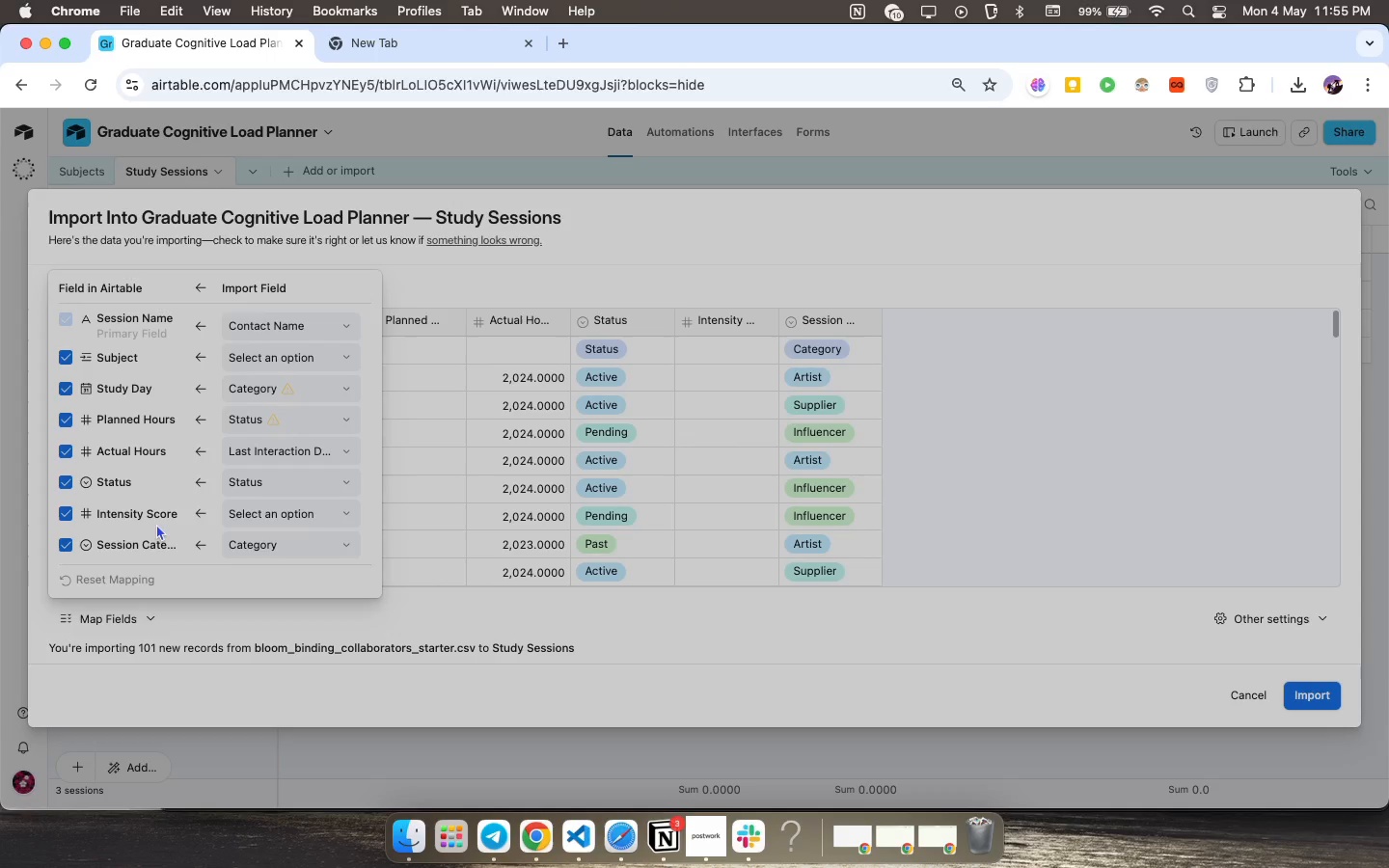 
wait(17.94)
 